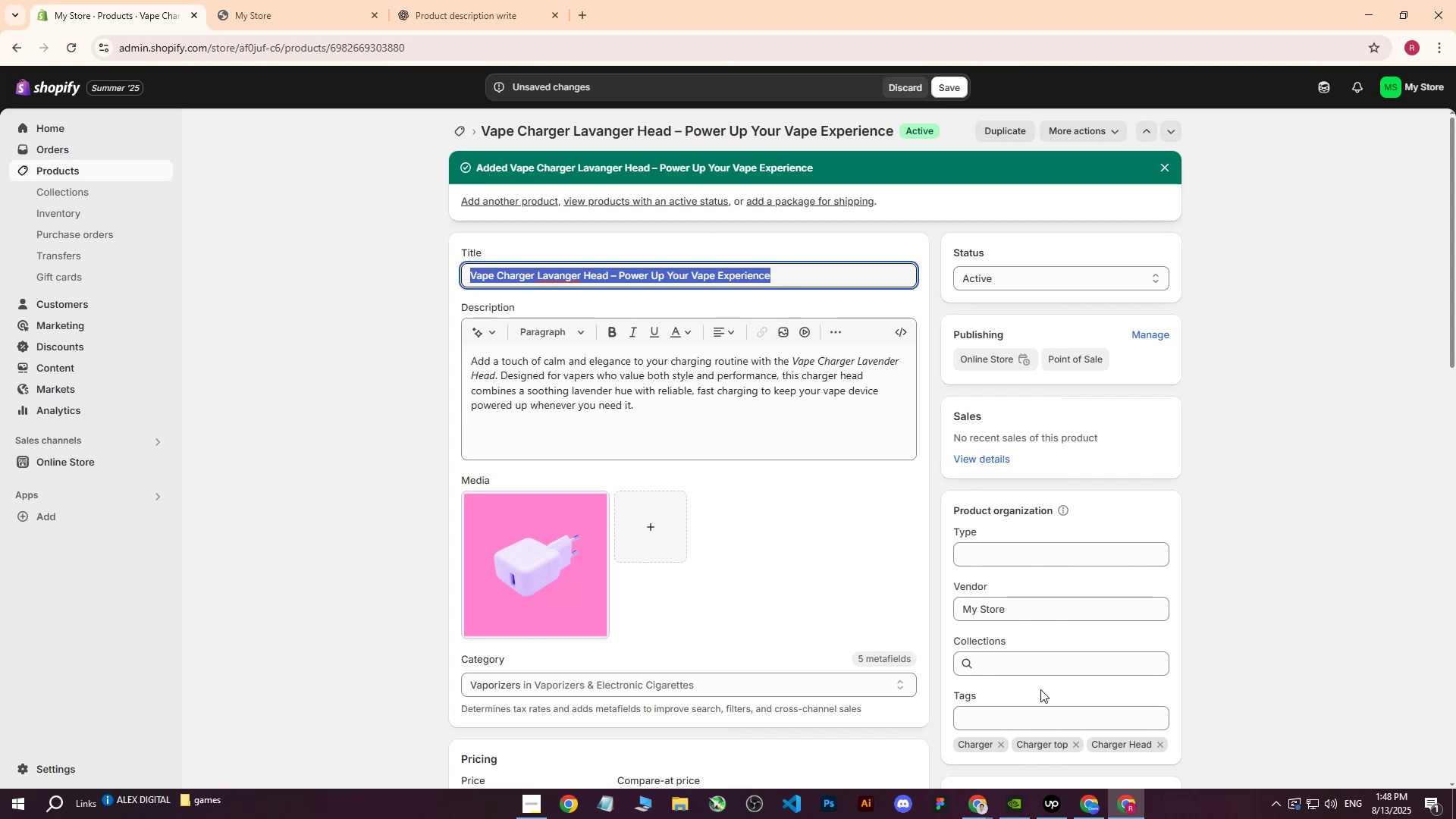 
key(Control+C)
 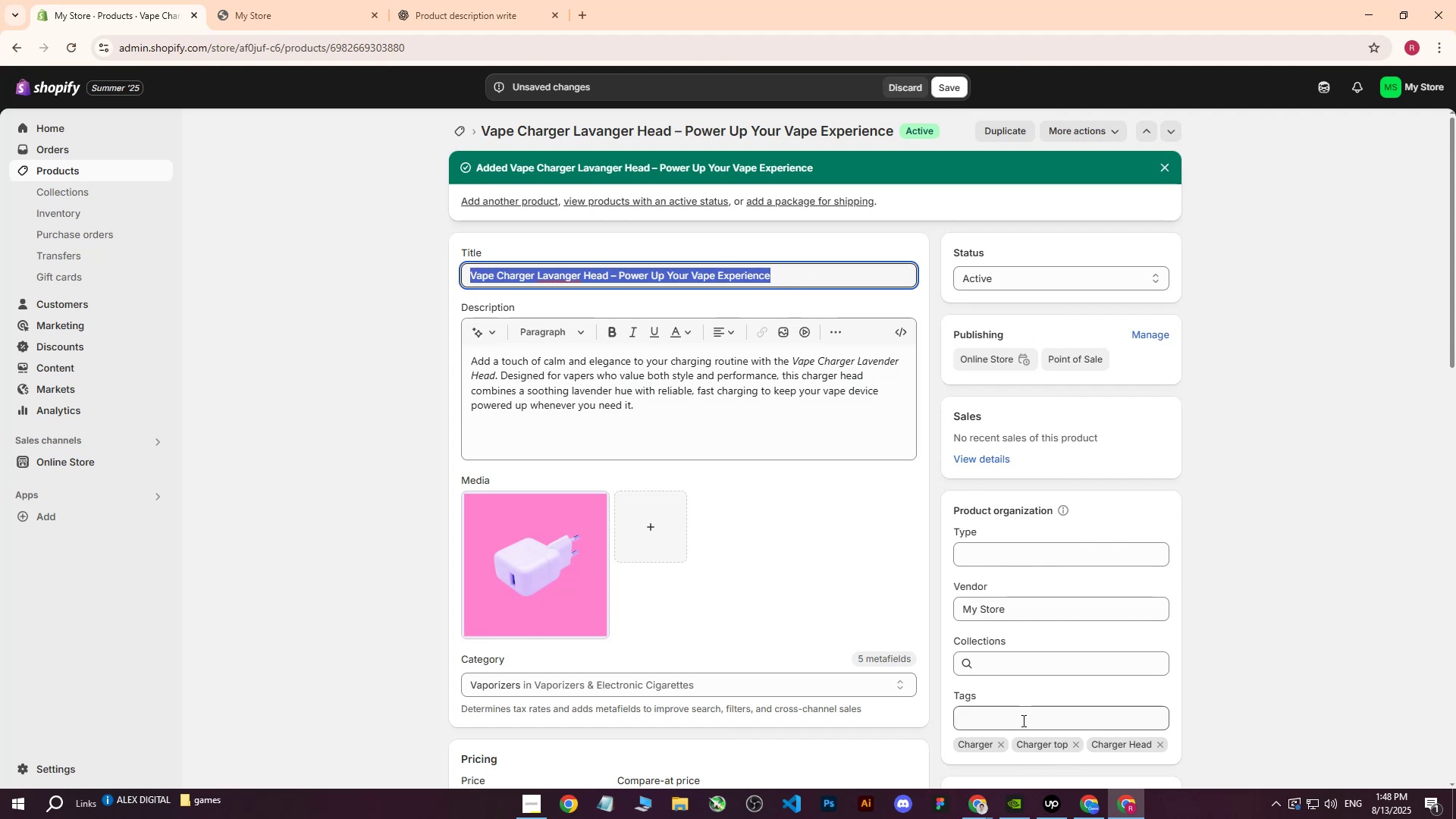 
left_click([1022, 720])
 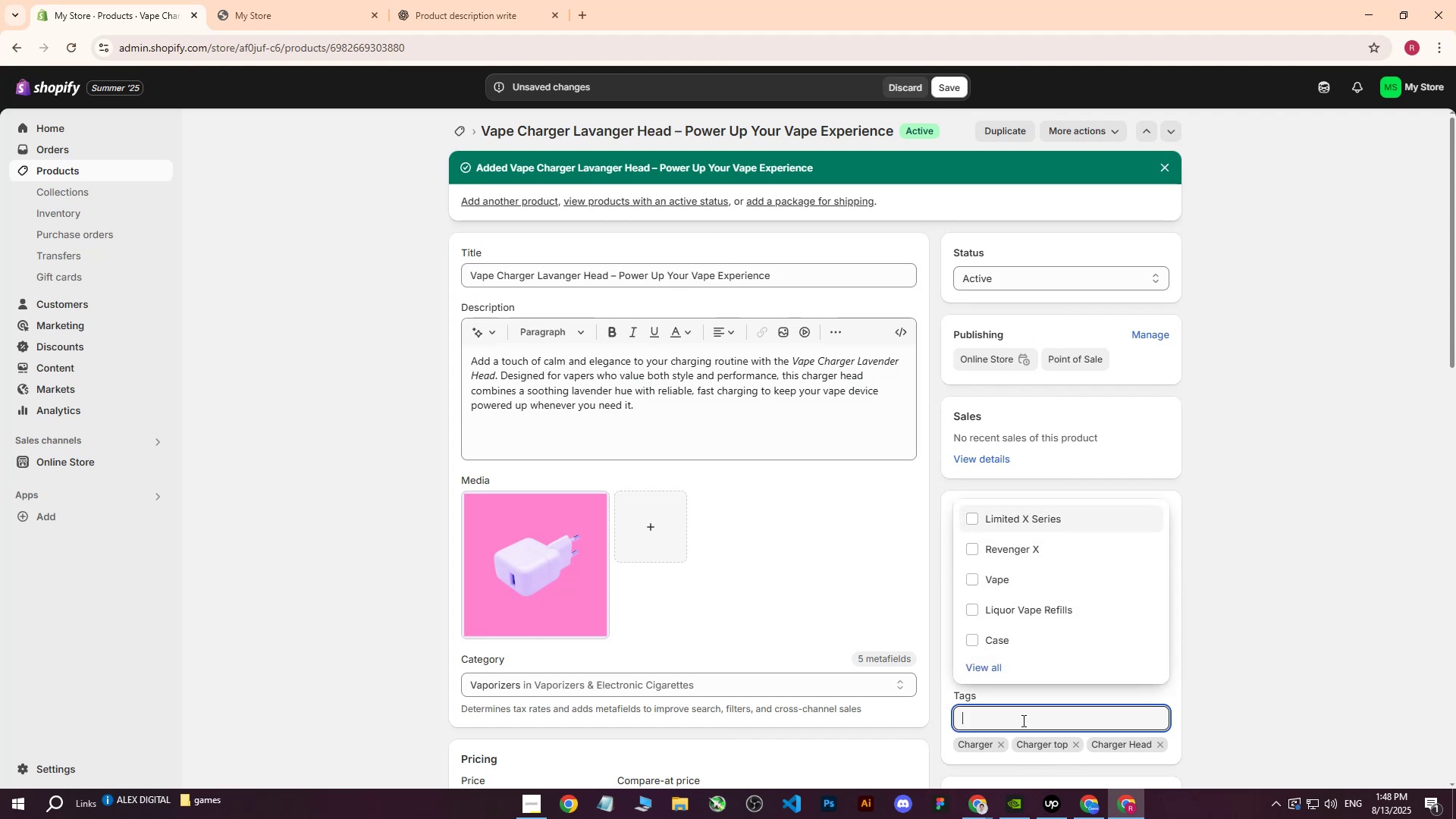 
key(Control+ControlLeft)
 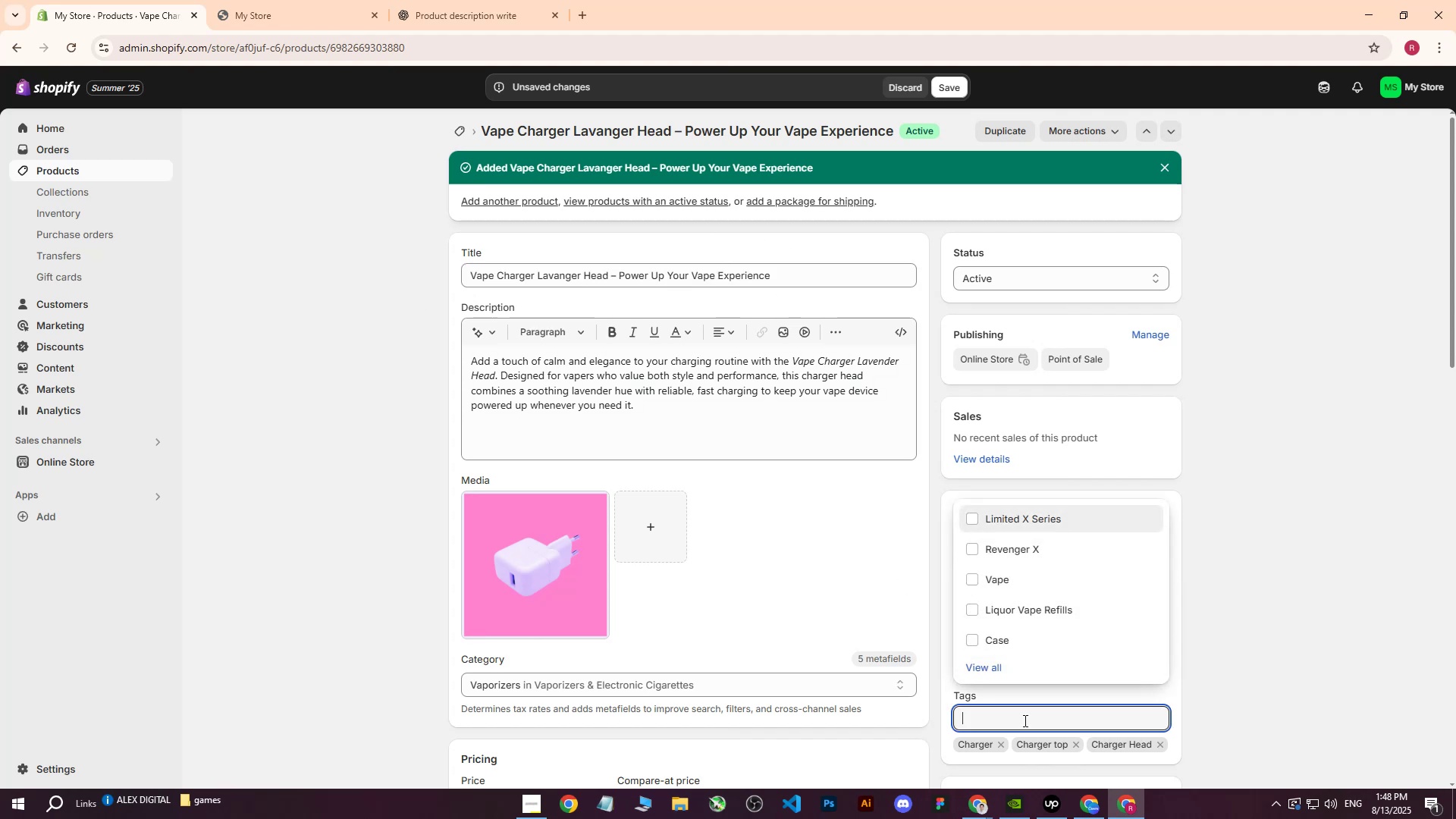 
key(Control+V)
 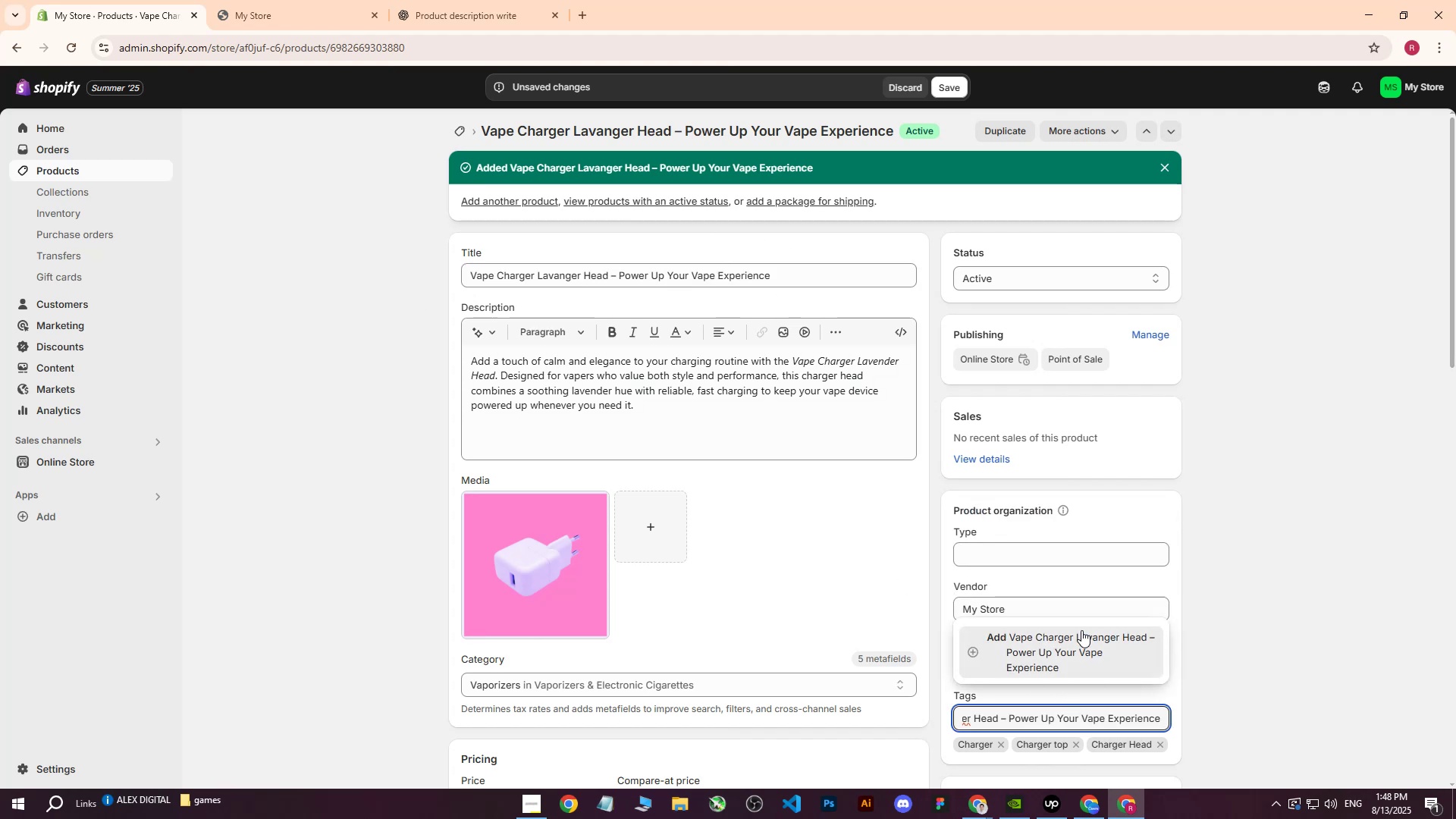 
left_click([1075, 639])
 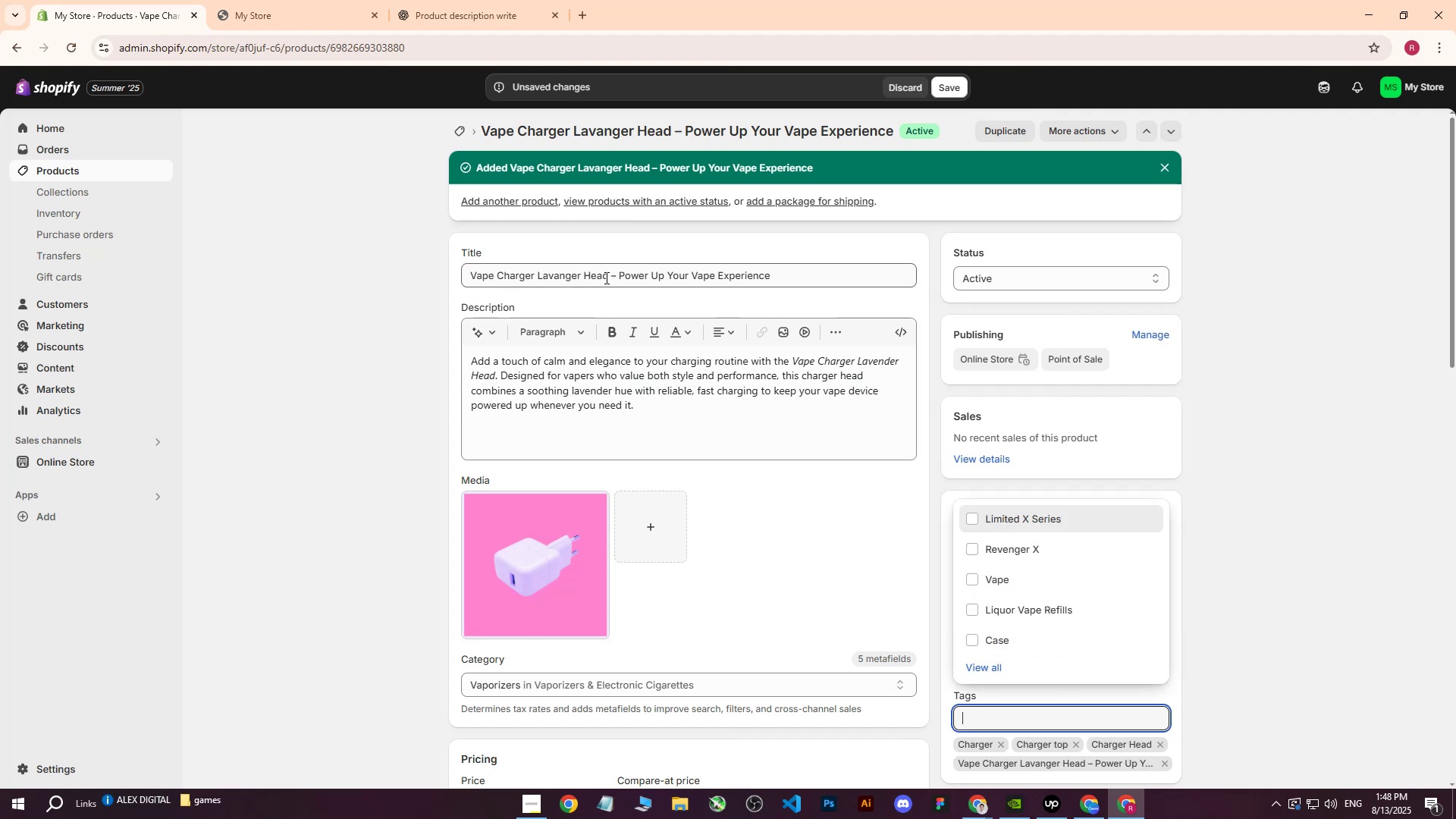 
left_click_drag(start_coordinate=[605, 278], to_coordinate=[548, 278])
 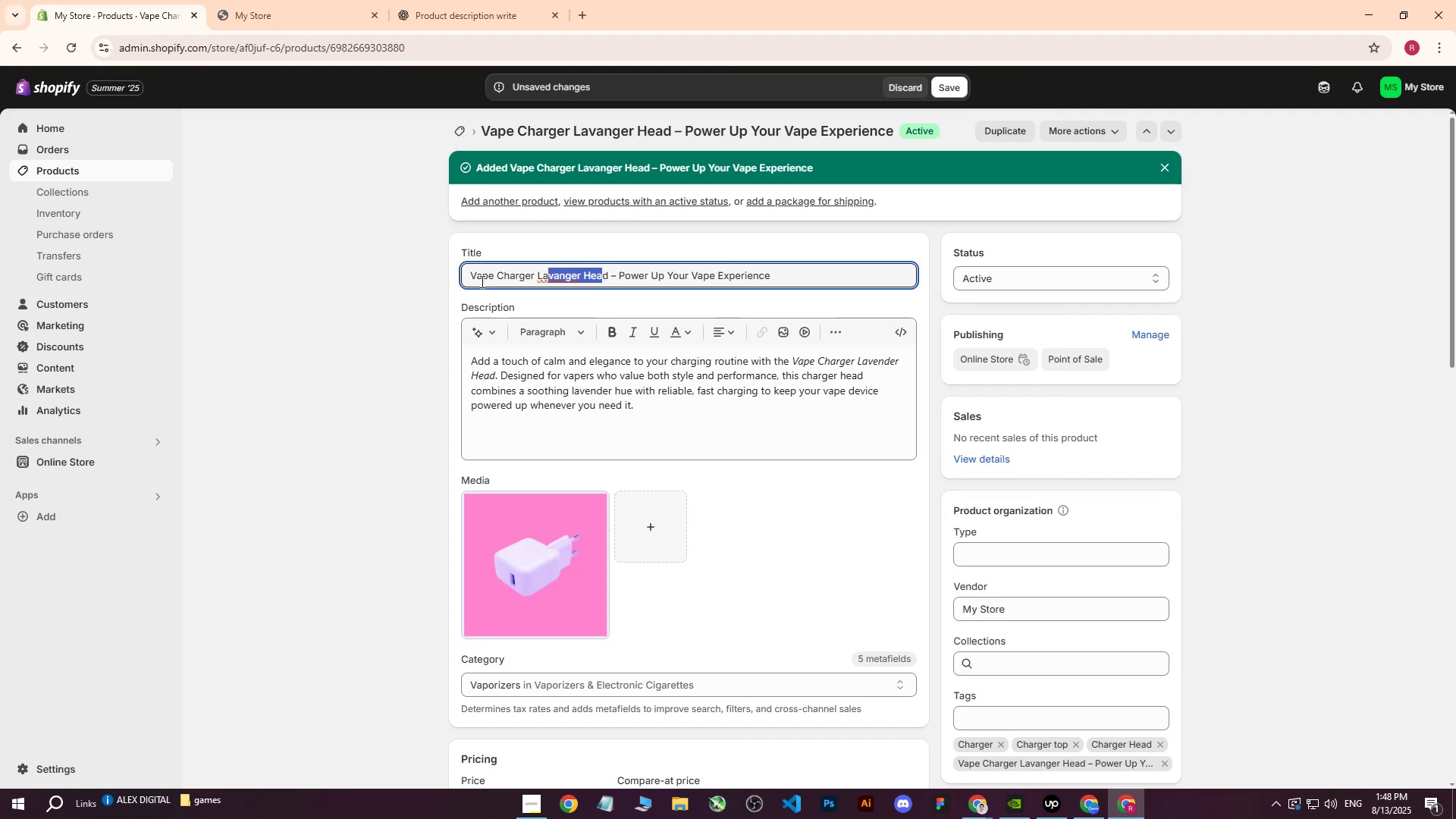 
left_click([478, 281])
 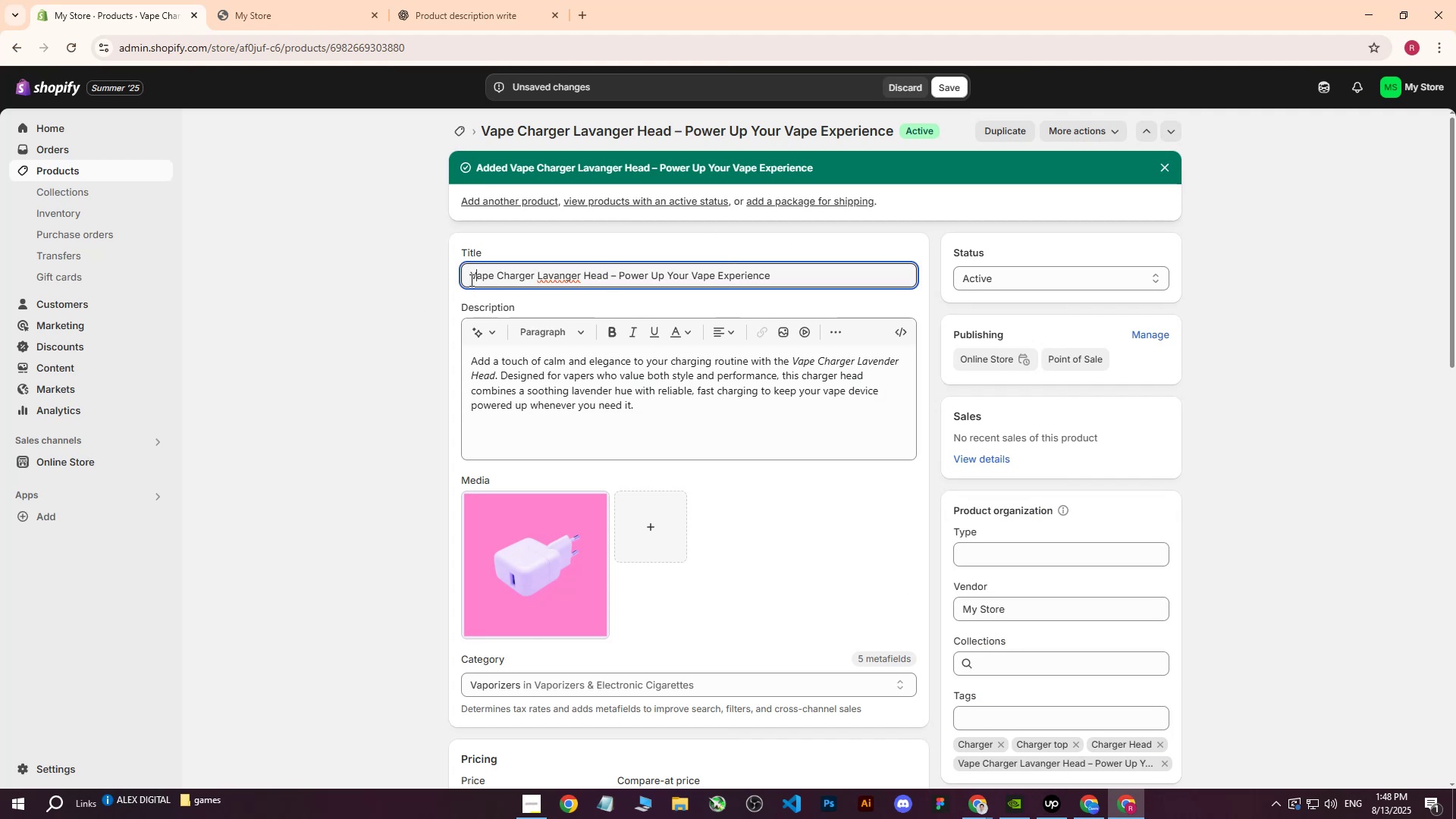 
left_click_drag(start_coordinate=[470, 280], to_coordinate=[606, 277])
 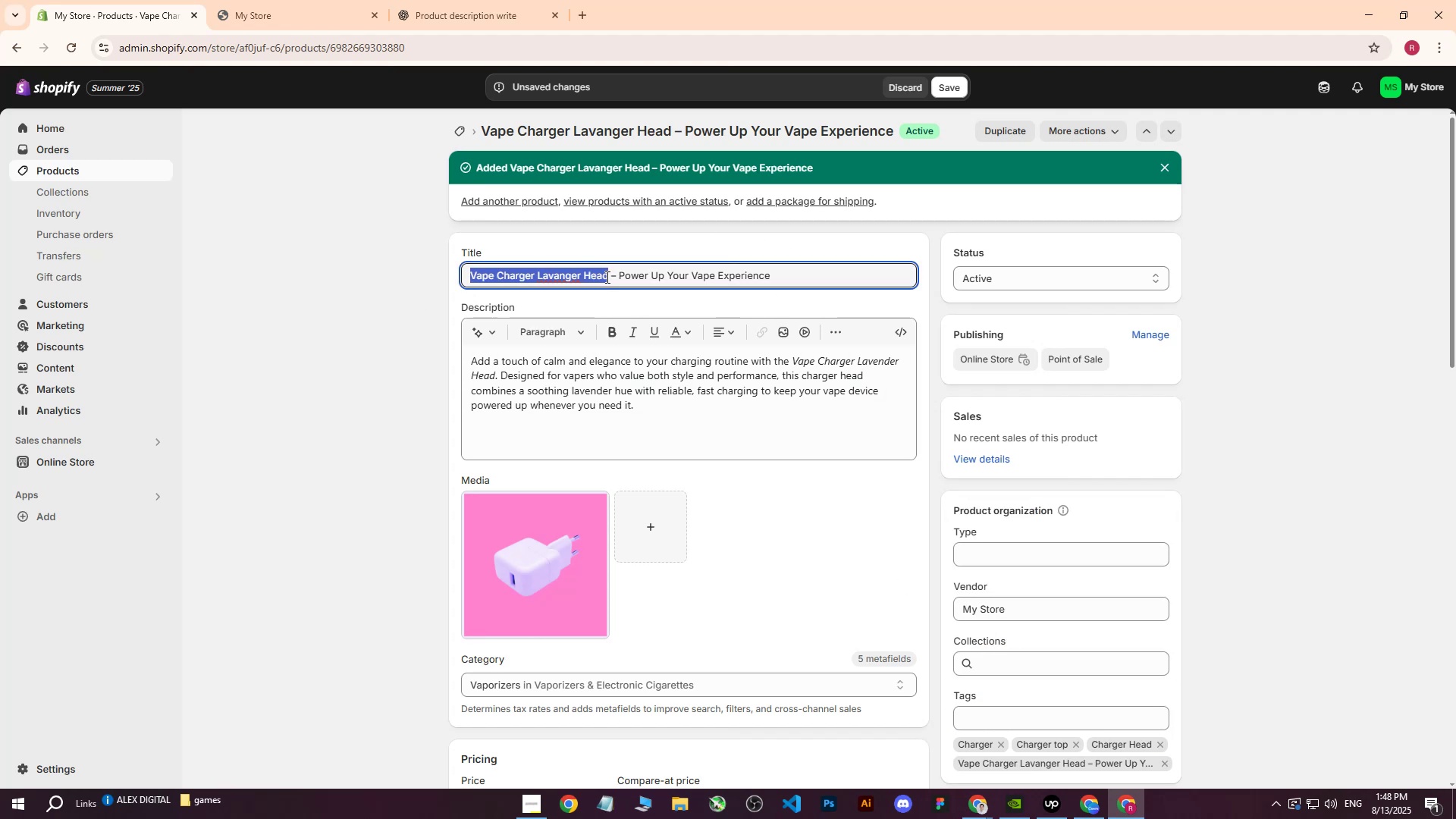 
key(Control+C)
 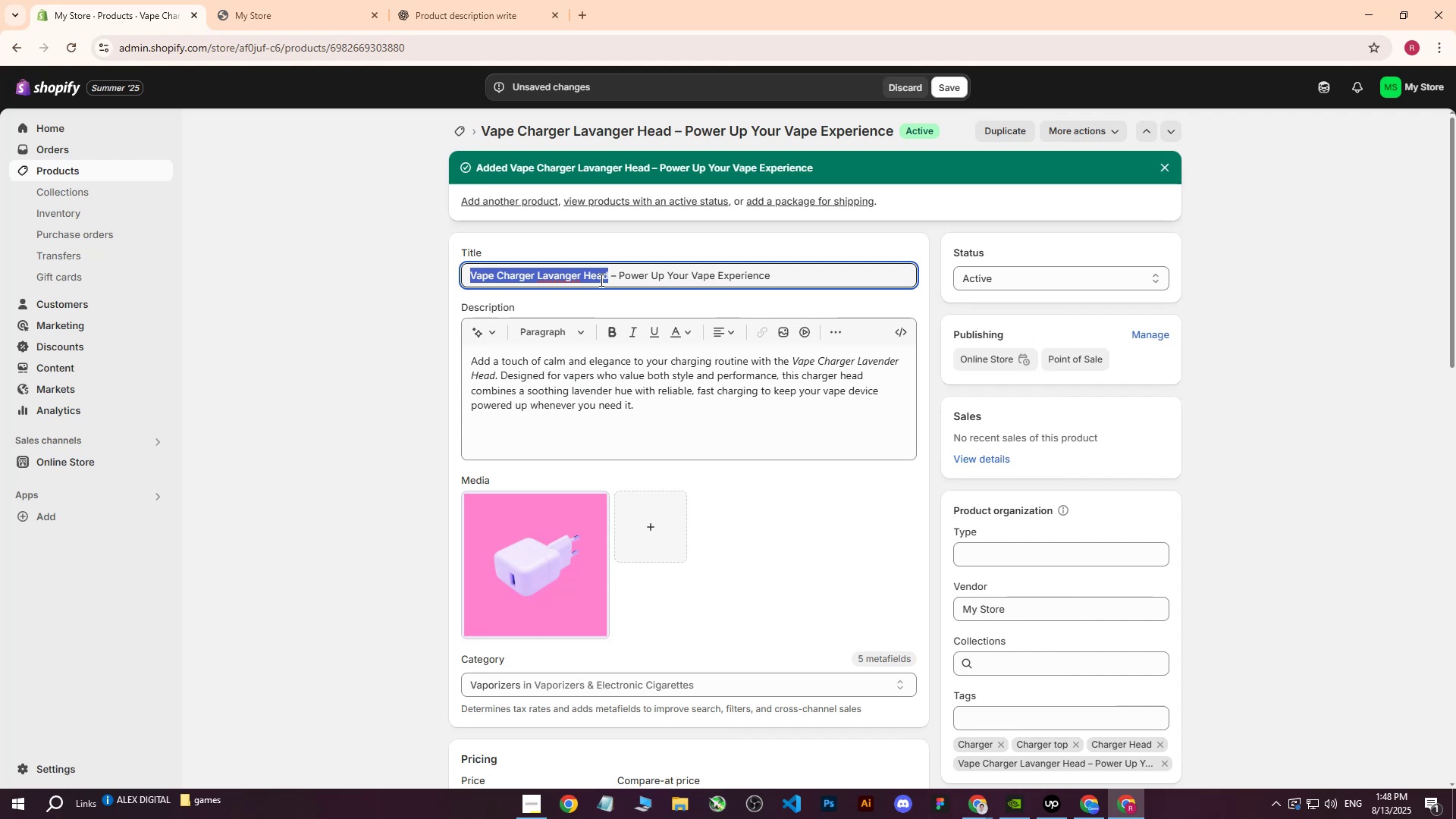 
wait(11.87)
 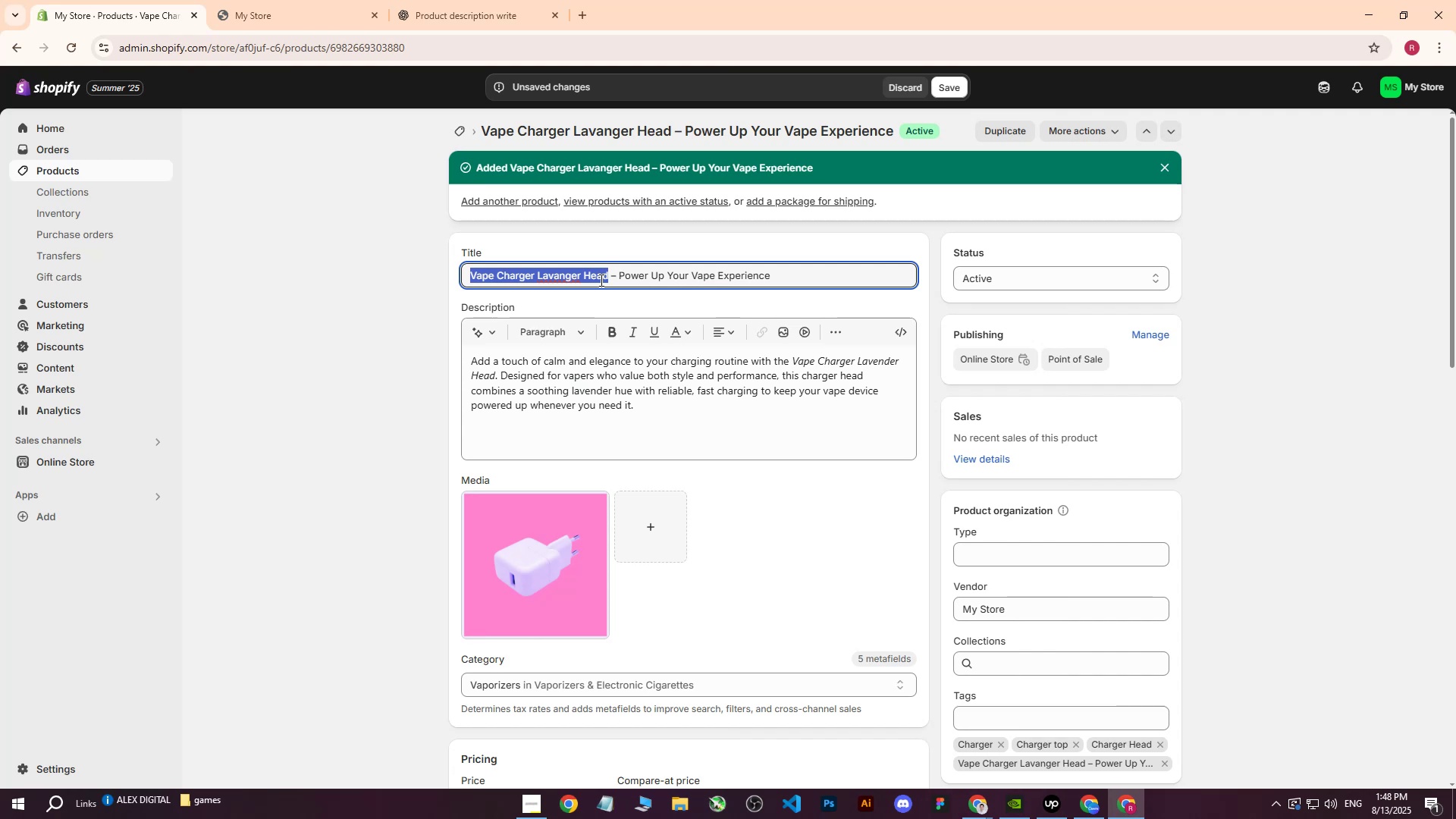 
left_click([790, 280])
 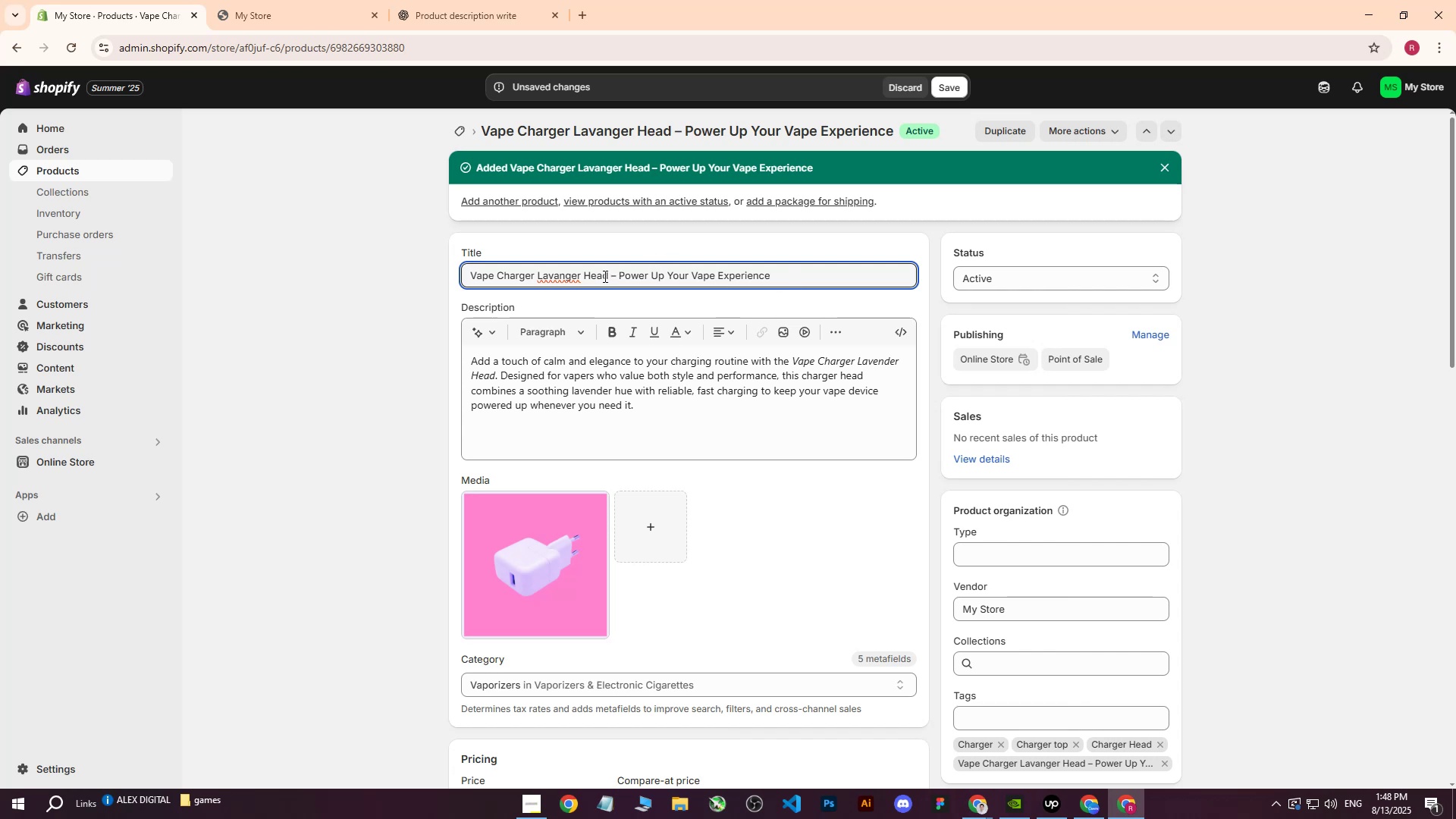 
left_click_drag(start_coordinate=[607, 276], to_coordinate=[428, 271])
 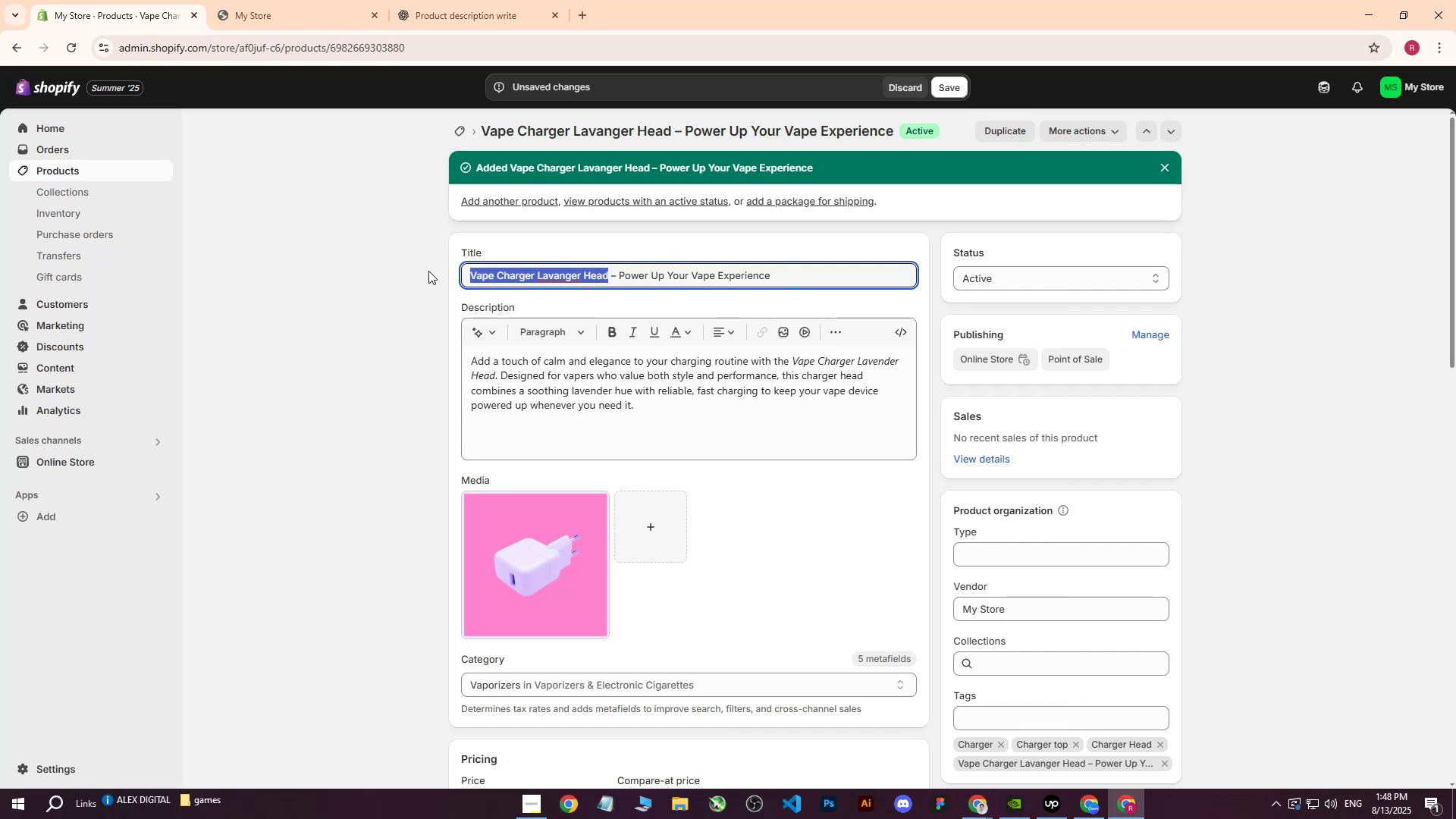 
key(Control+ControlLeft)
 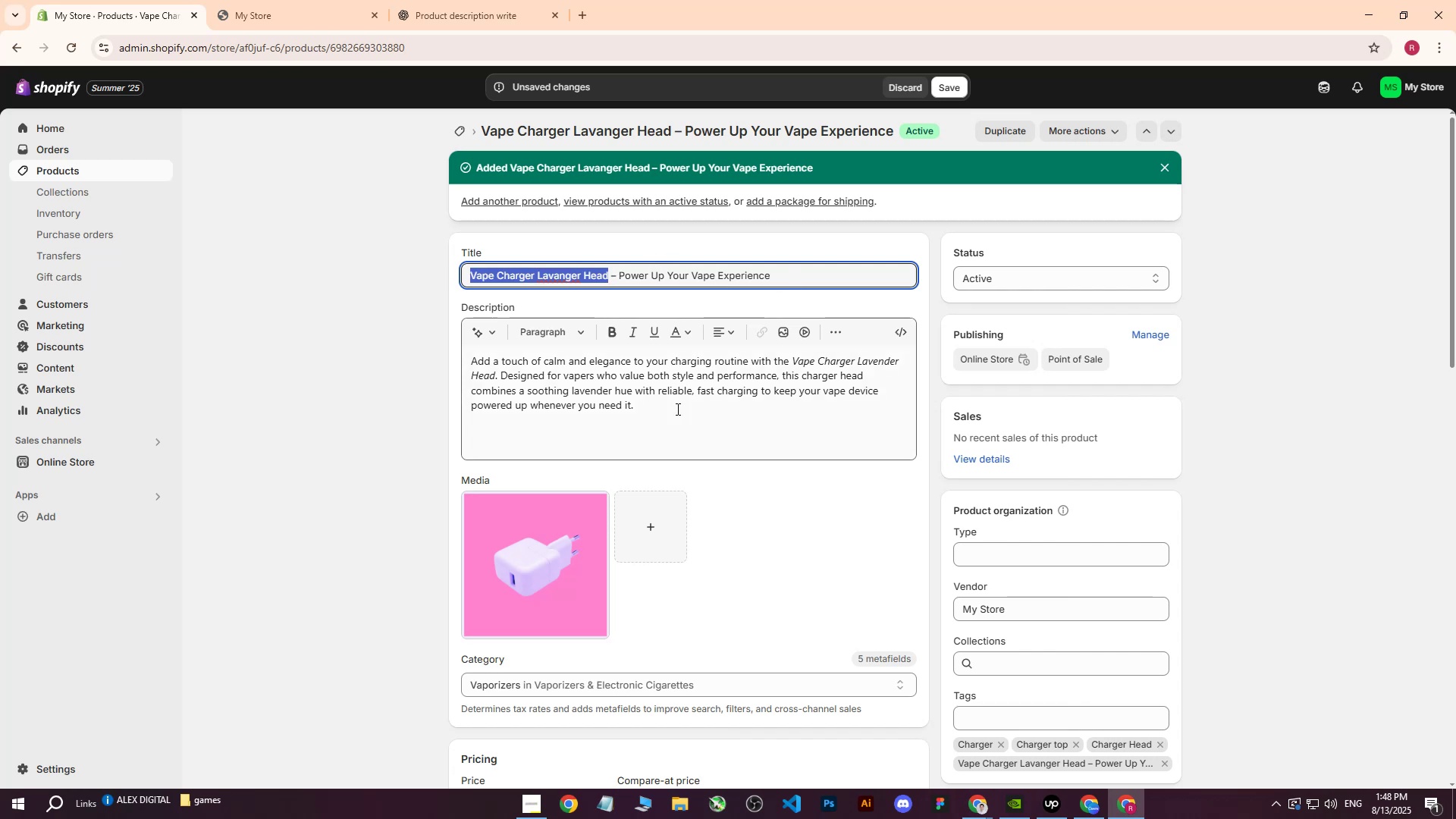 
key(Control+C)
 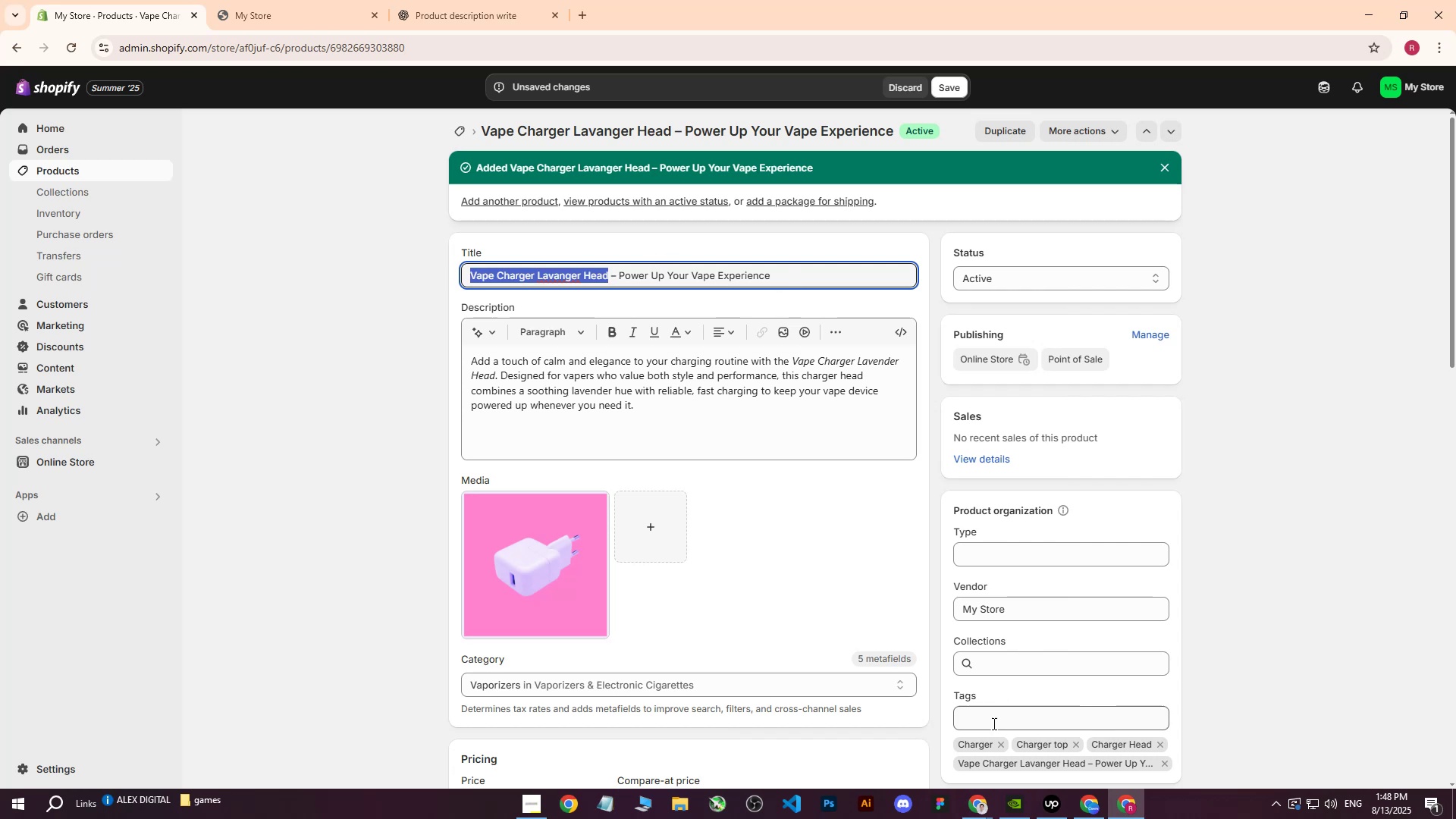 
left_click([991, 723])
 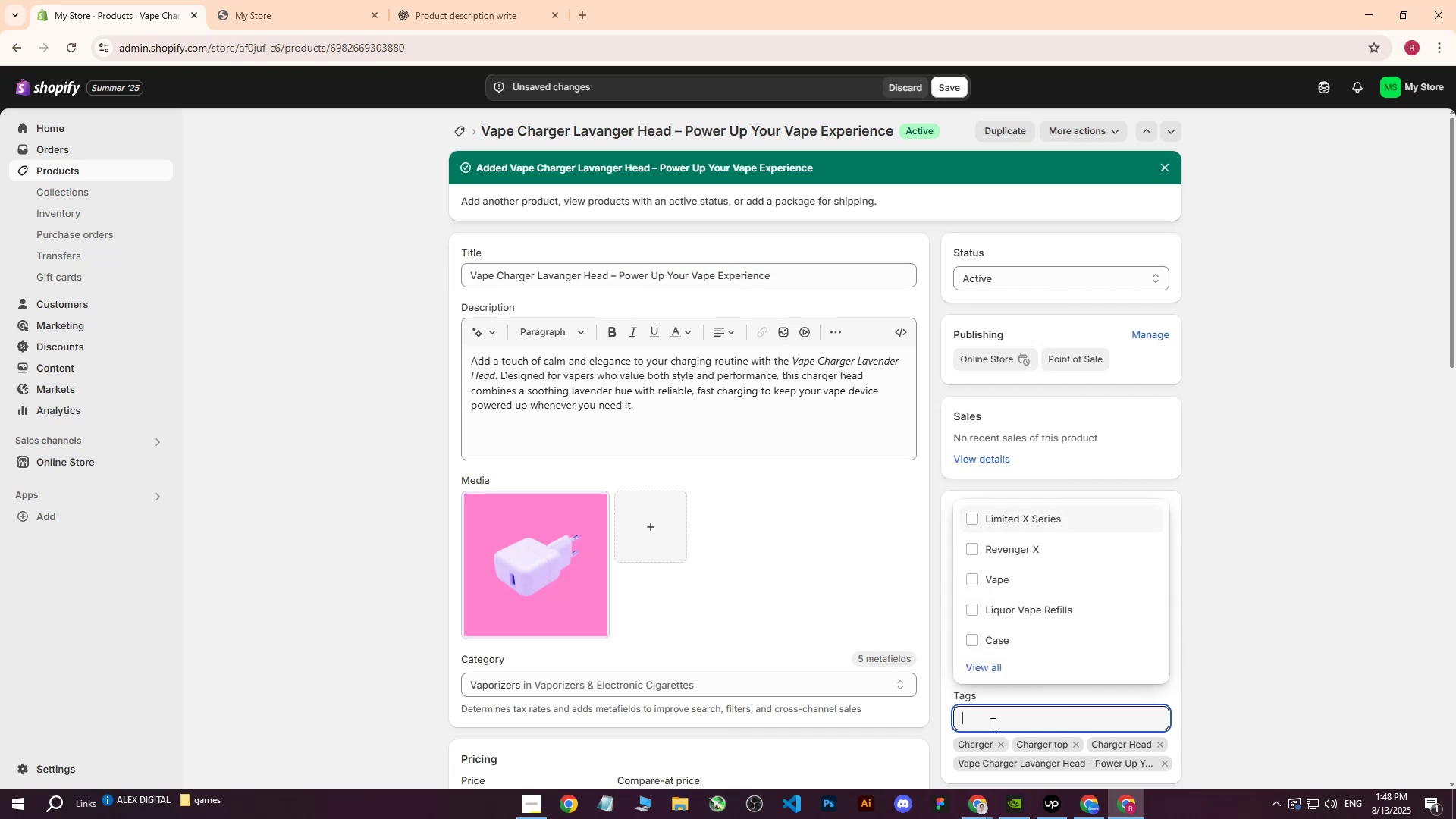 
key(Control+ControlLeft)
 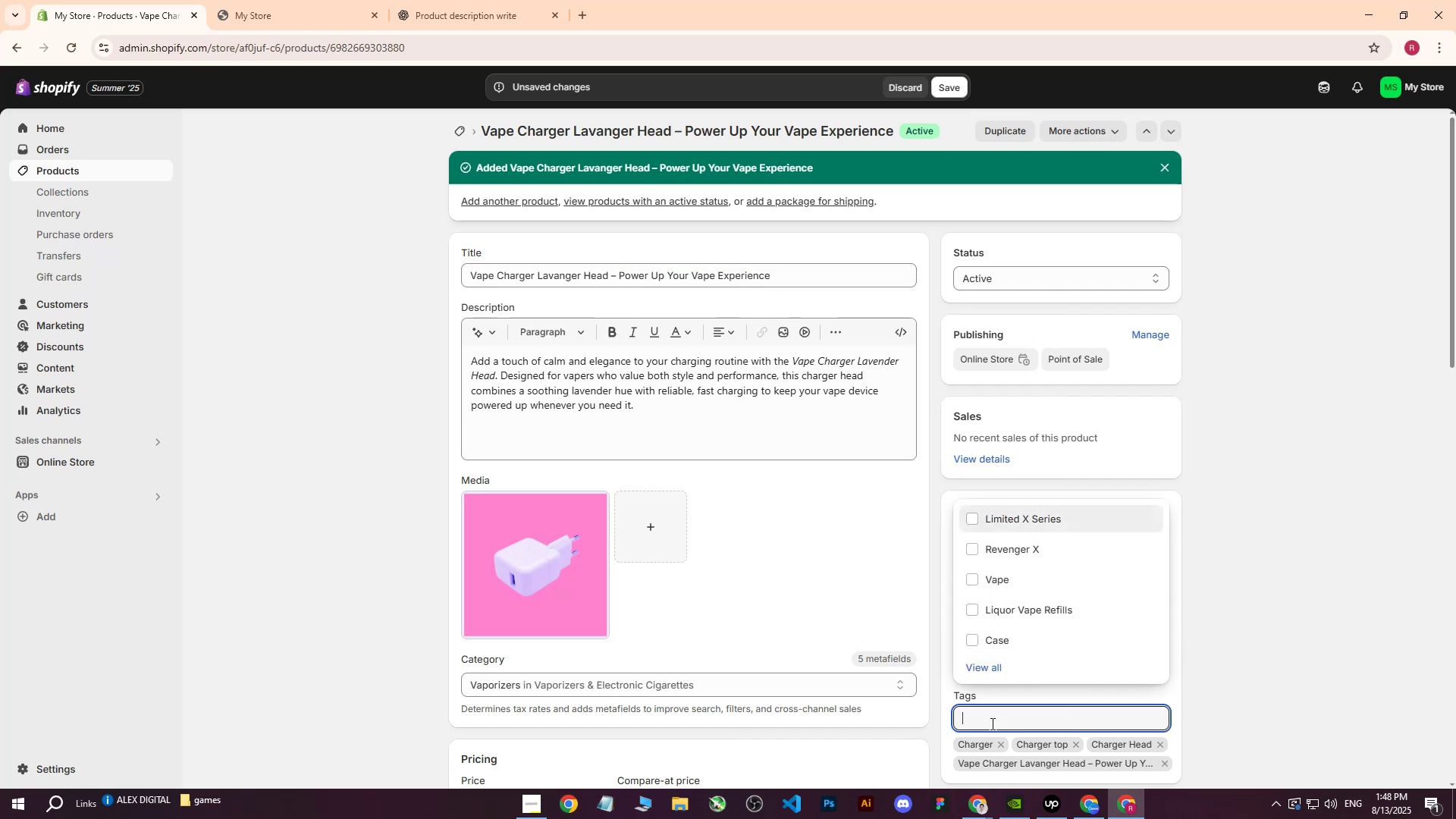 
key(Control+V)
 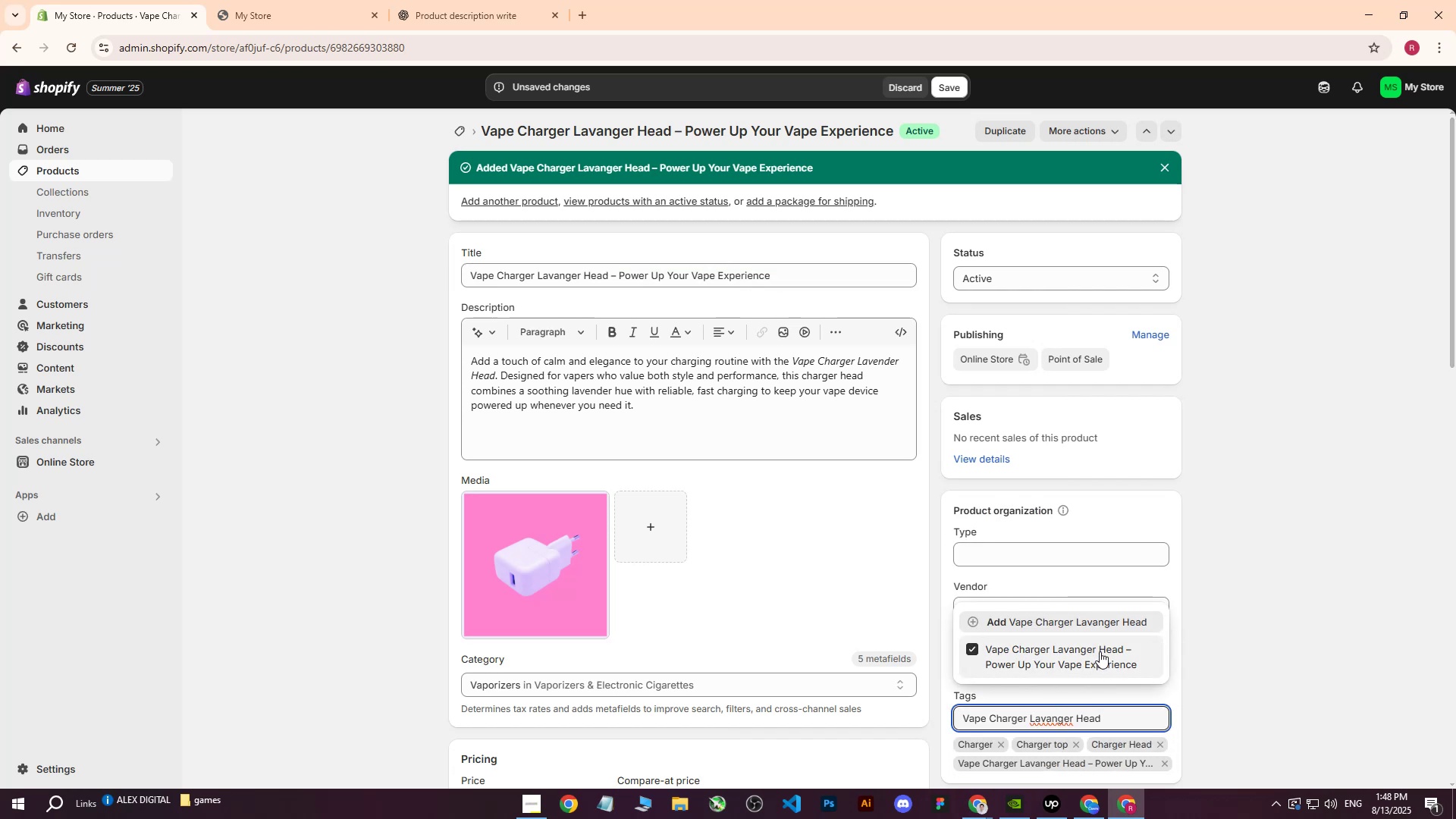 
left_click([1222, 641])
 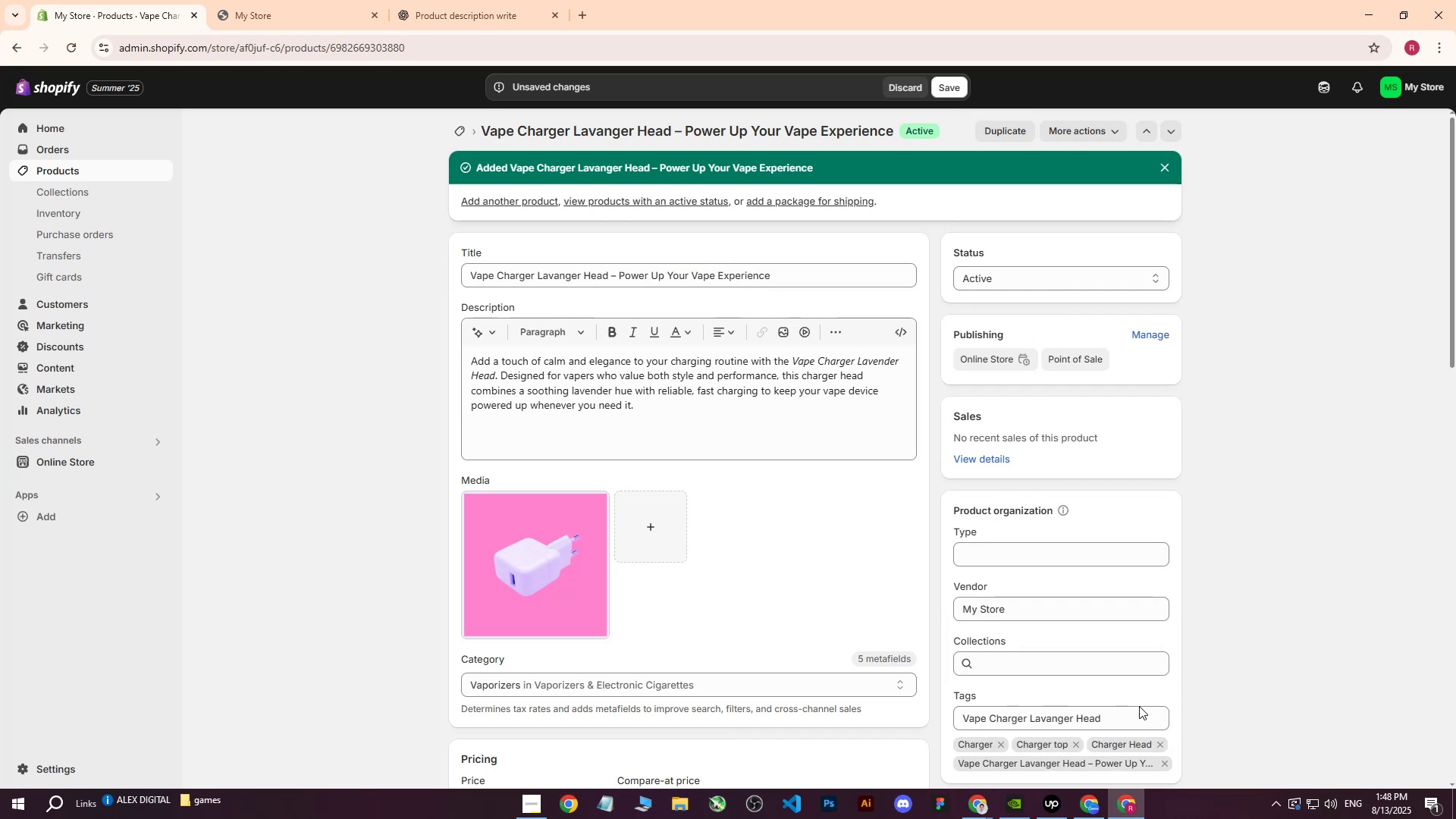 
left_click_drag(start_coordinate=[1128, 717], to_coordinate=[946, 722])
 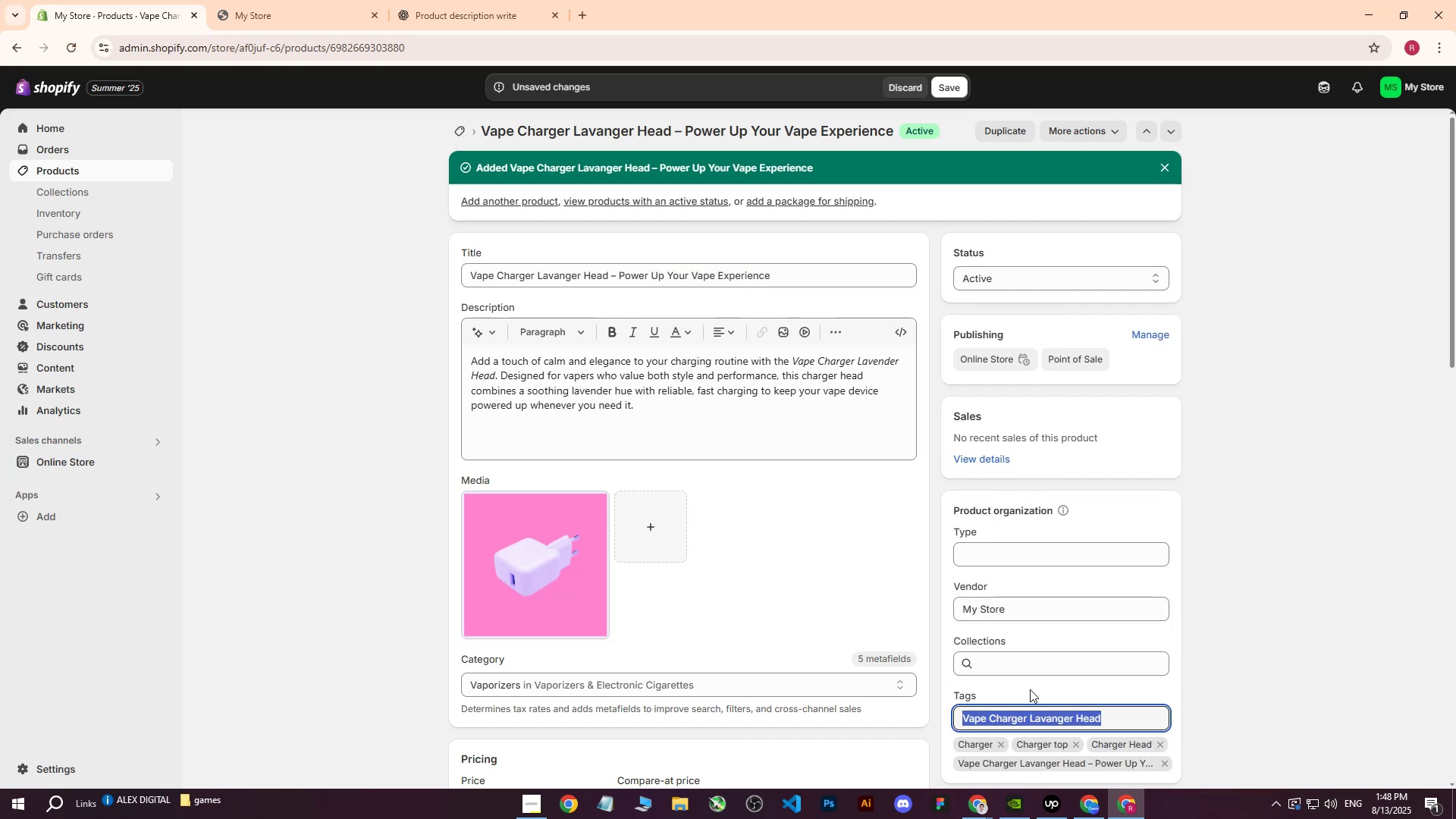 
key(Backspace)
 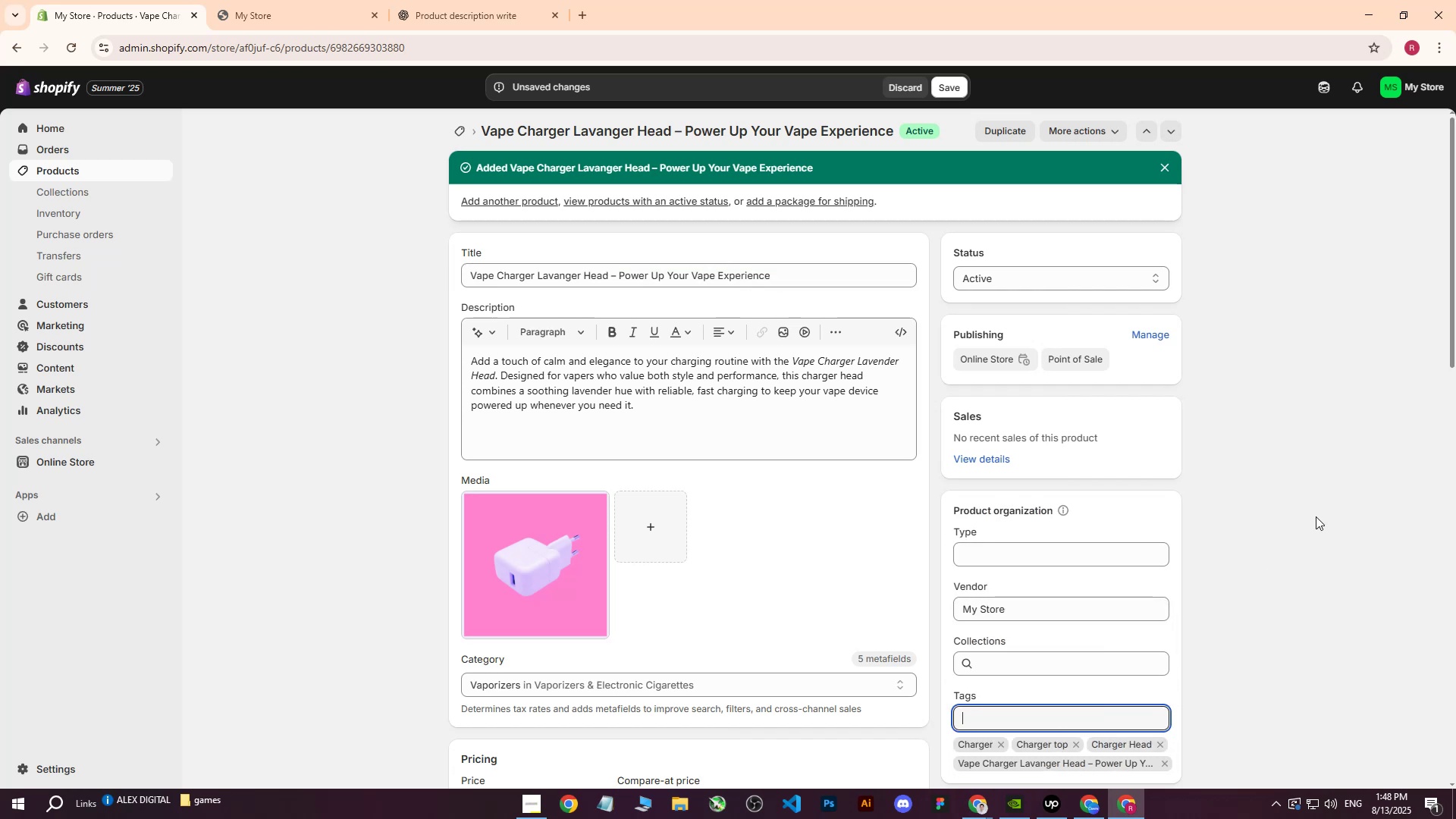 
left_click([1316, 516])
 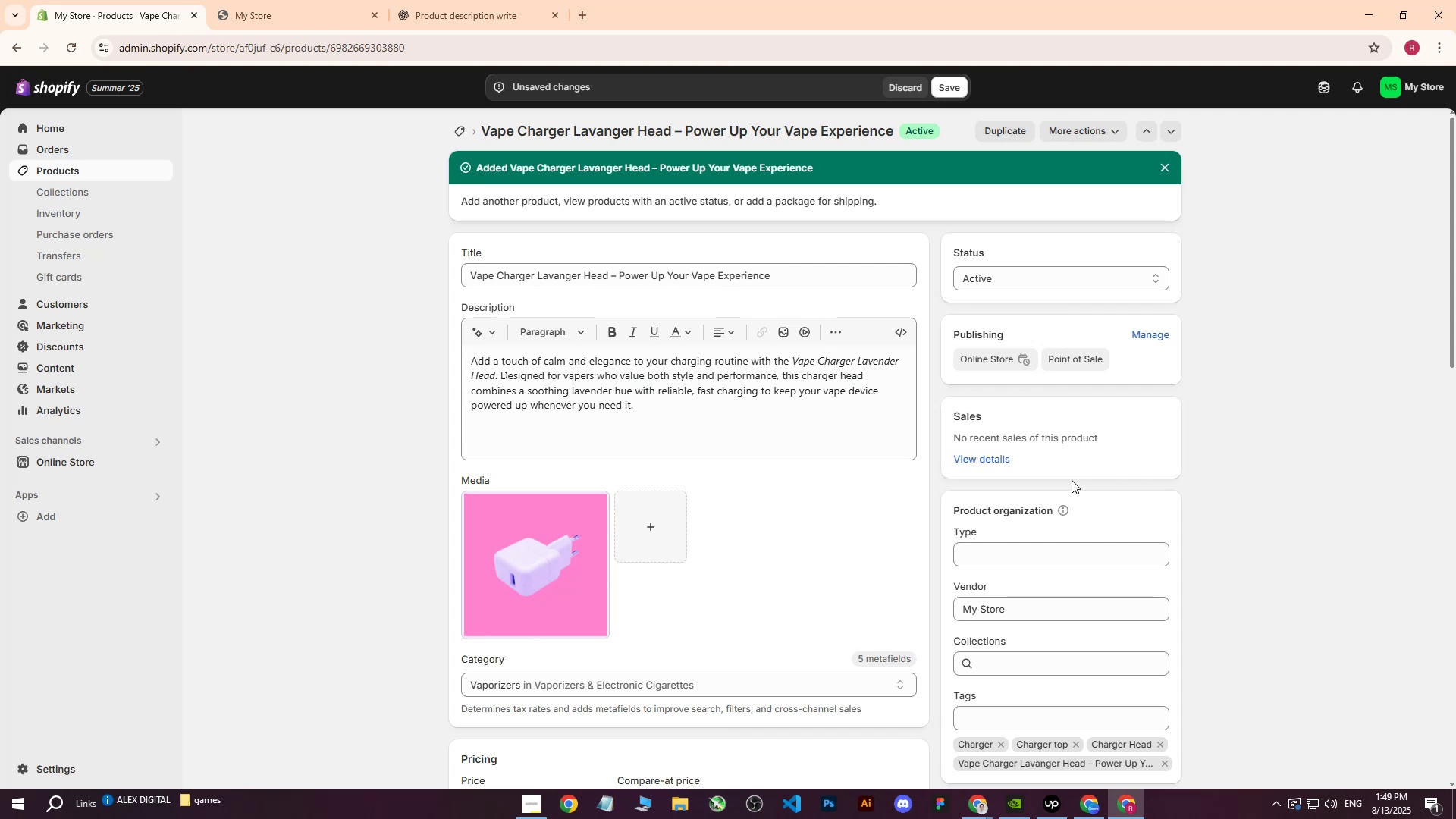 
wait(17.21)
 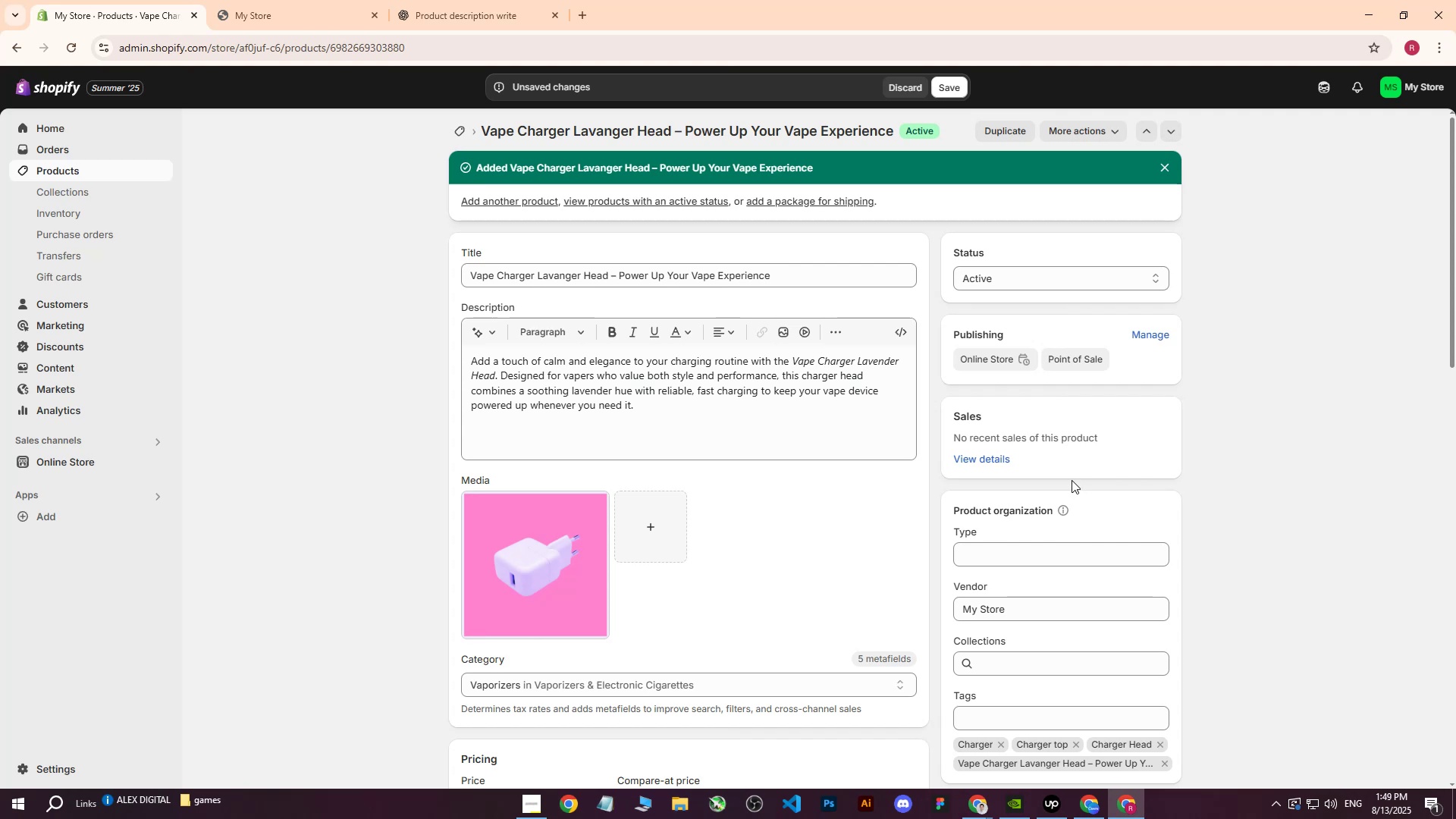 
scroll: coordinate [689, 472], scroll_direction: down, amount: 9.0
 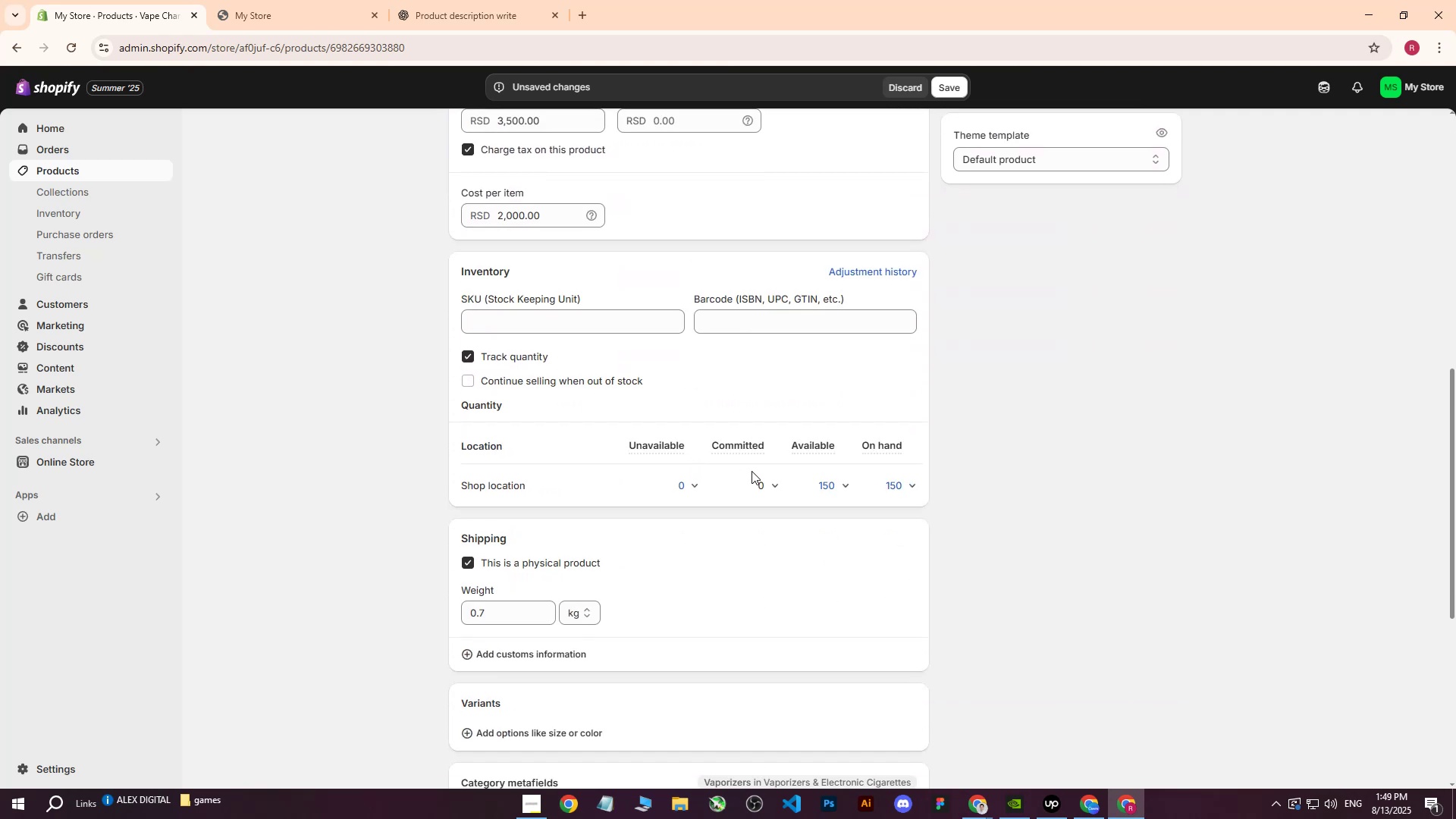 
scroll: coordinate [752, 470], scroll_direction: up, amount: 14.0
 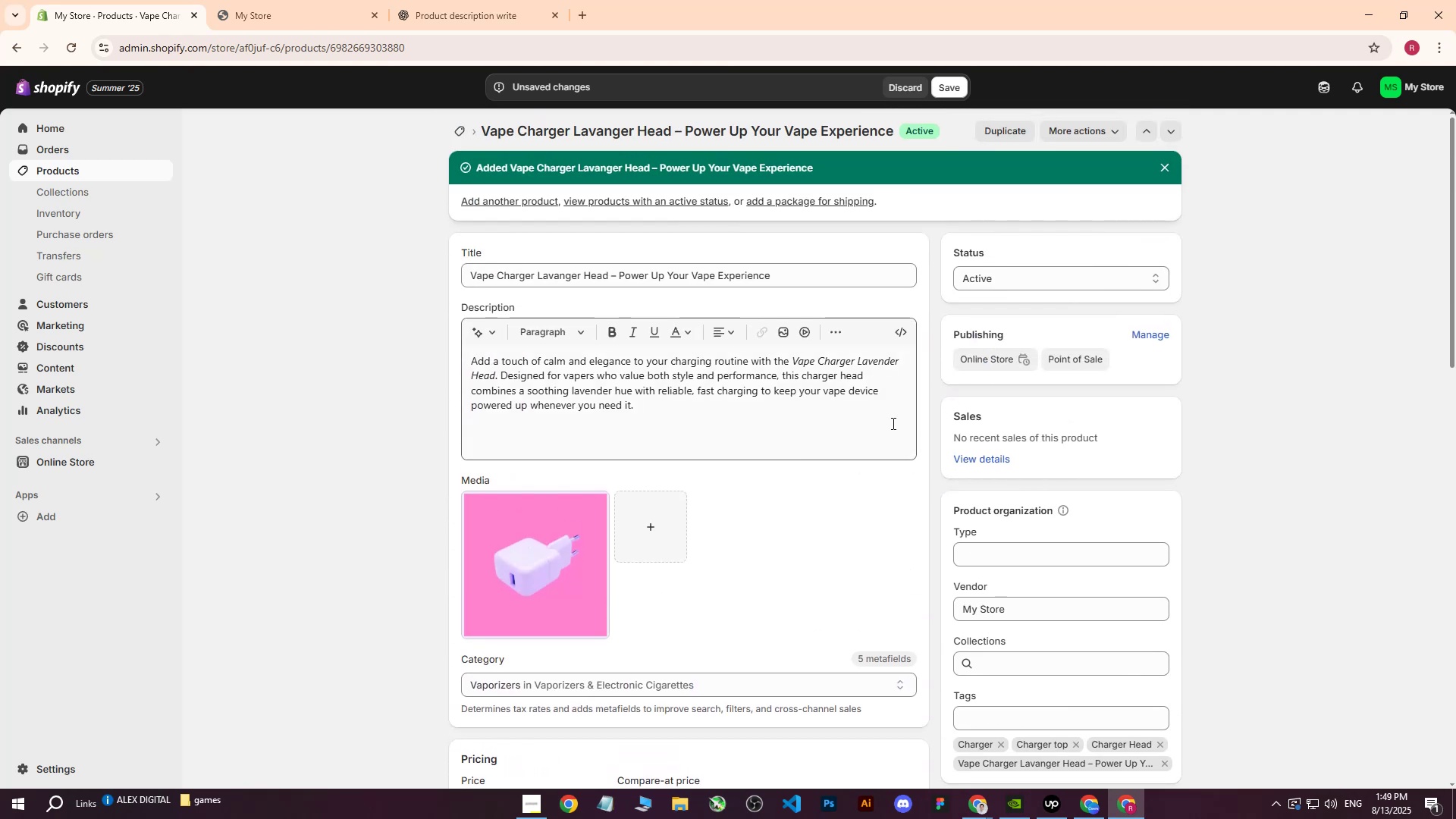 
scroll: coordinate [930, 435], scroll_direction: down, amount: 2.0
 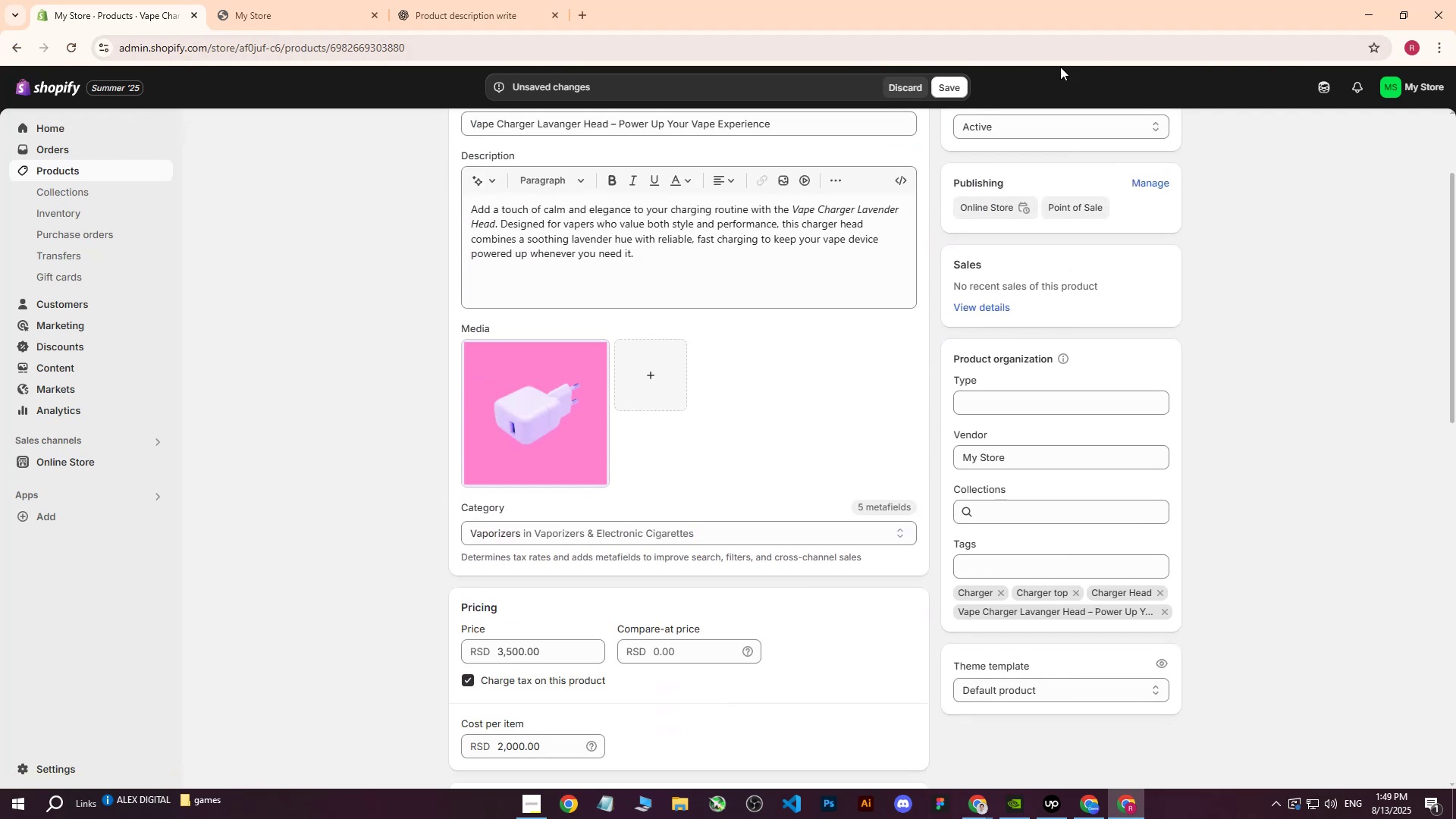 
left_click([952, 91])
 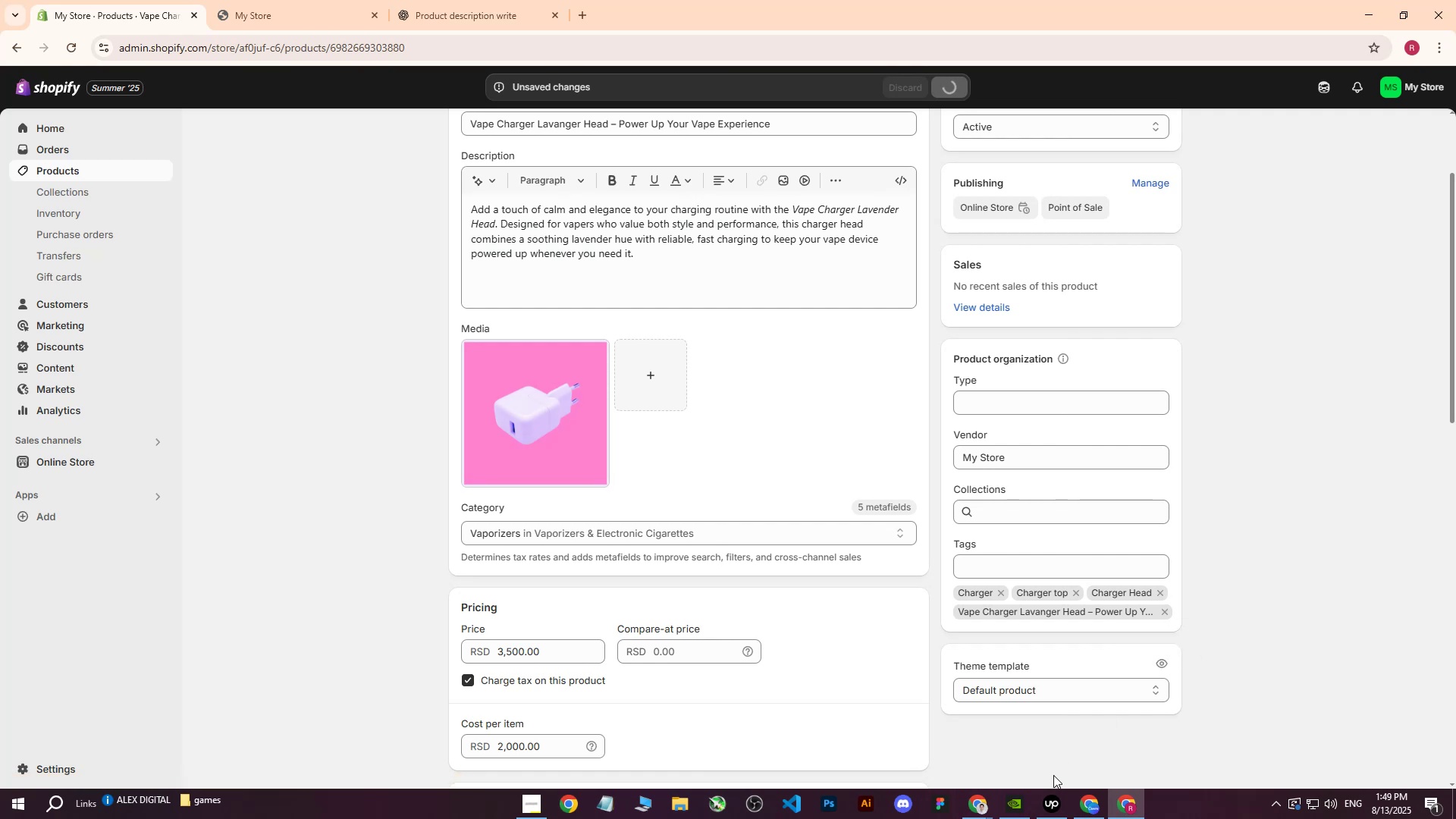 
left_click([1102, 810])
 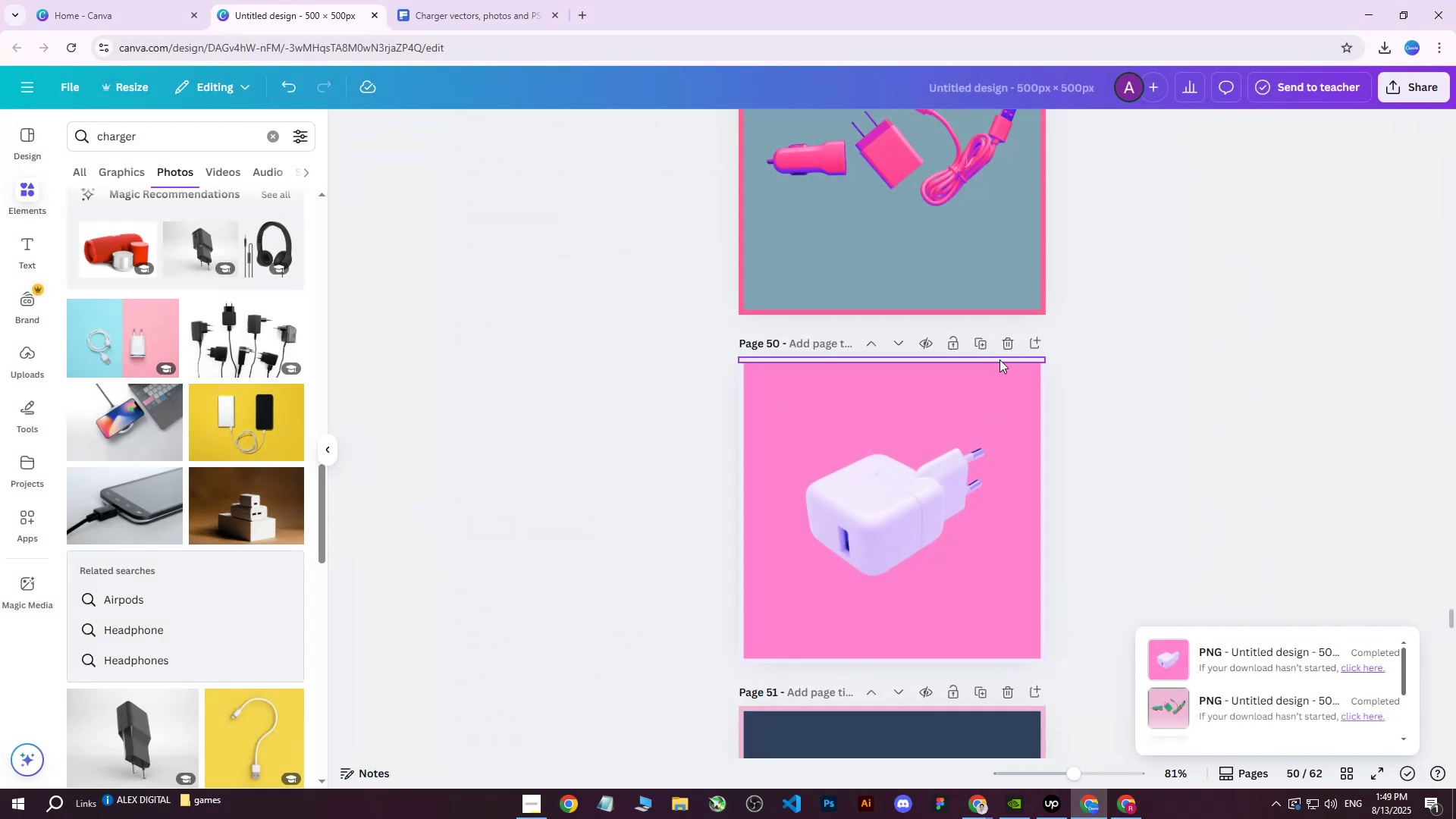 
left_click([981, 344])
 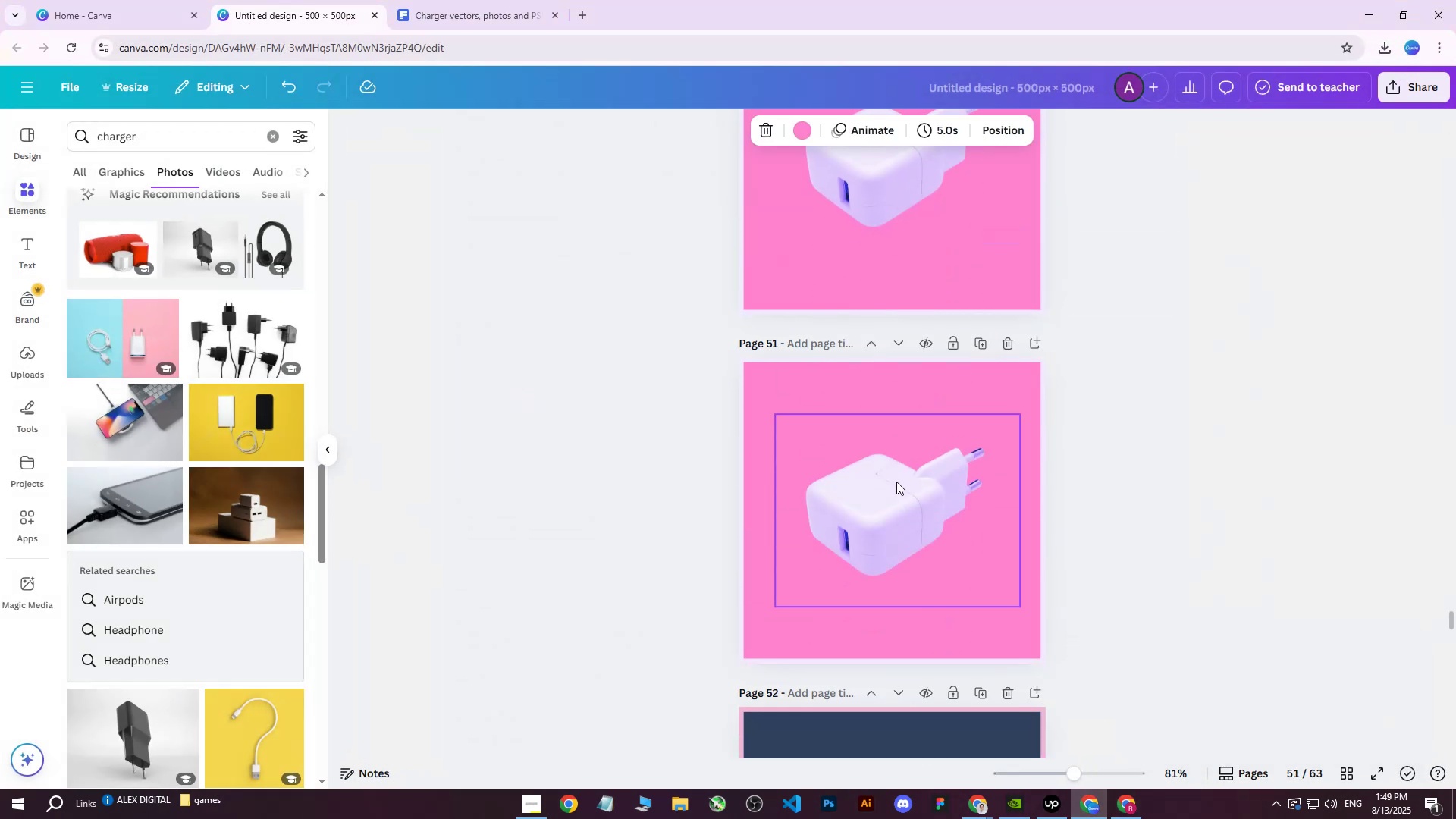 
left_click([889, 487])
 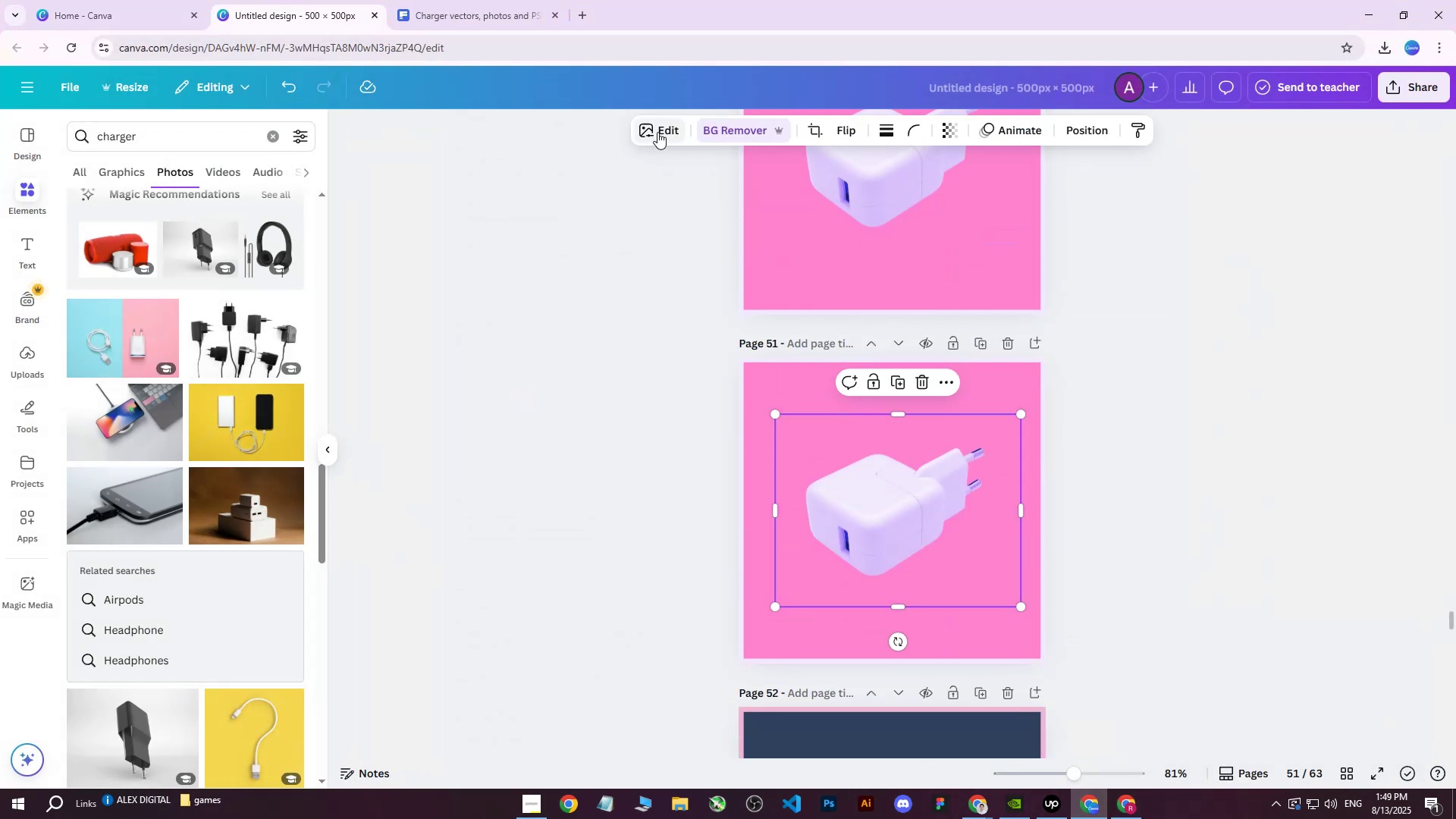 
left_click([664, 130])
 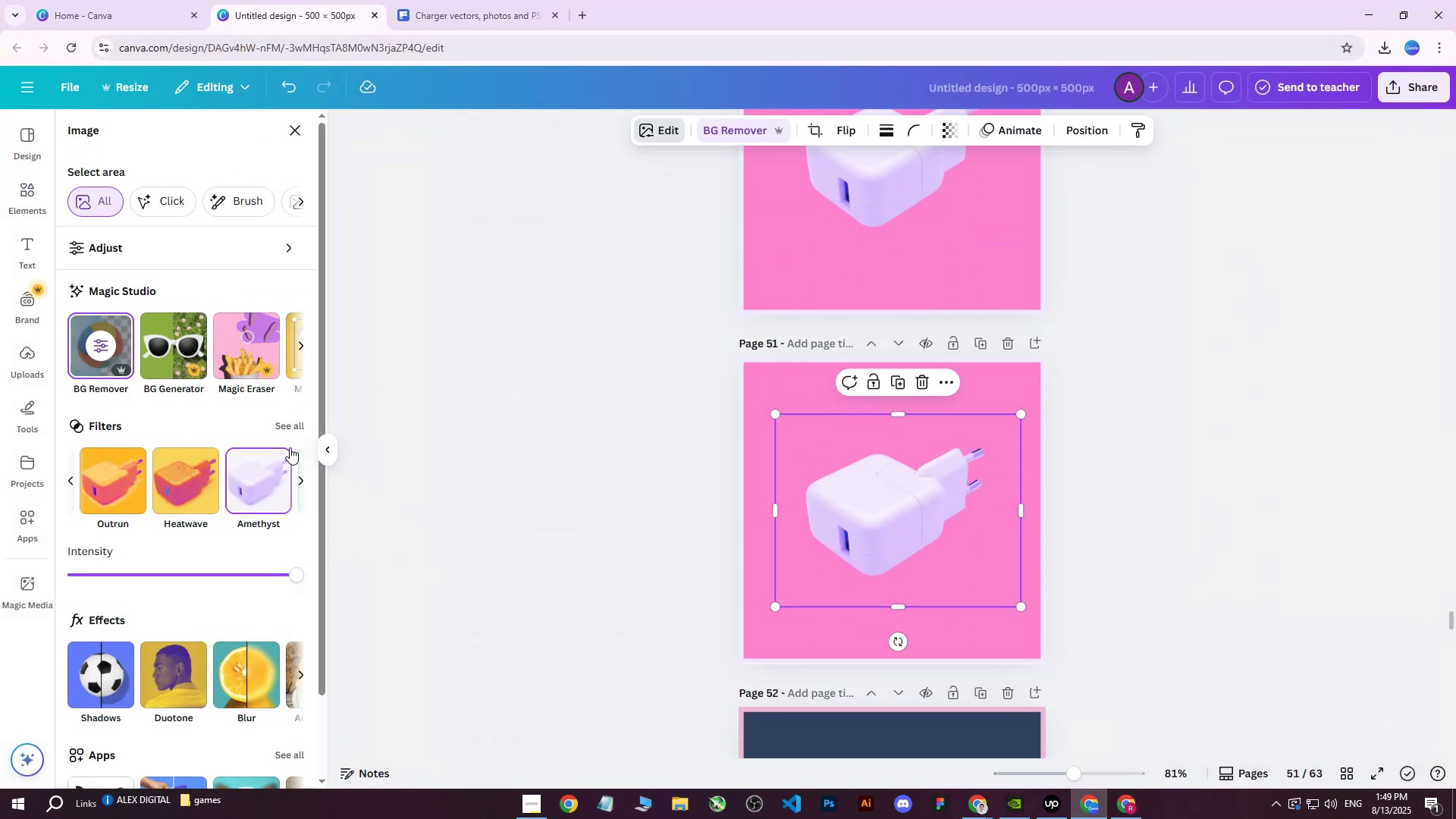 
left_click([300, 423])
 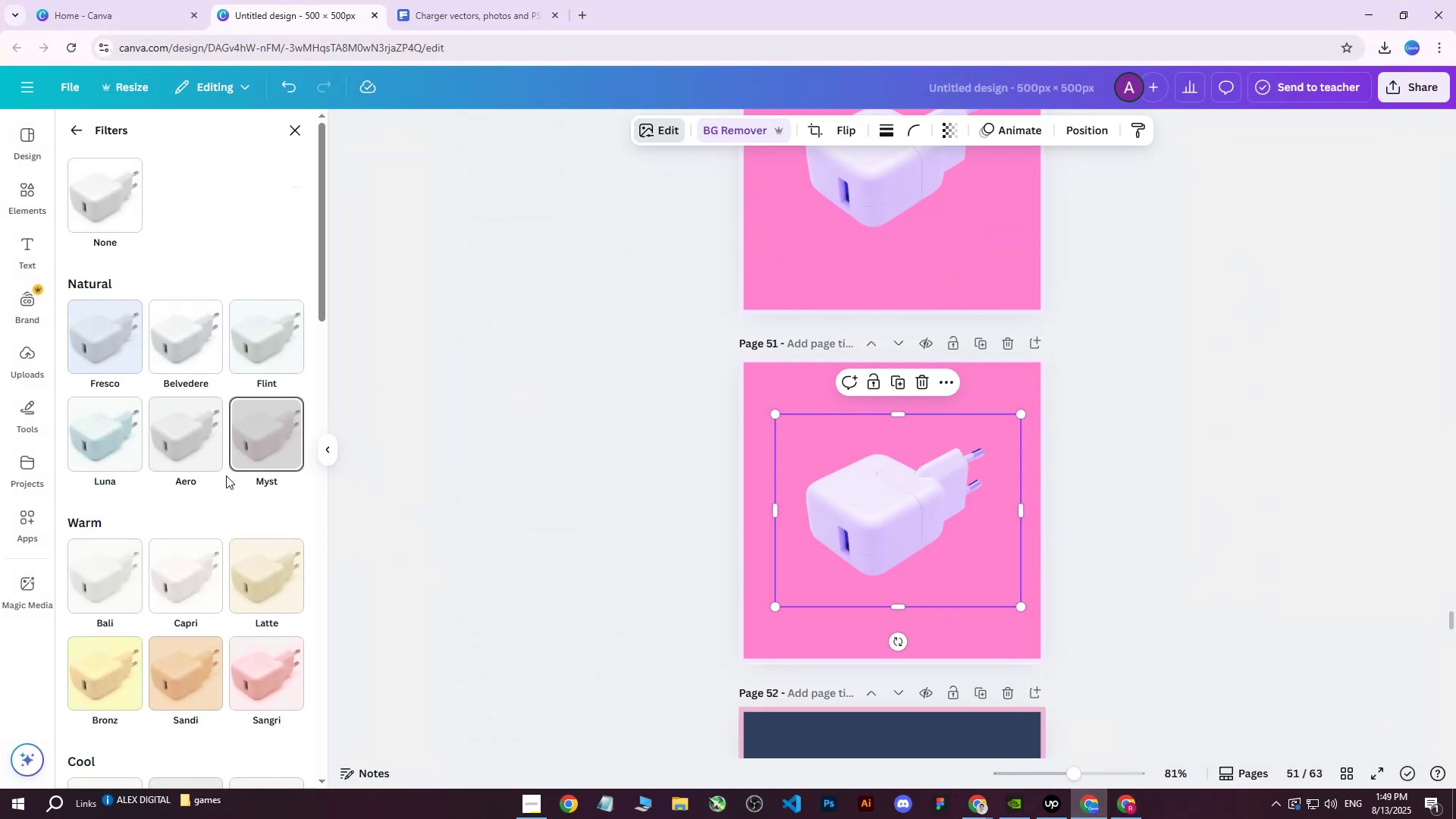 
scroll: coordinate [718, 450], scroll_direction: down, amount: 11.0
 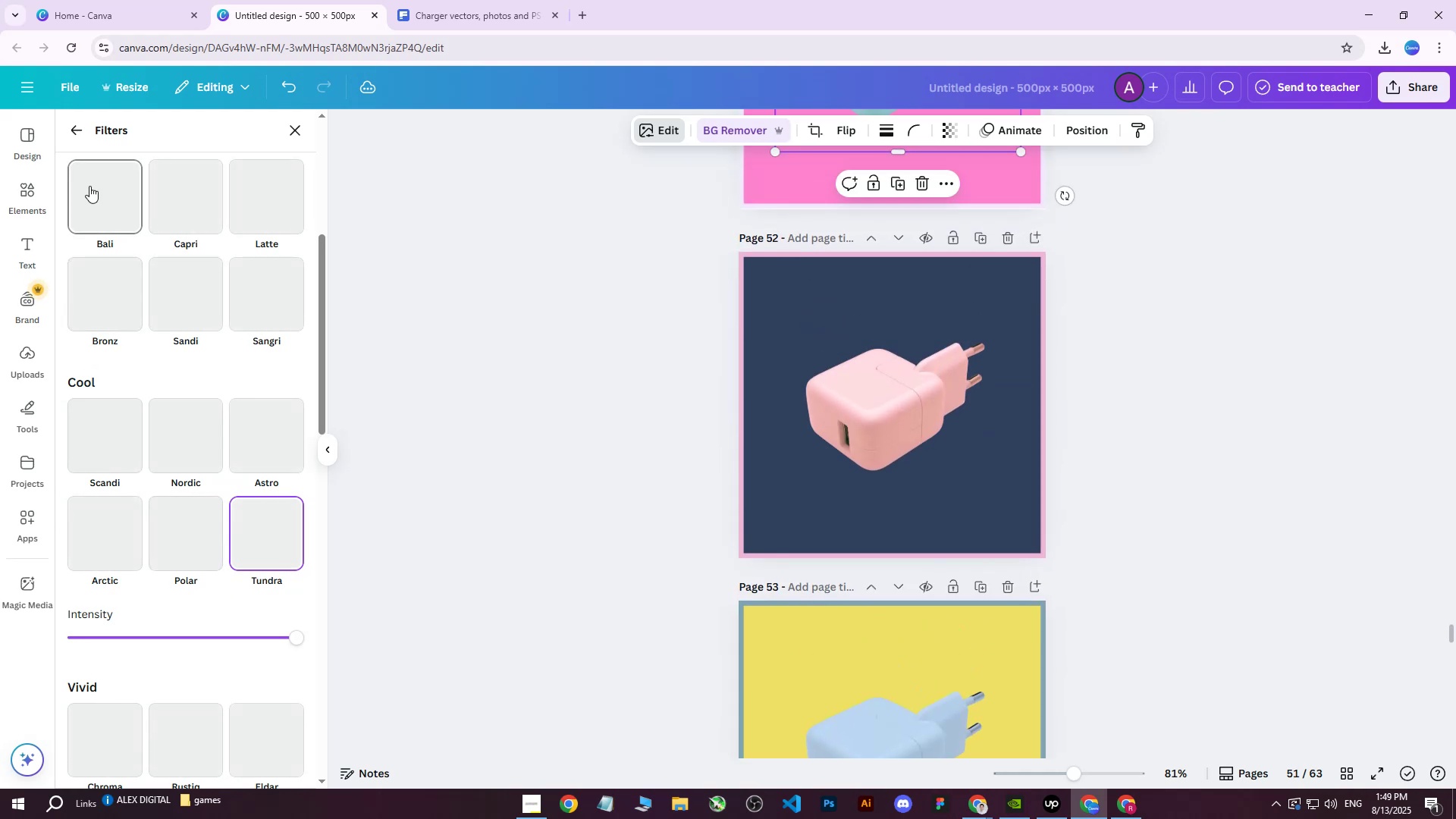 
left_click([75, 134])
 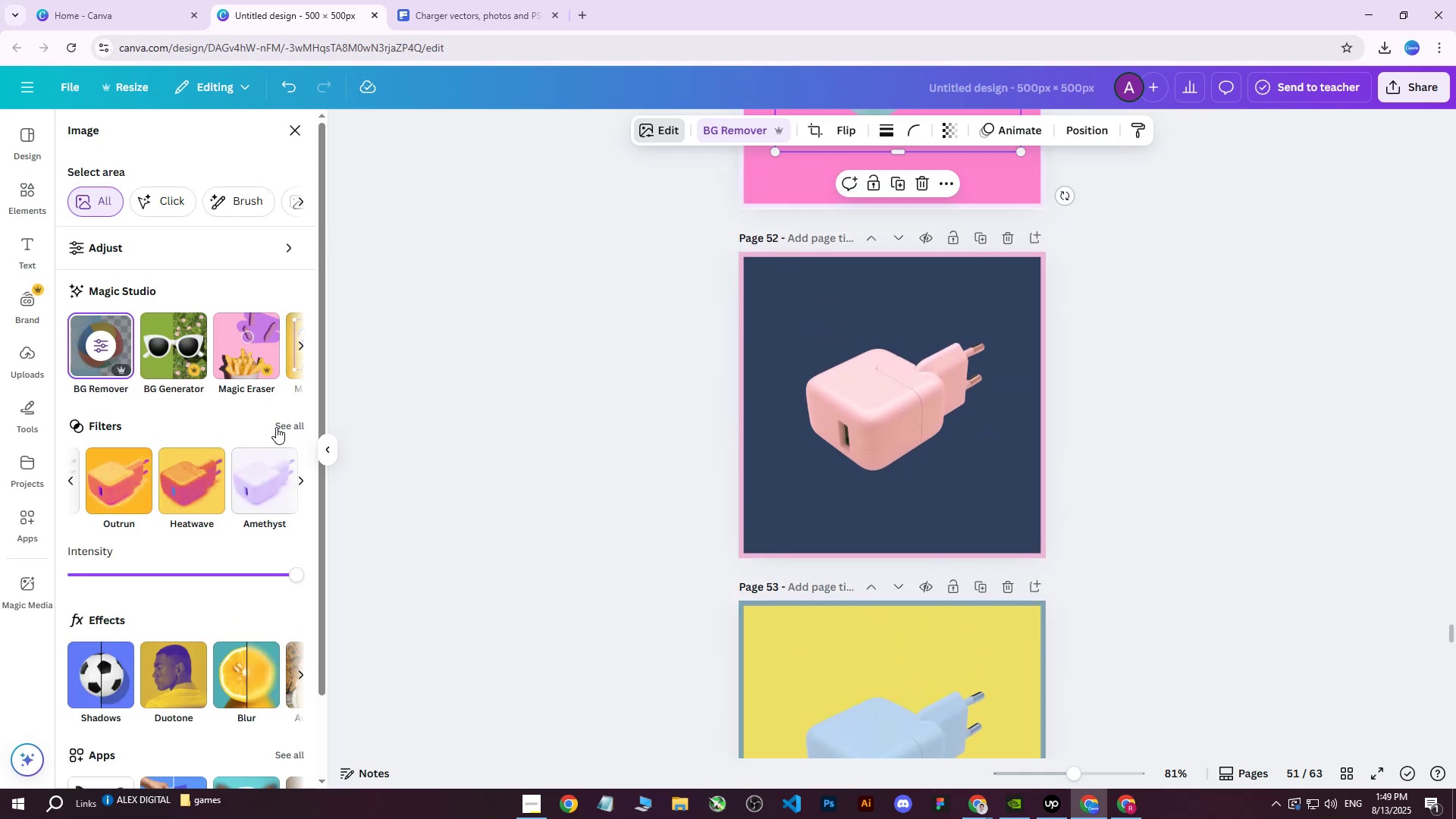 
left_click([212, 472])
 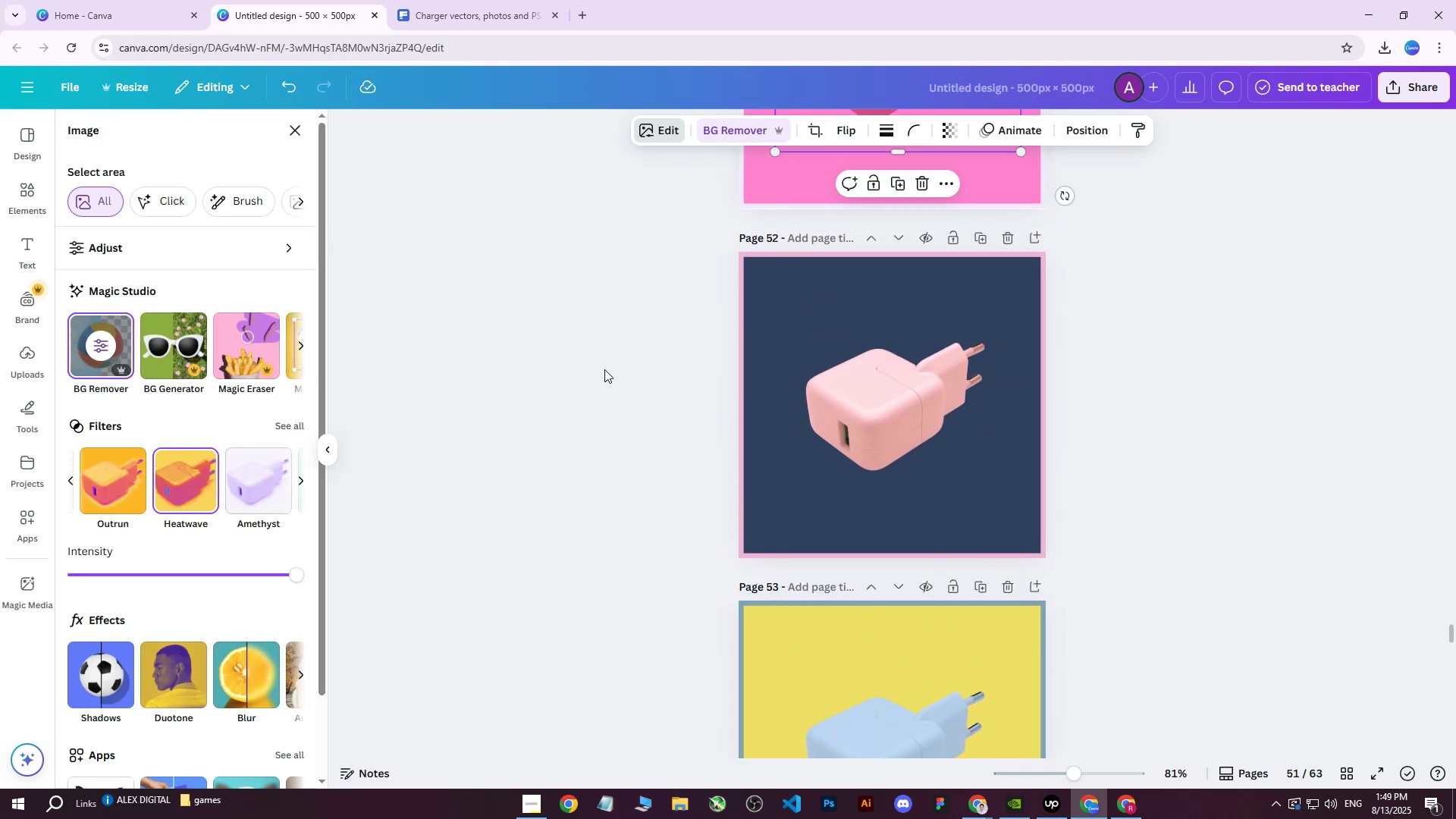 
scroll: coordinate [606, 371], scroll_direction: down, amount: 3.0
 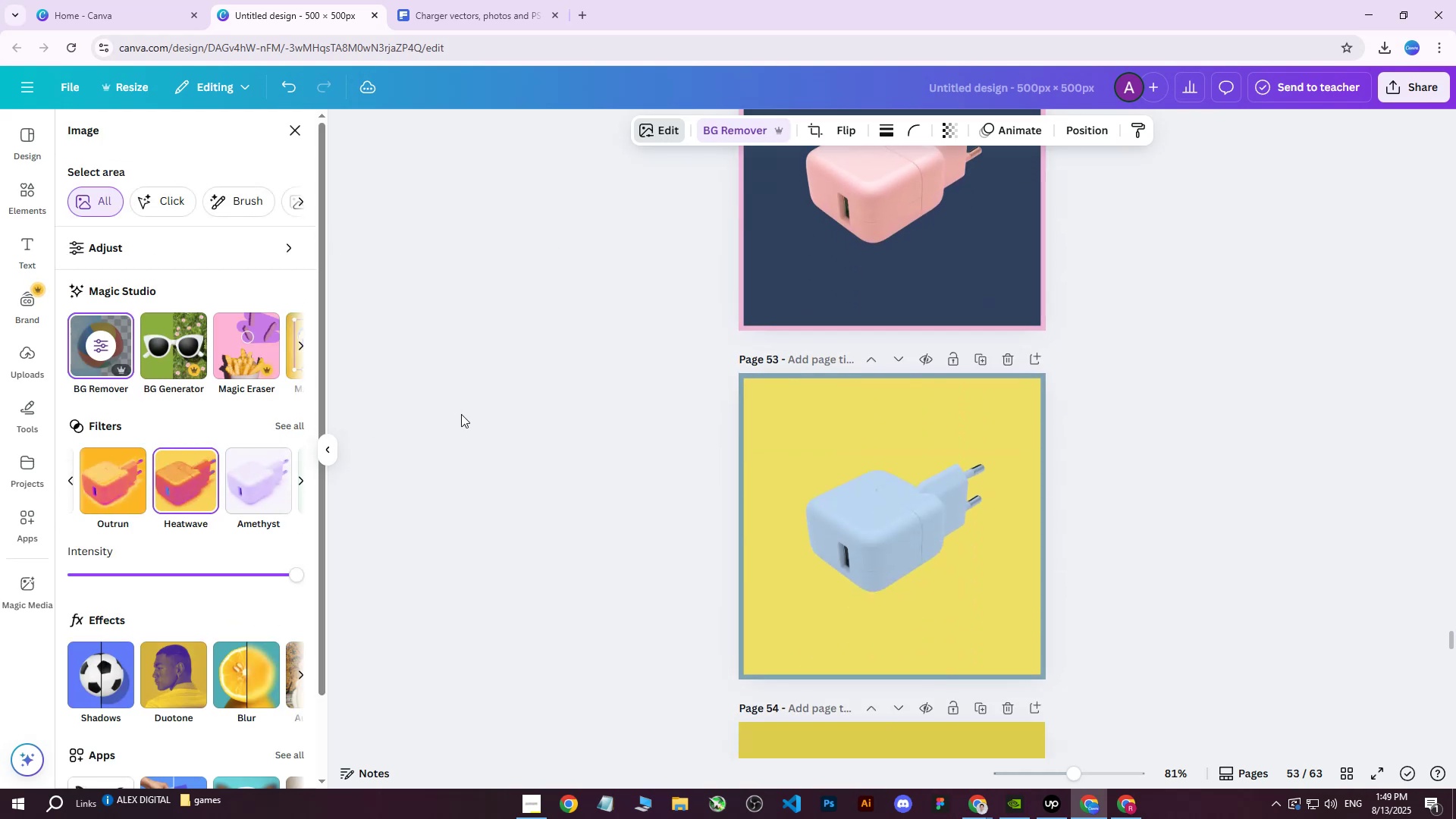 
scroll: coordinate [722, 413], scroll_direction: up, amount: 8.0
 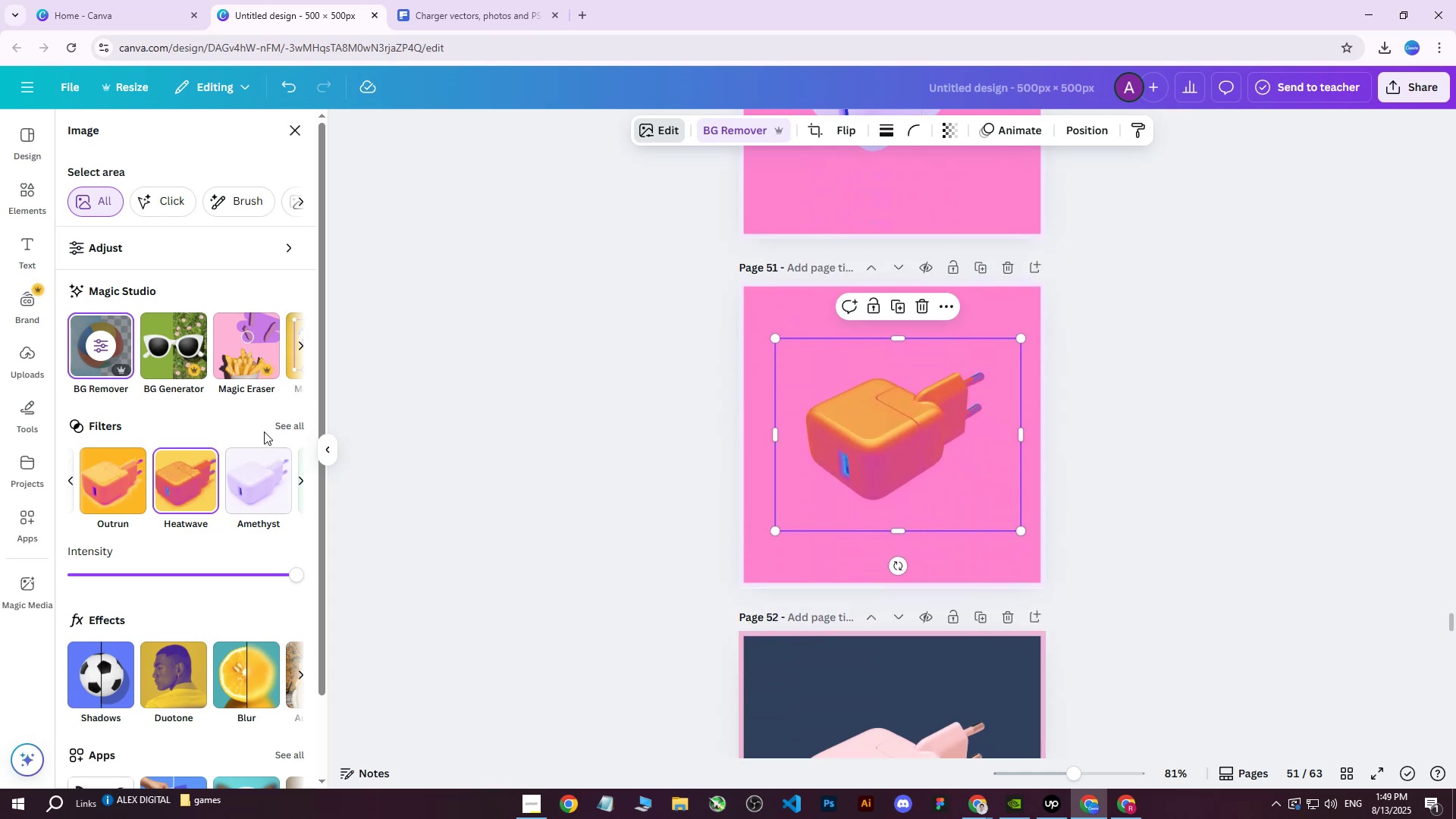 
left_click([265, 453])
 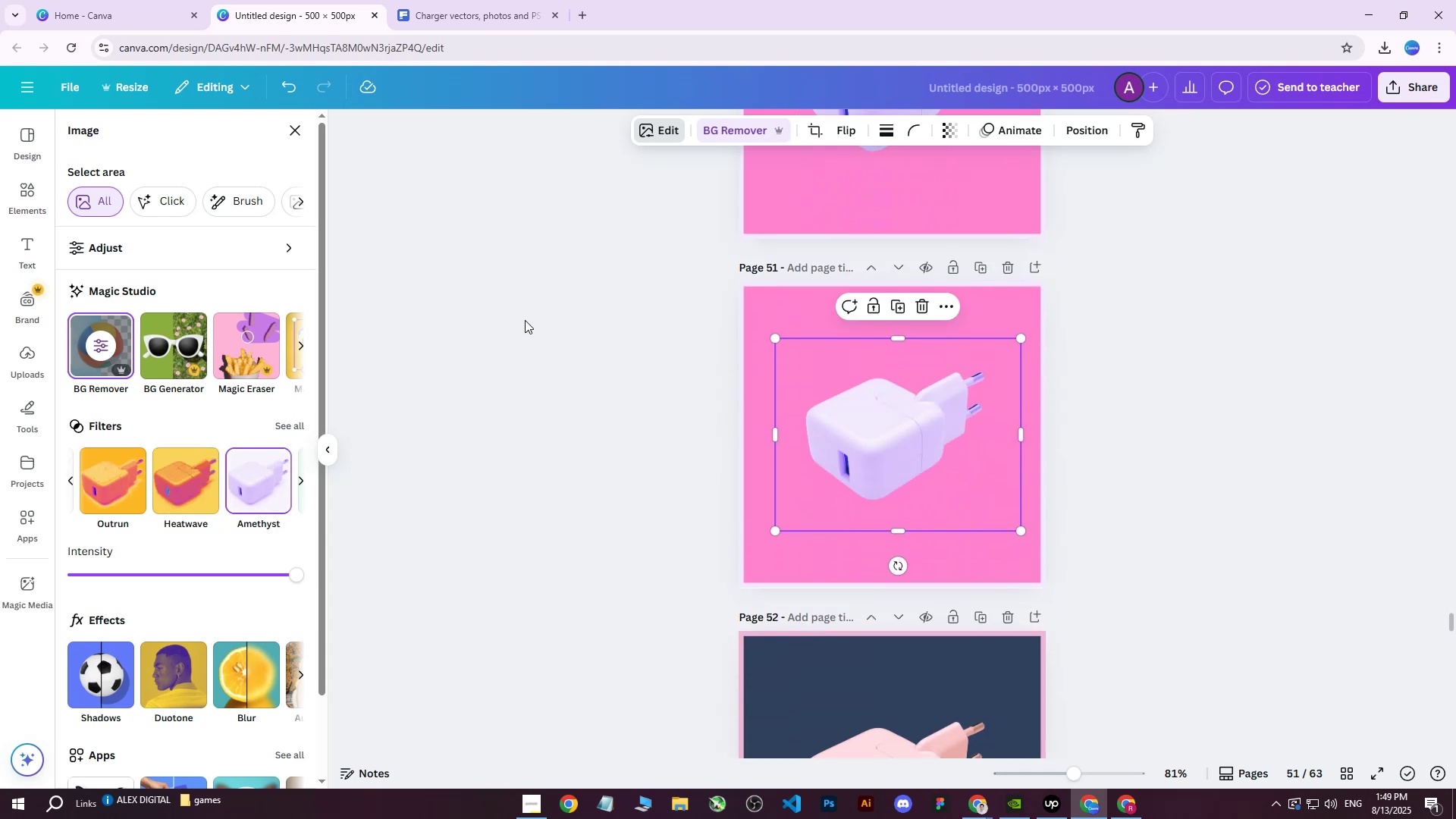 
scroll: coordinate [600, 320], scroll_direction: up, amount: 4.0
 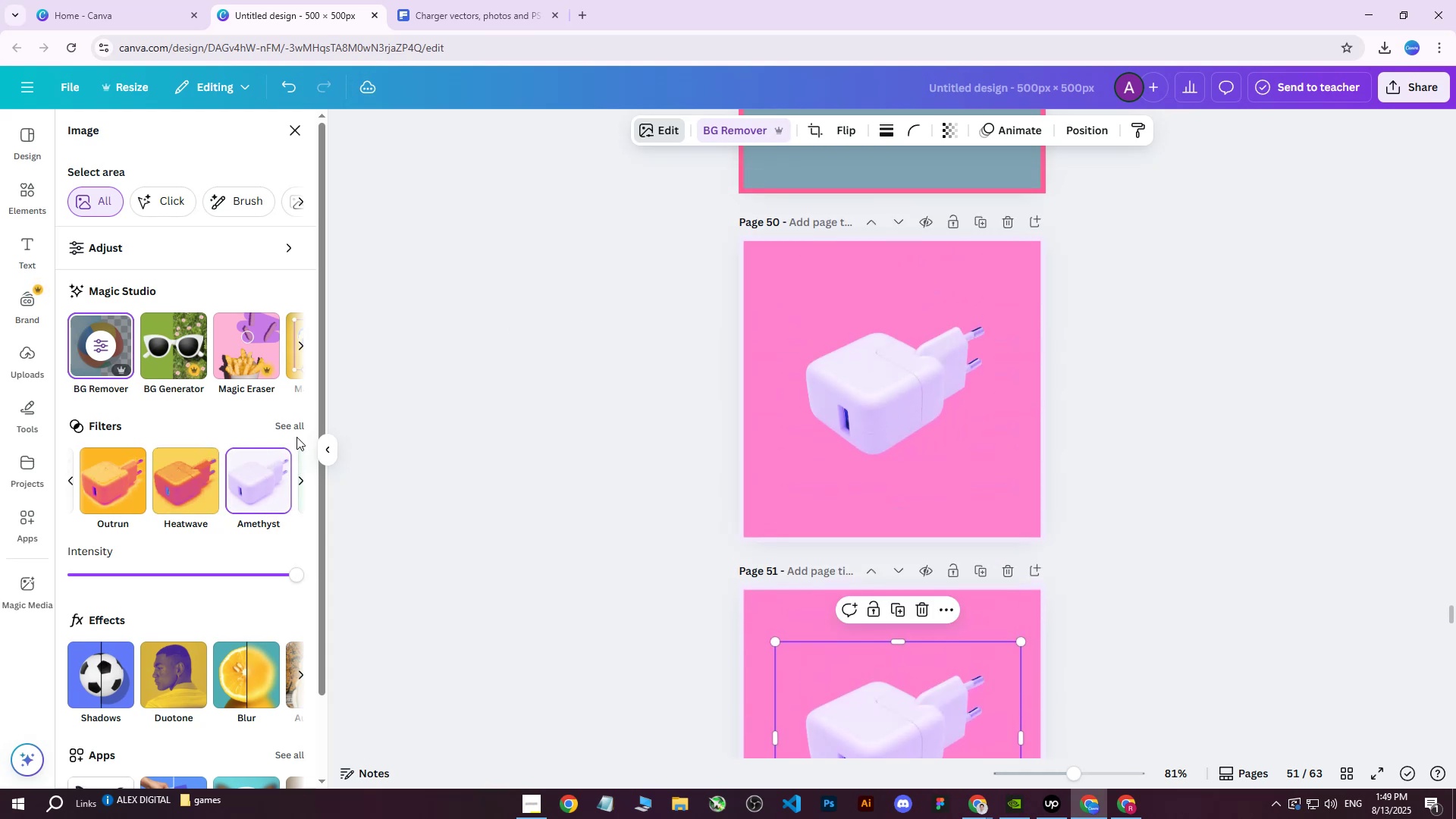 
left_click([297, 431])
 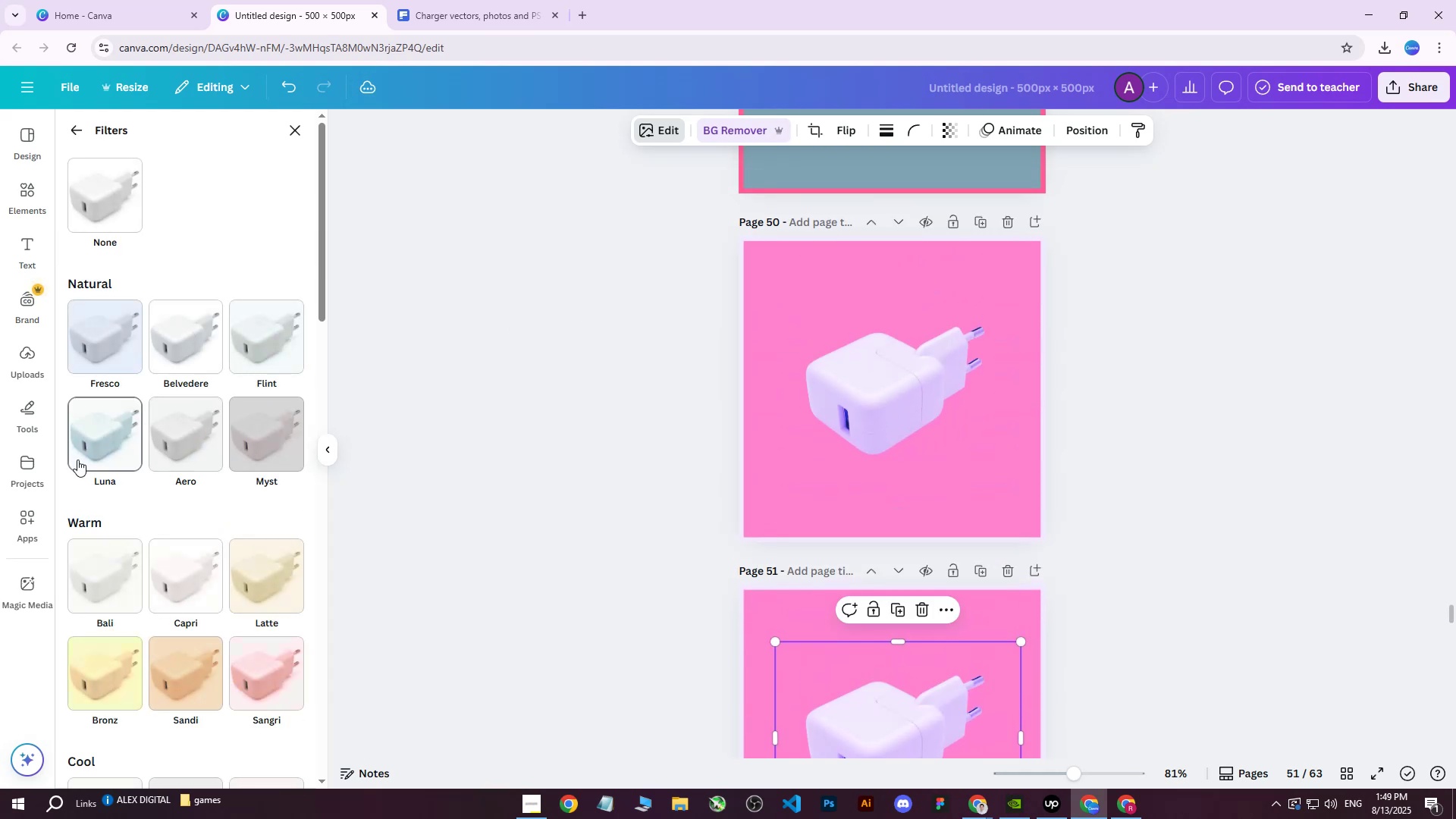 
scroll: coordinate [168, 513], scroll_direction: down, amount: 2.0
 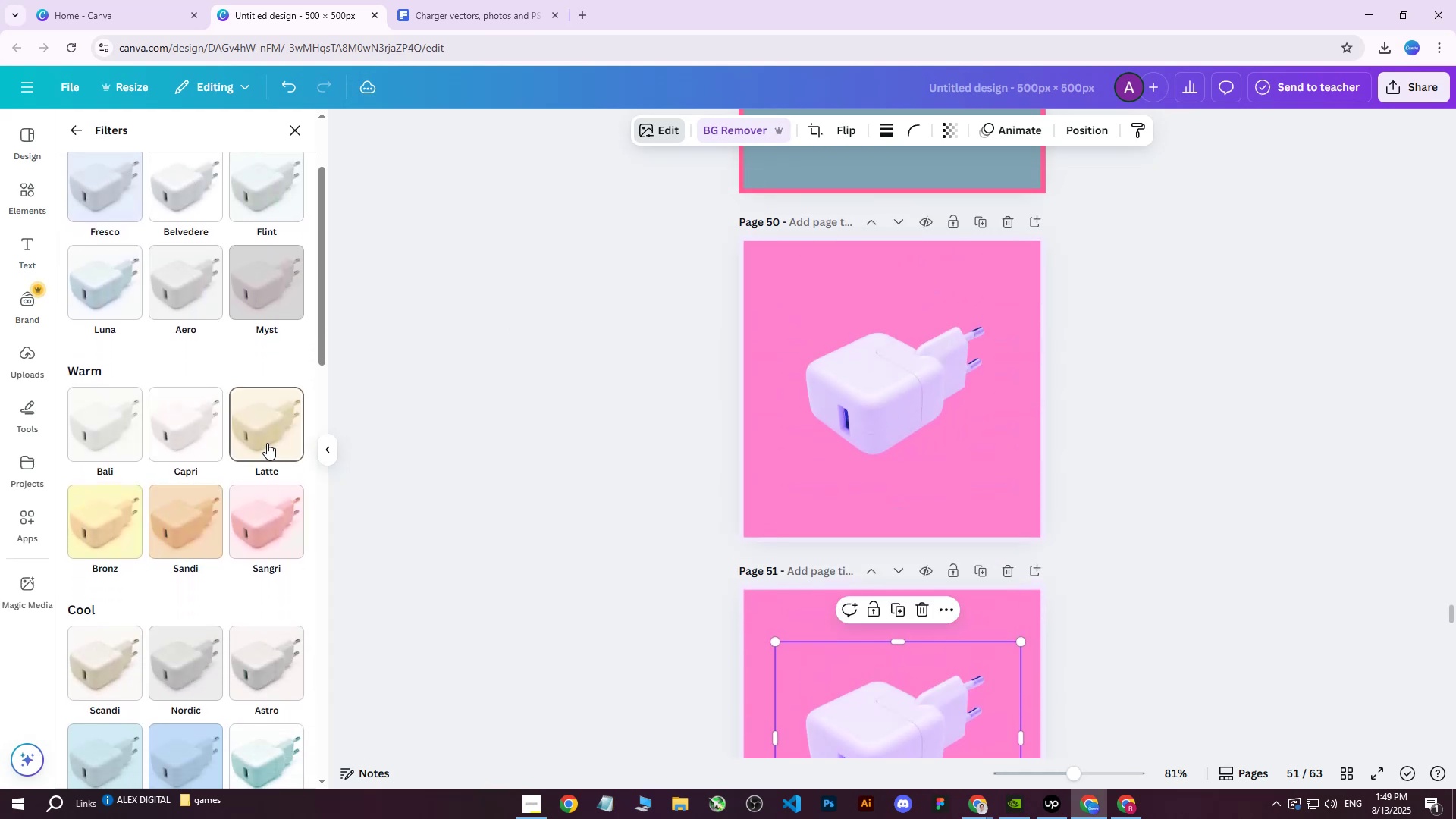 
left_click([267, 443])
 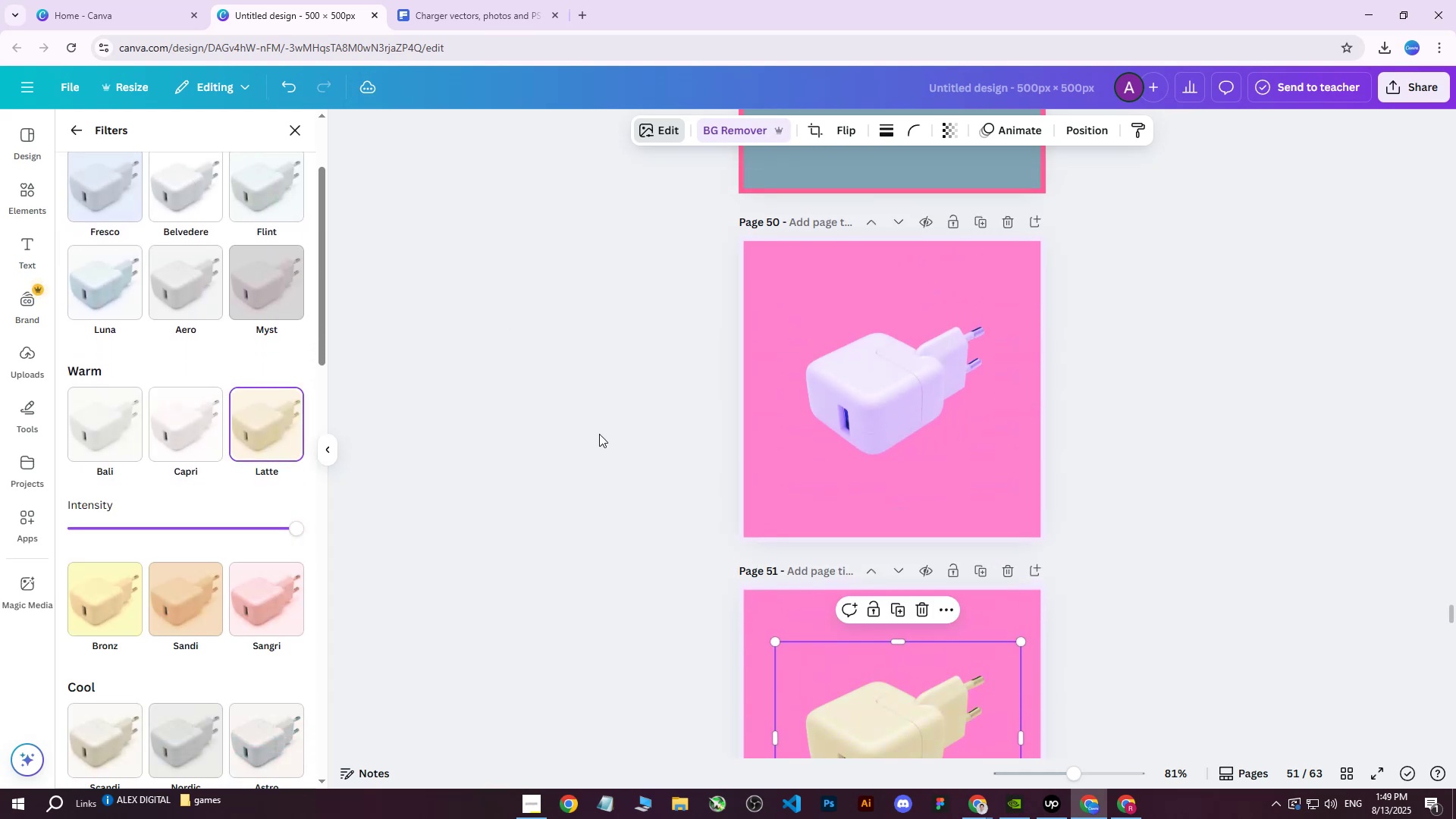 
scroll: coordinate [637, 442], scroll_direction: down, amount: 1.0
 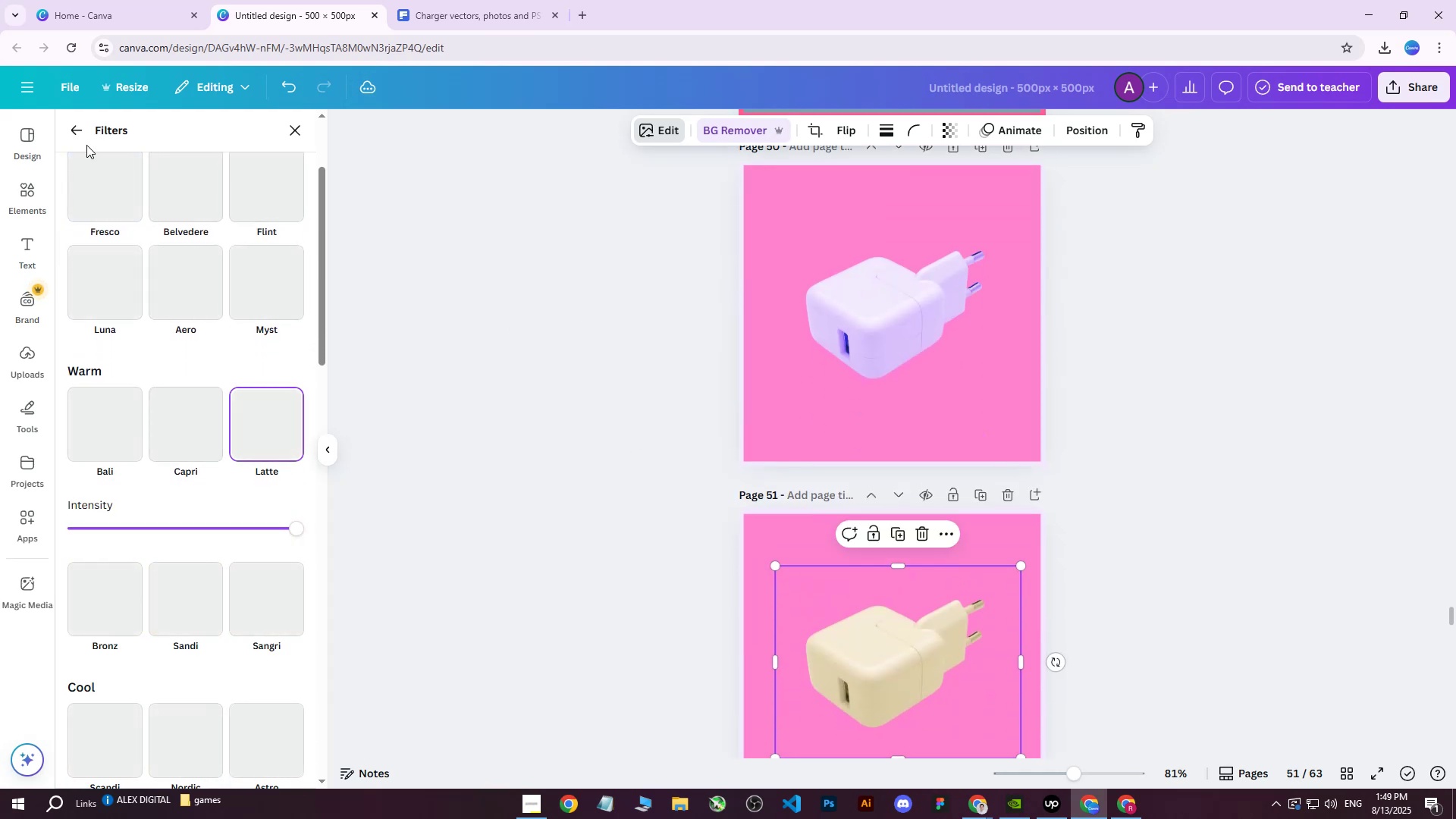 
left_click([74, 139])
 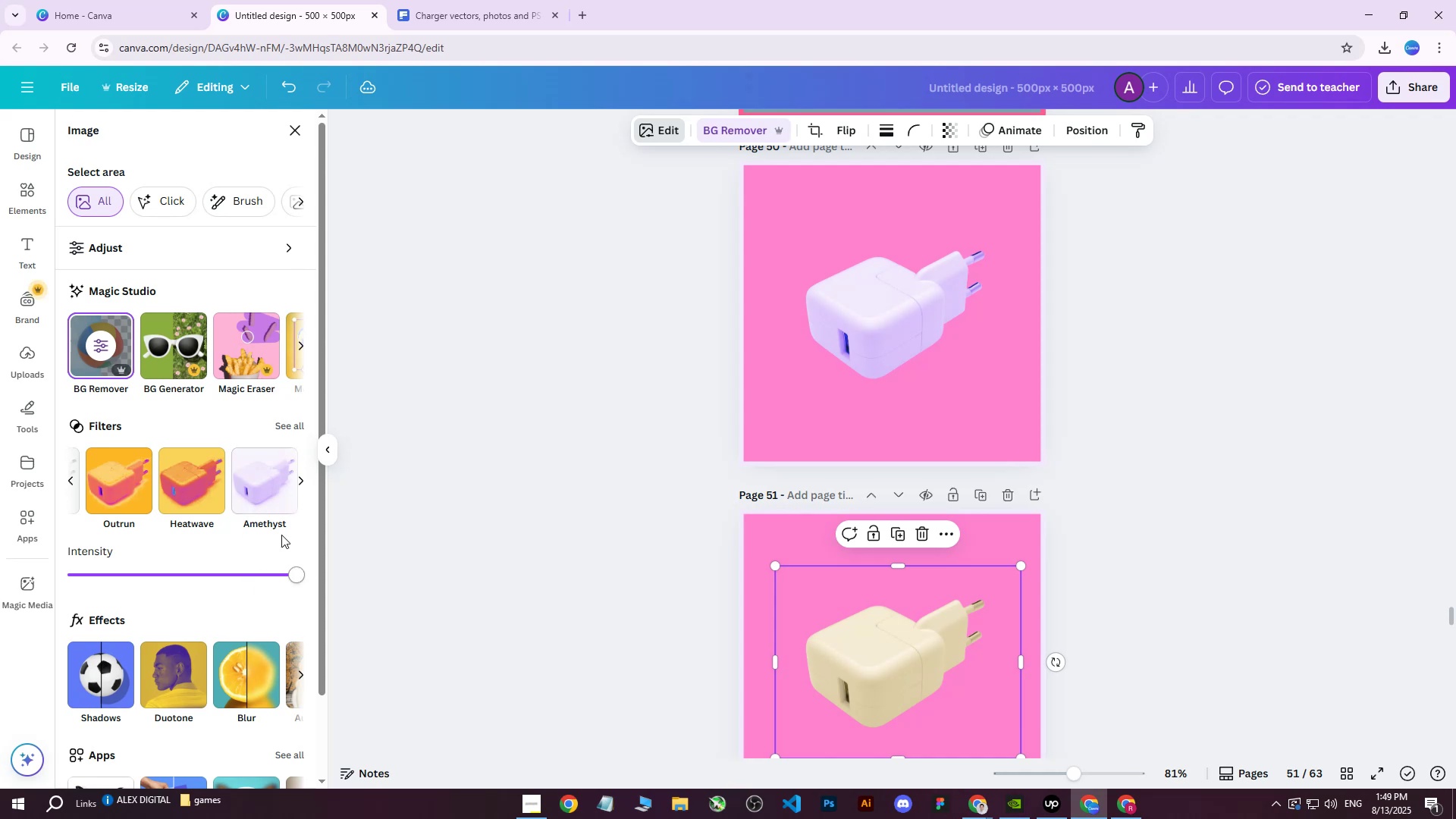 
left_click([287, 425])
 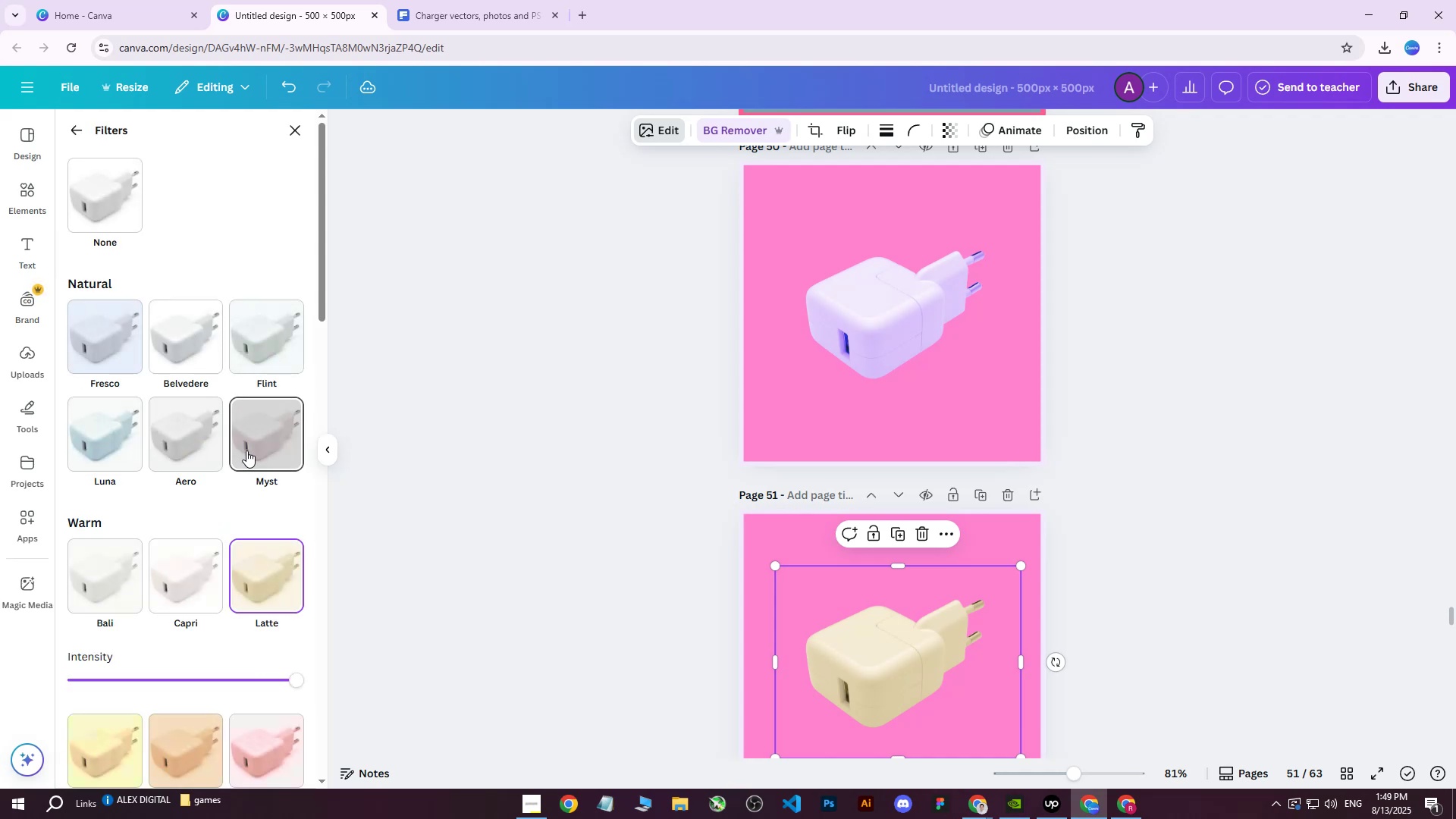 
scroll: coordinate [249, 438], scroll_direction: down, amount: 21.0
 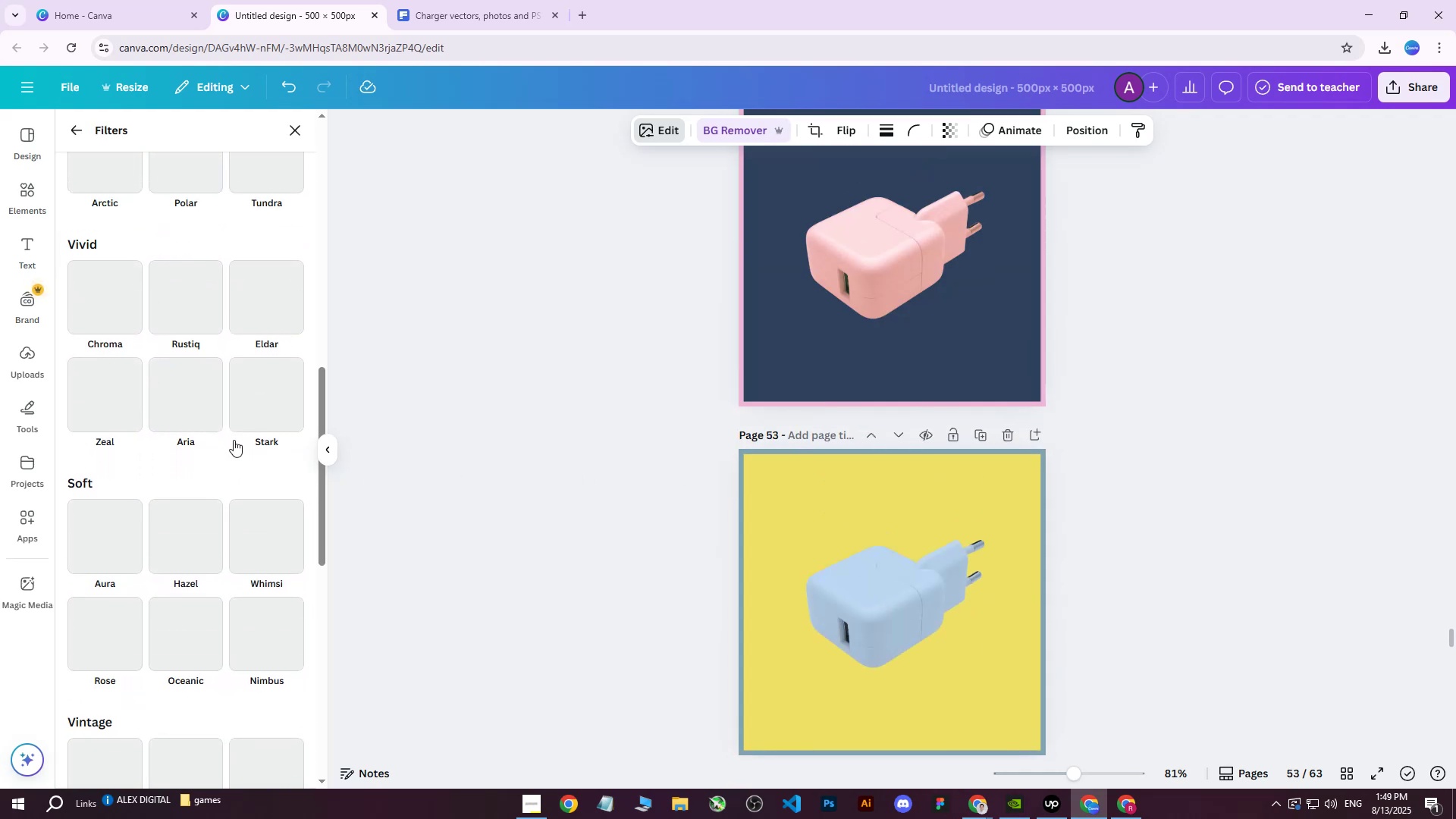 
scroll: coordinate [230, 419], scroll_direction: up, amount: 15.0
 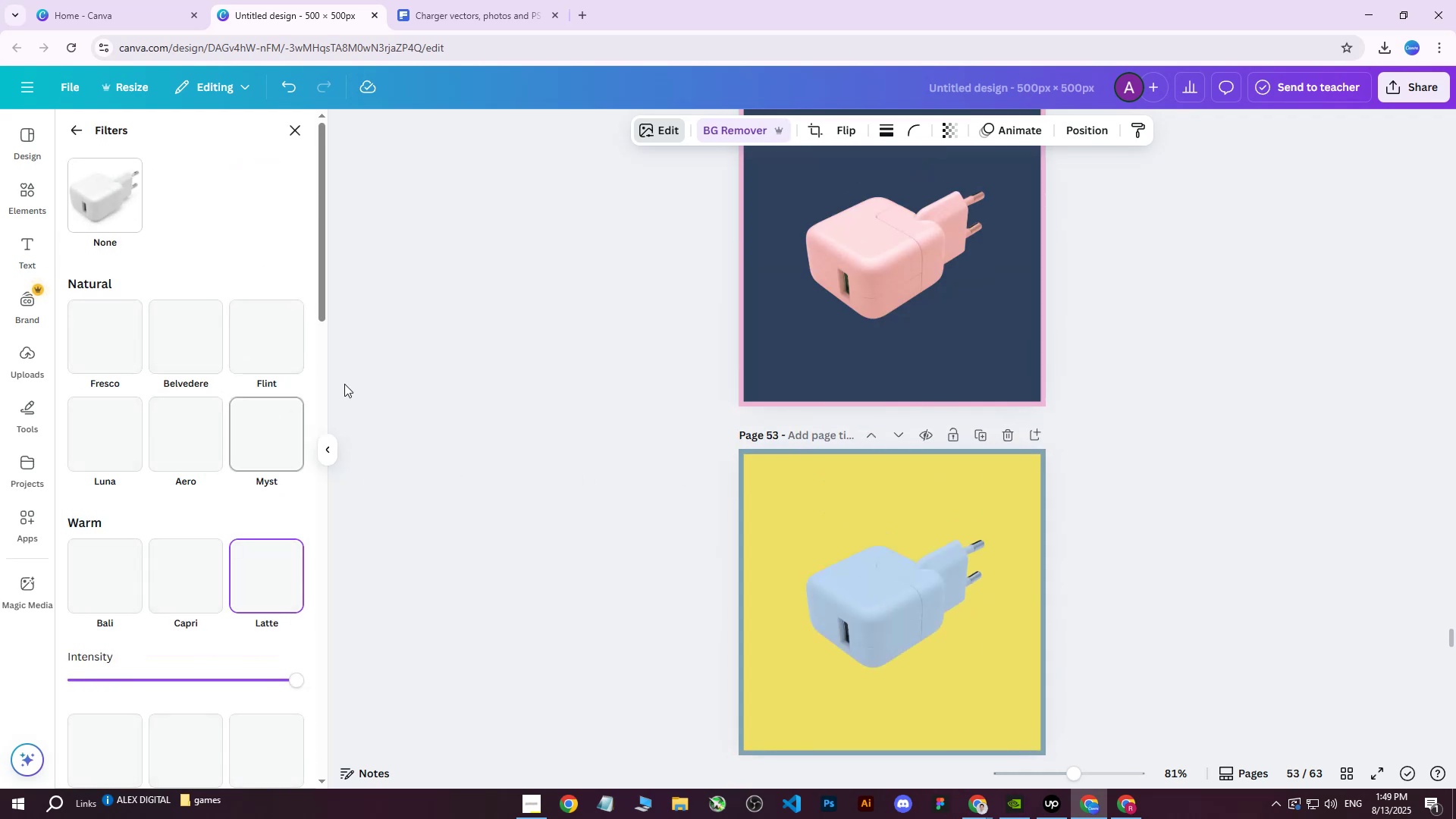 
left_click([542, 283])
 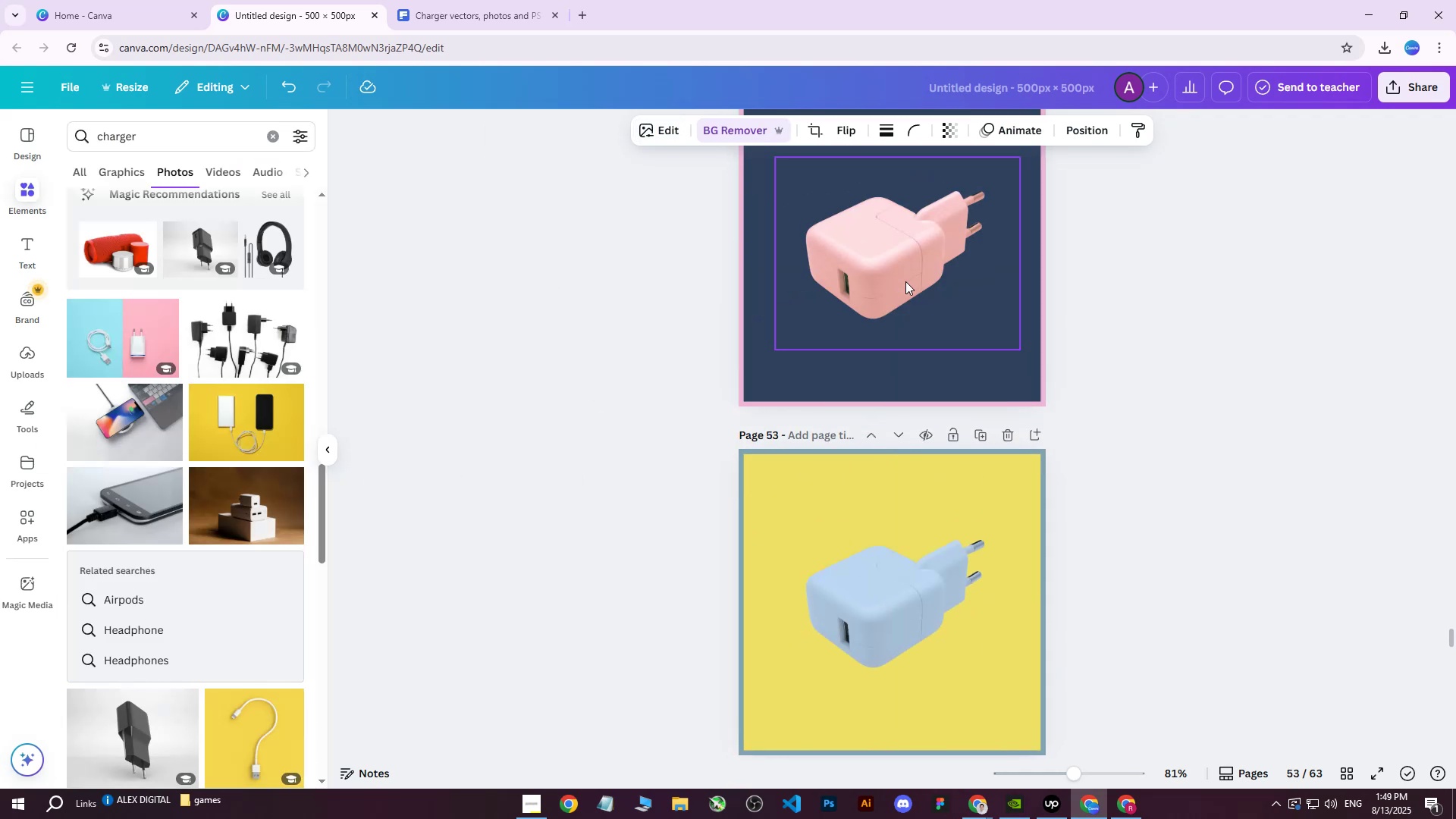 
scroll: coordinate [880, 469], scroll_direction: down, amount: 1.0
 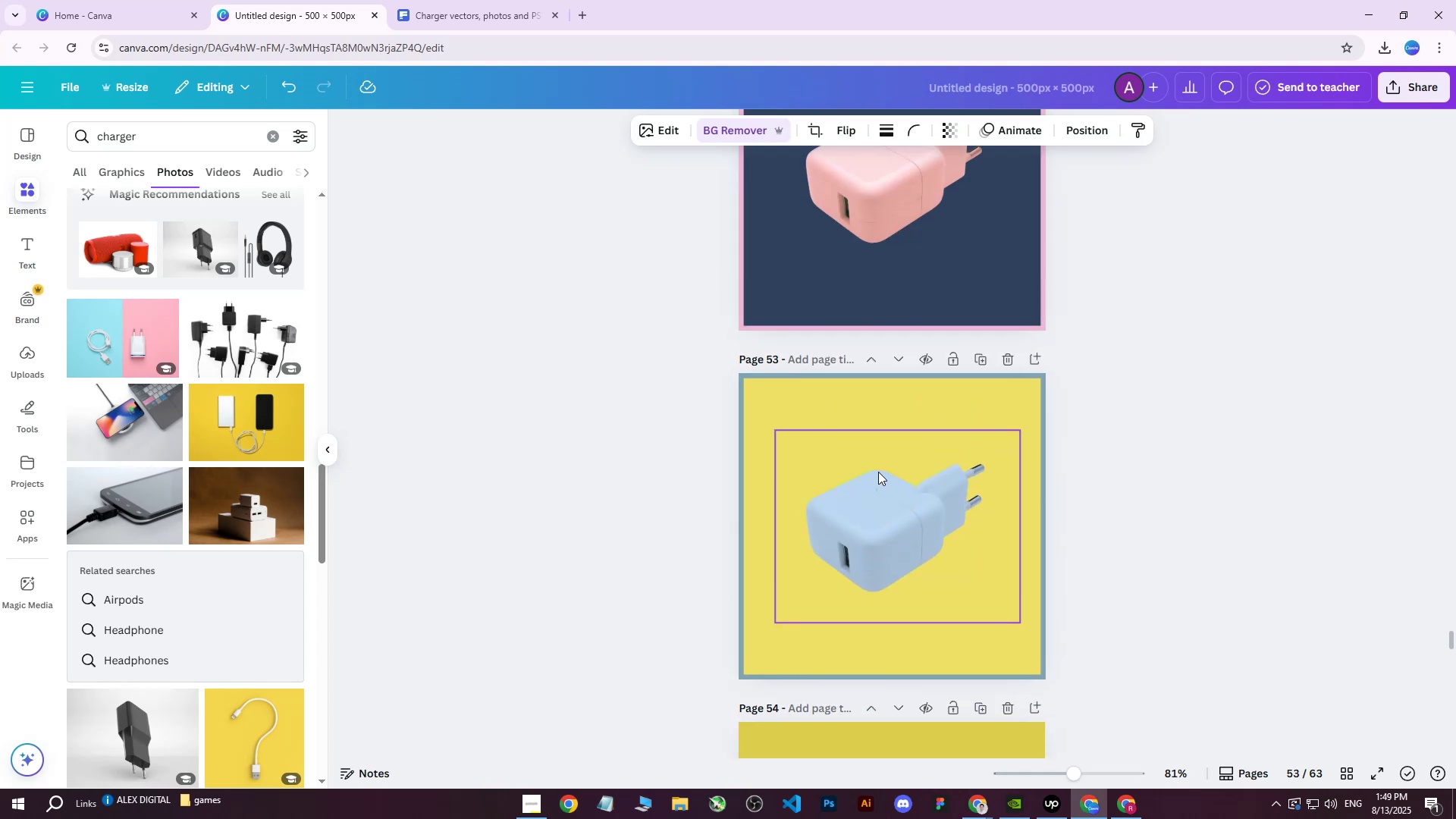 
left_click([878, 472])
 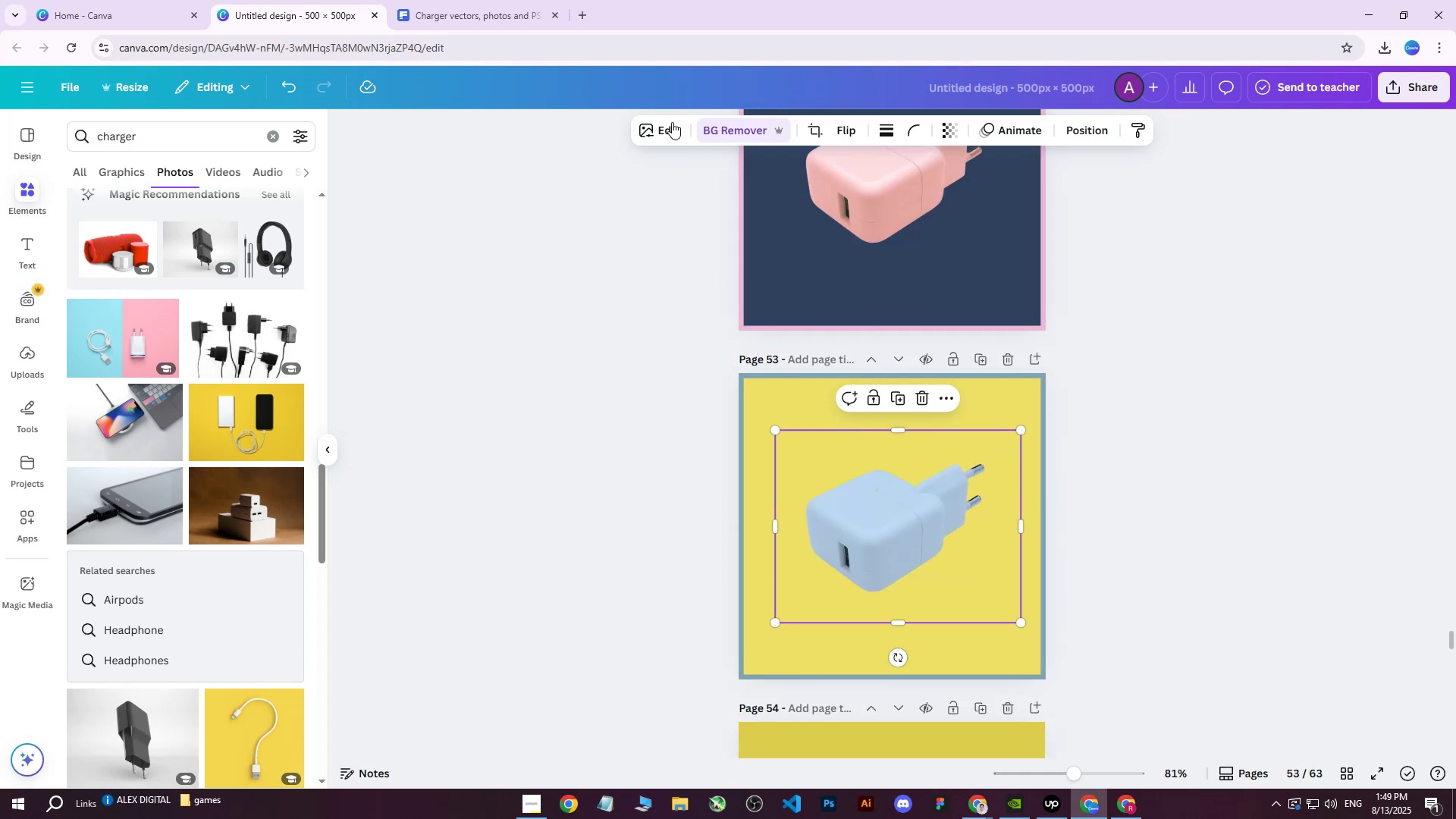 
left_click([667, 130])
 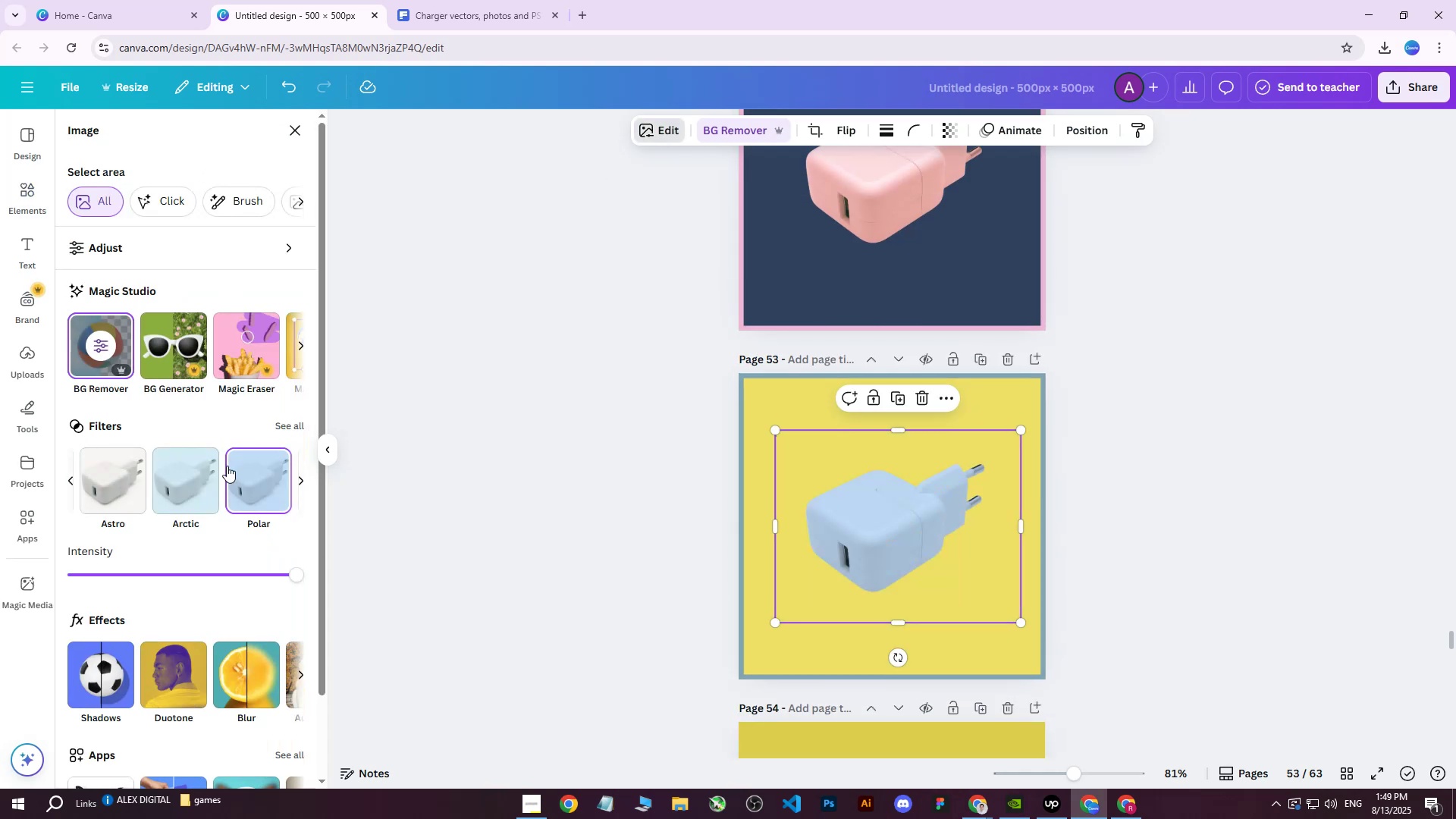 
scroll: coordinate [222, 472], scroll_direction: down, amount: 1.0
 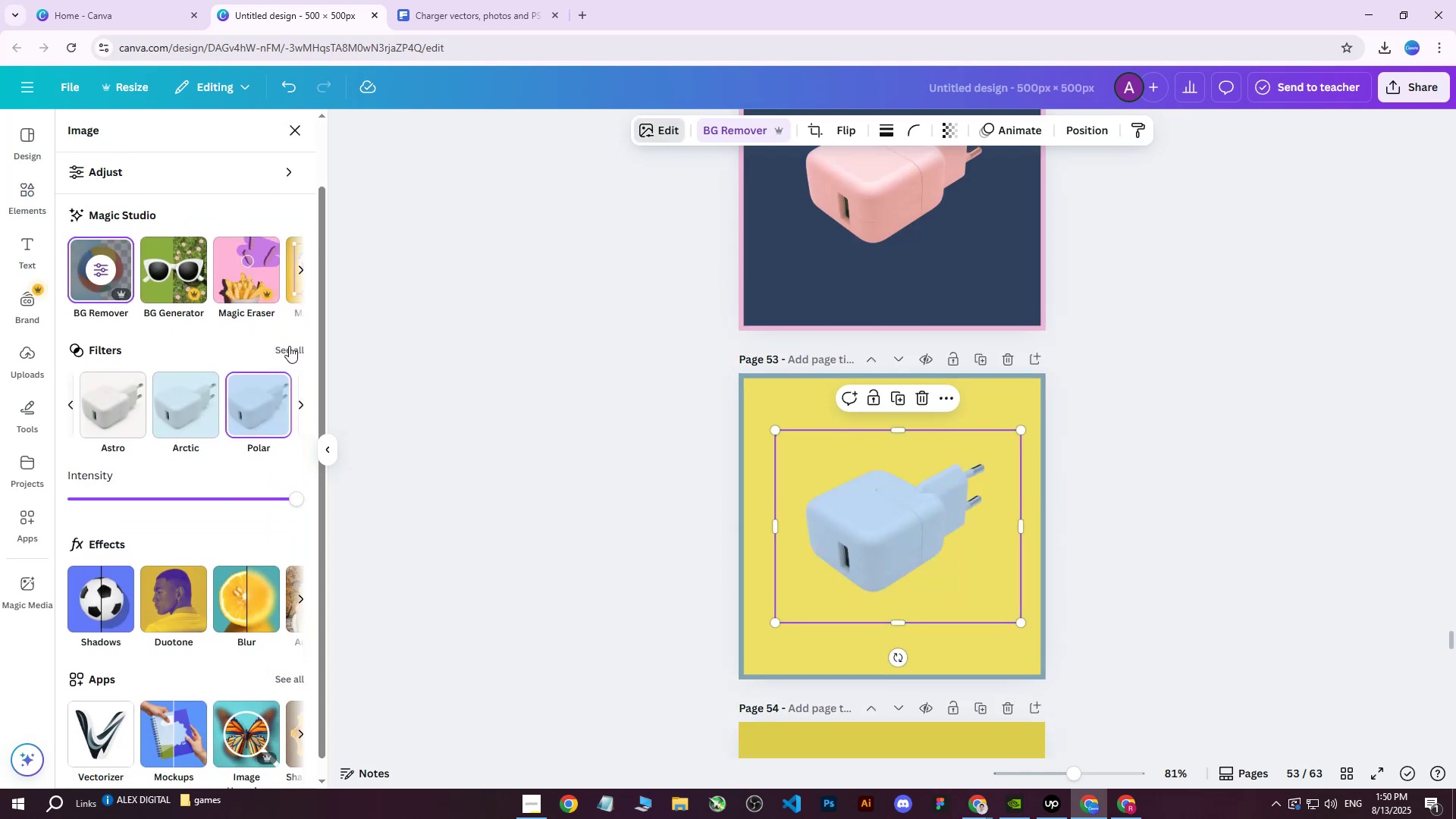 
left_click([289, 346])
 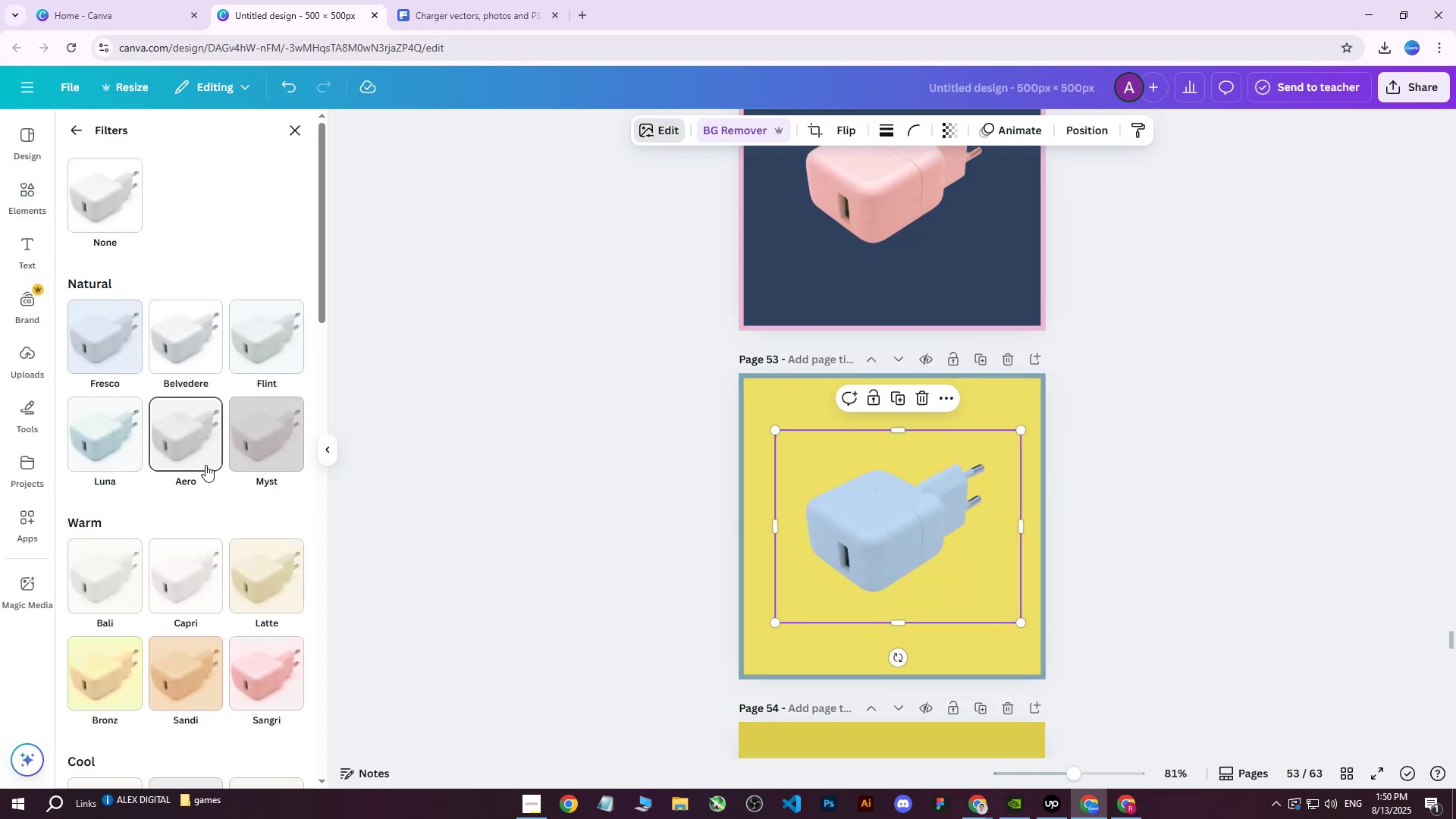 
scroll: coordinate [206, 465], scroll_direction: down, amount: 7.0
 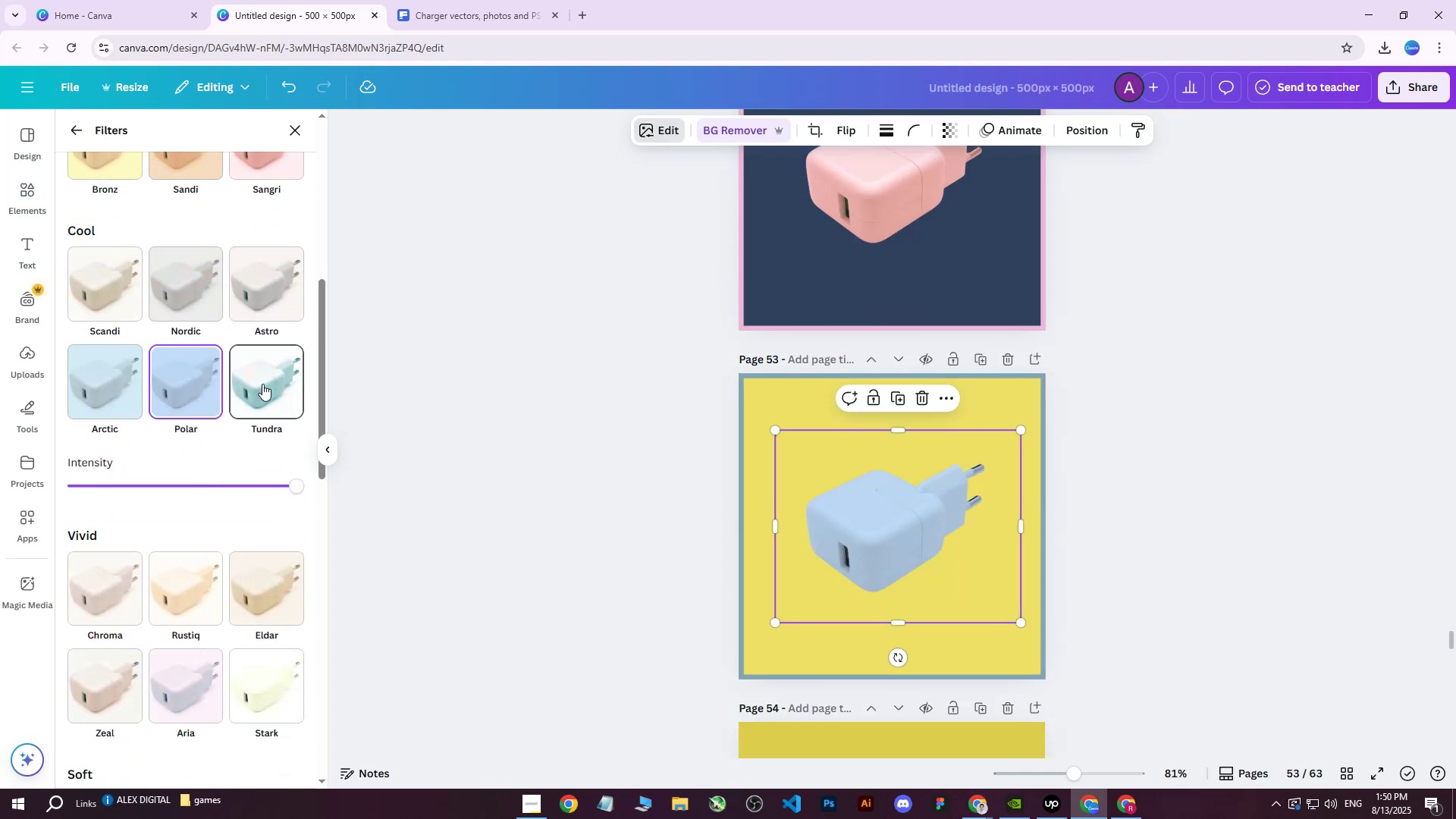 
left_click([262, 384])
 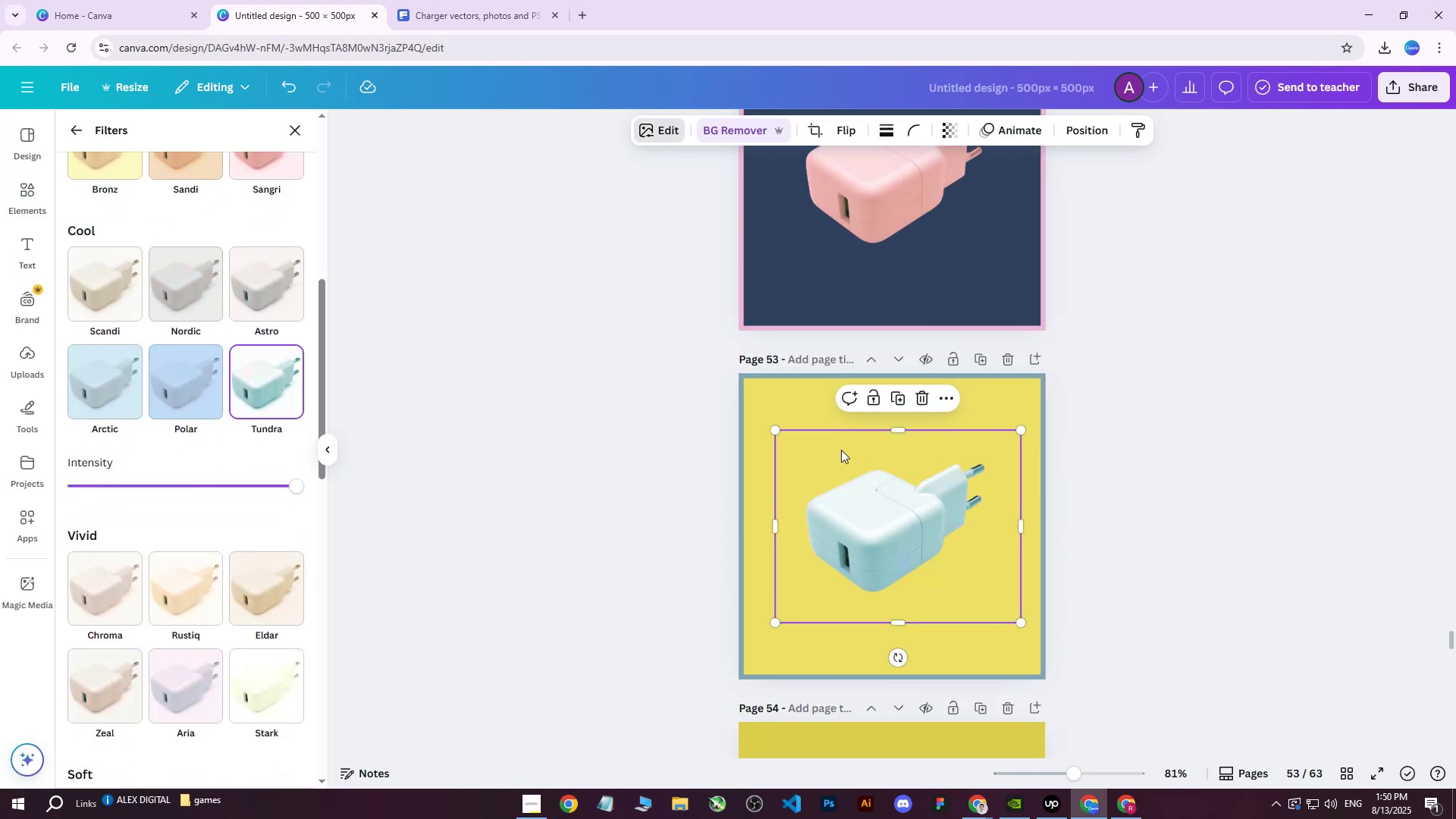 
scroll: coordinate [990, 480], scroll_direction: none, amount: 0.0
 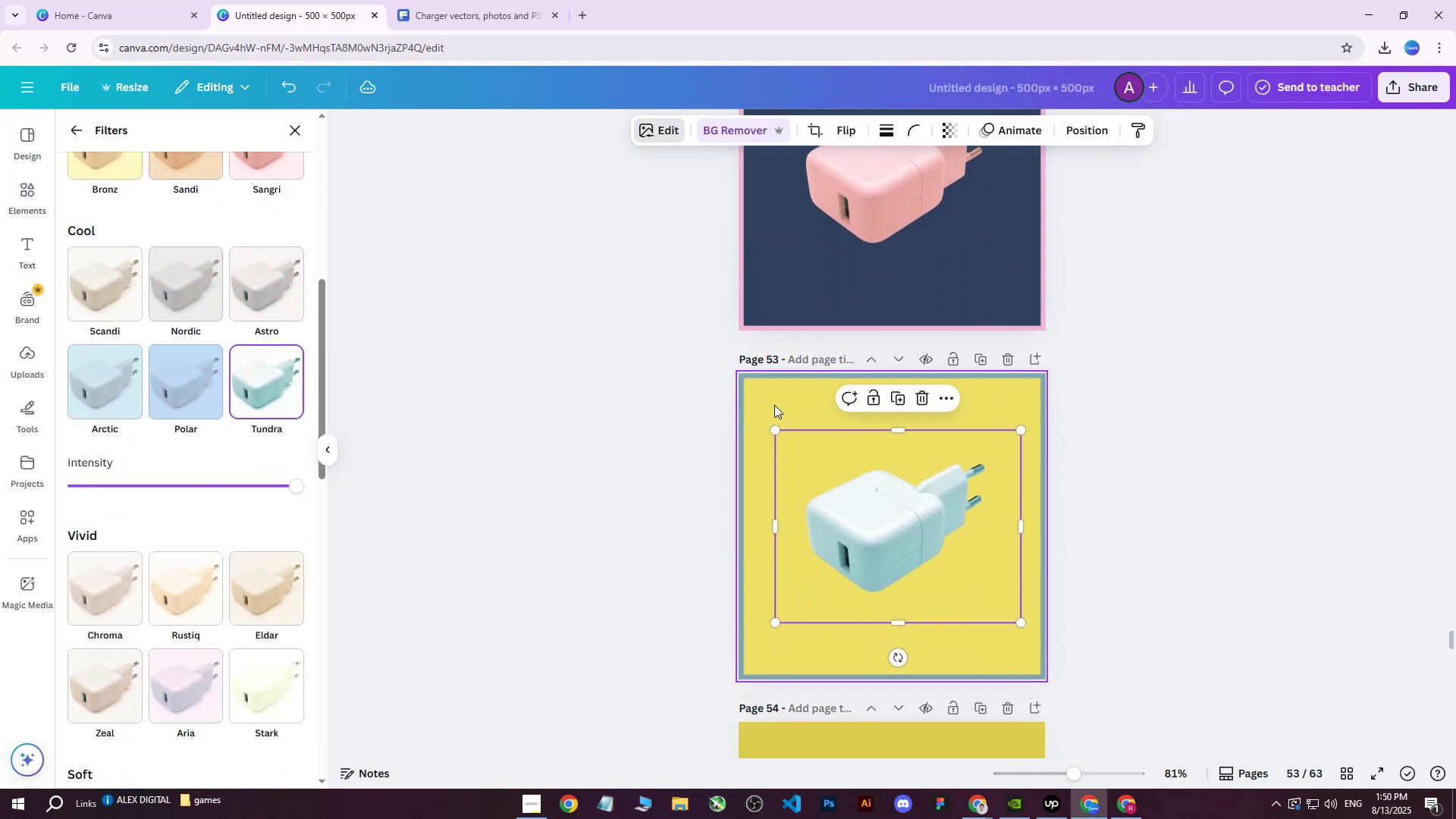 
left_click([774, 405])
 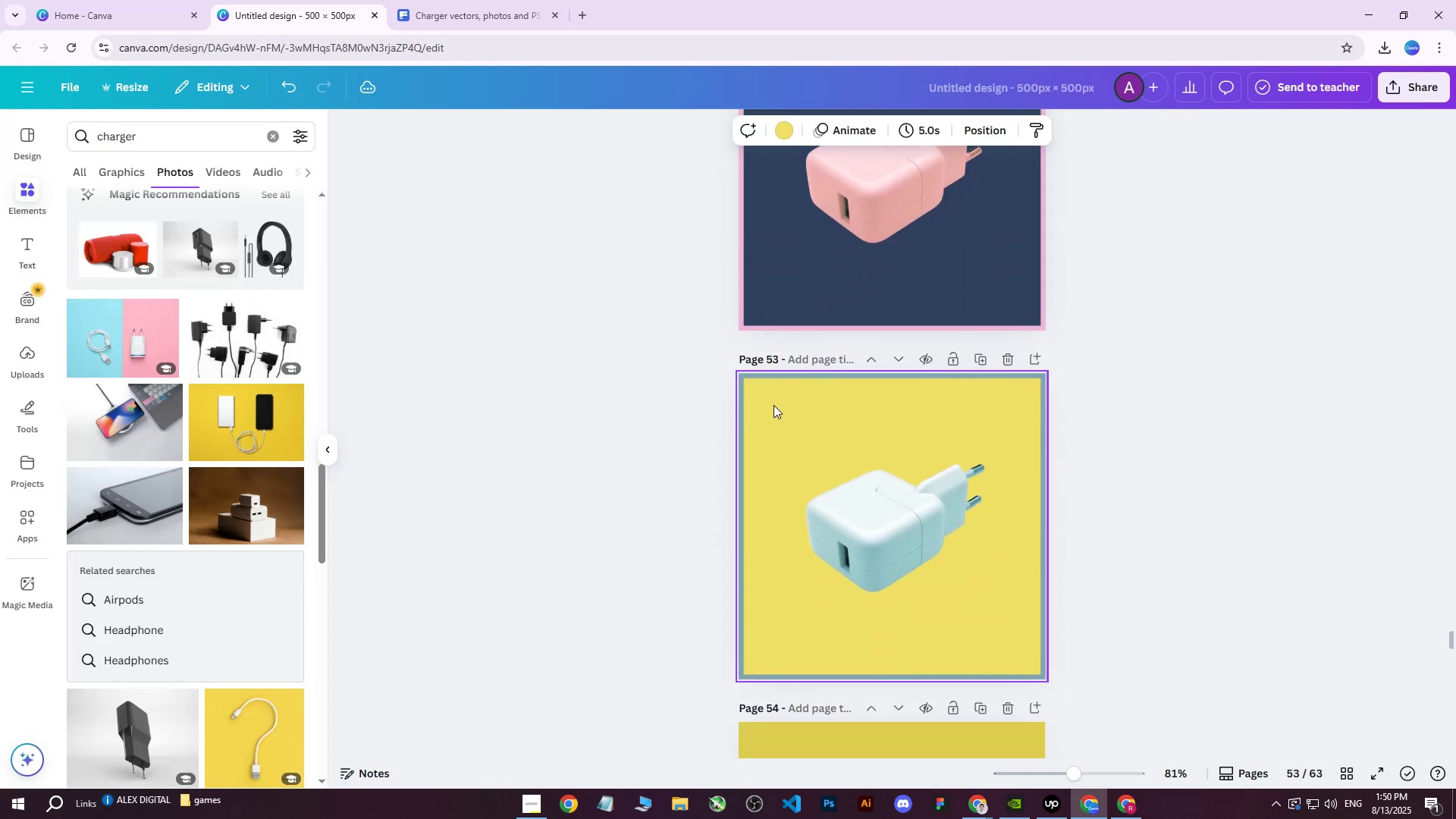 
scroll: coordinate [914, 450], scroll_direction: down, amount: 1.0
 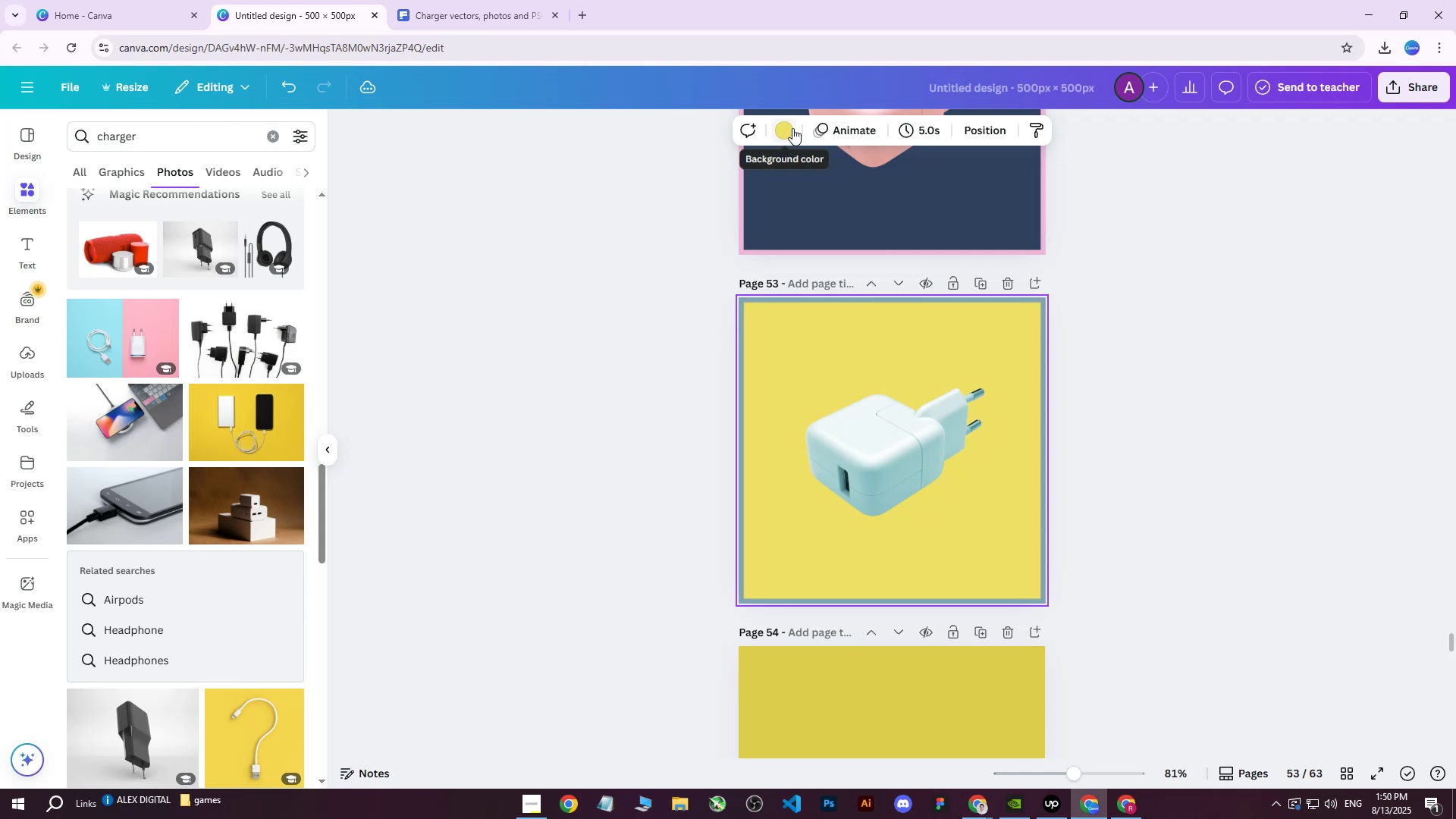 
left_click([792, 128])
 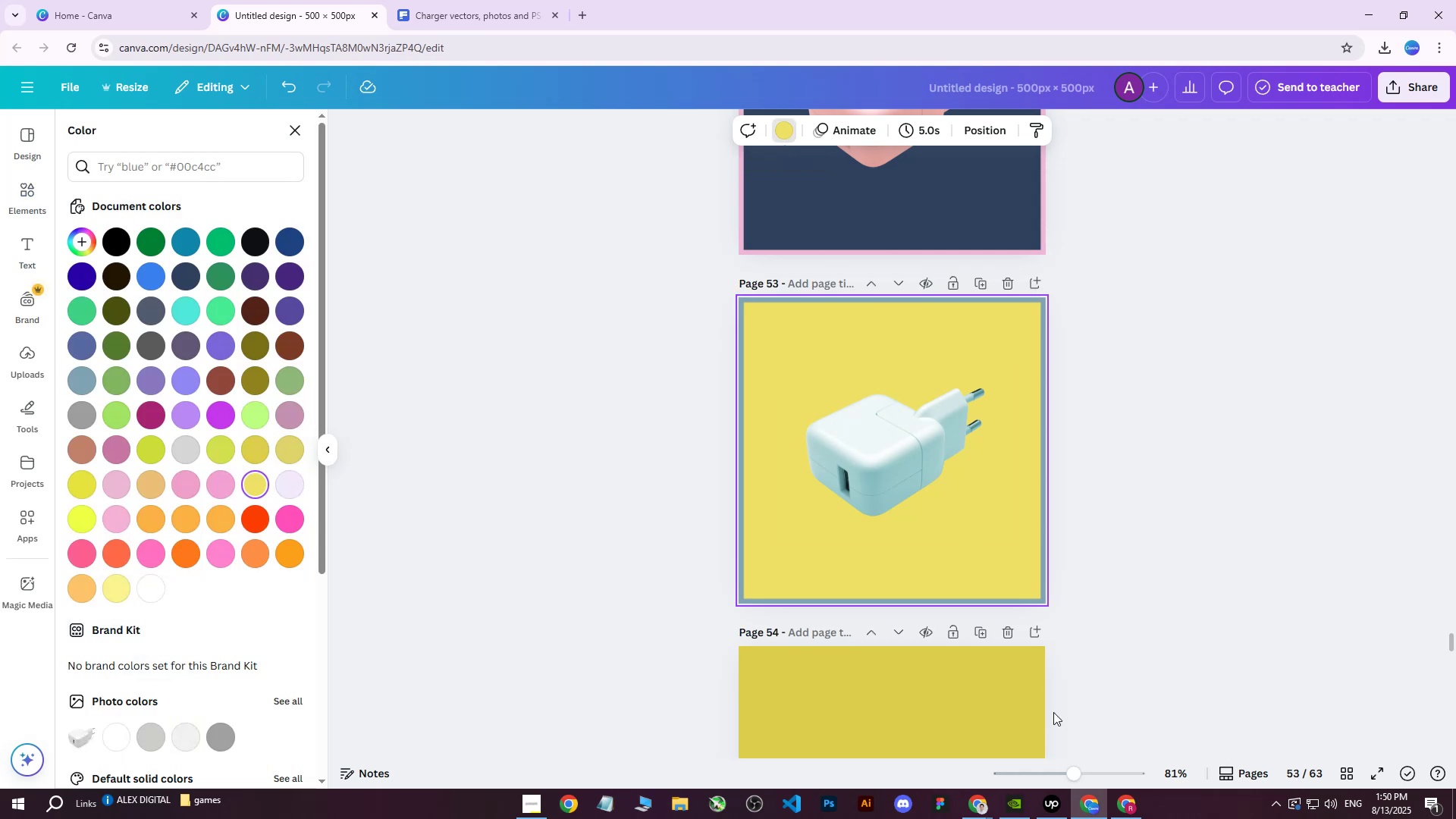 
left_click([1128, 811])
 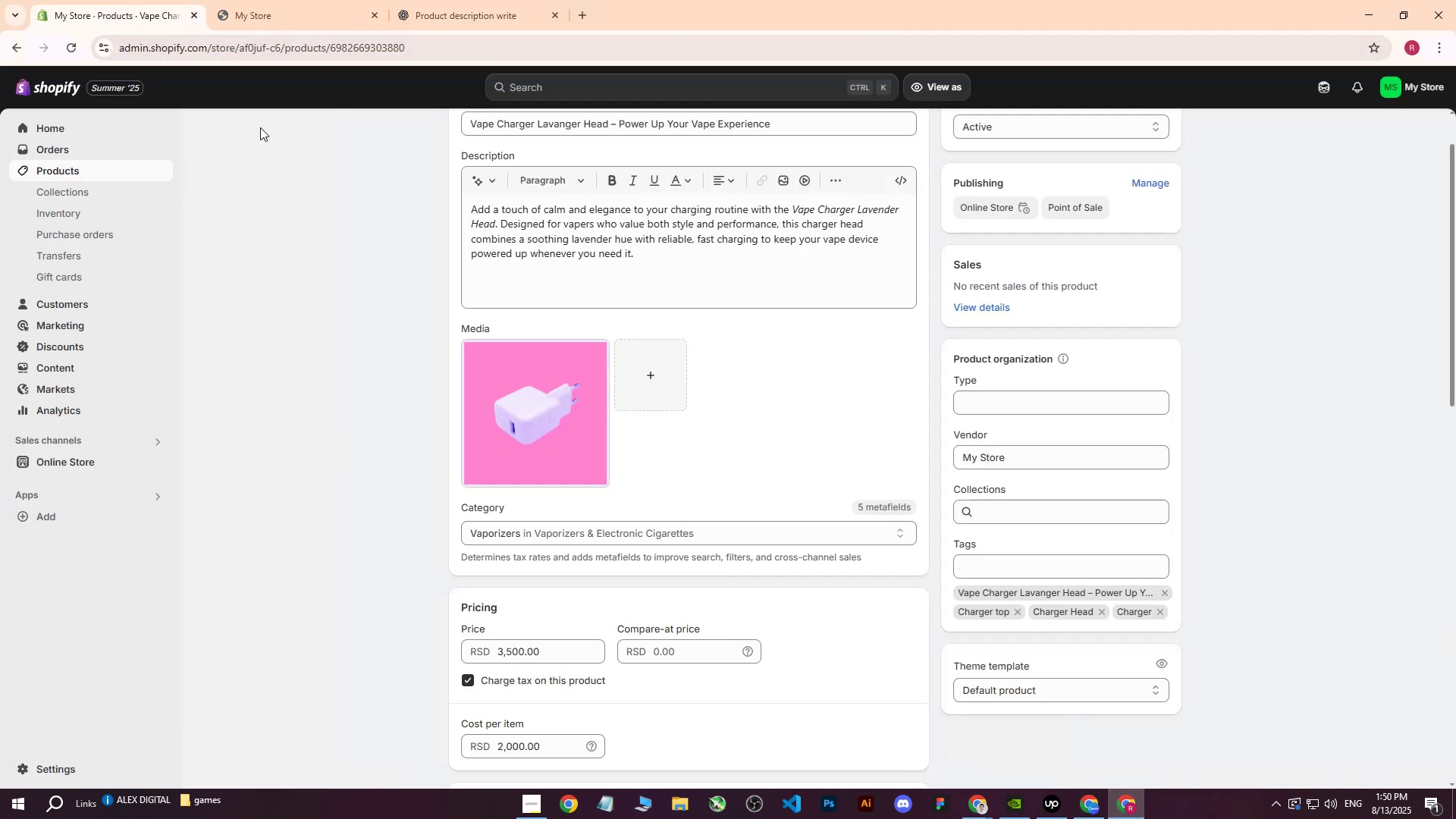 
left_click([75, 175])
 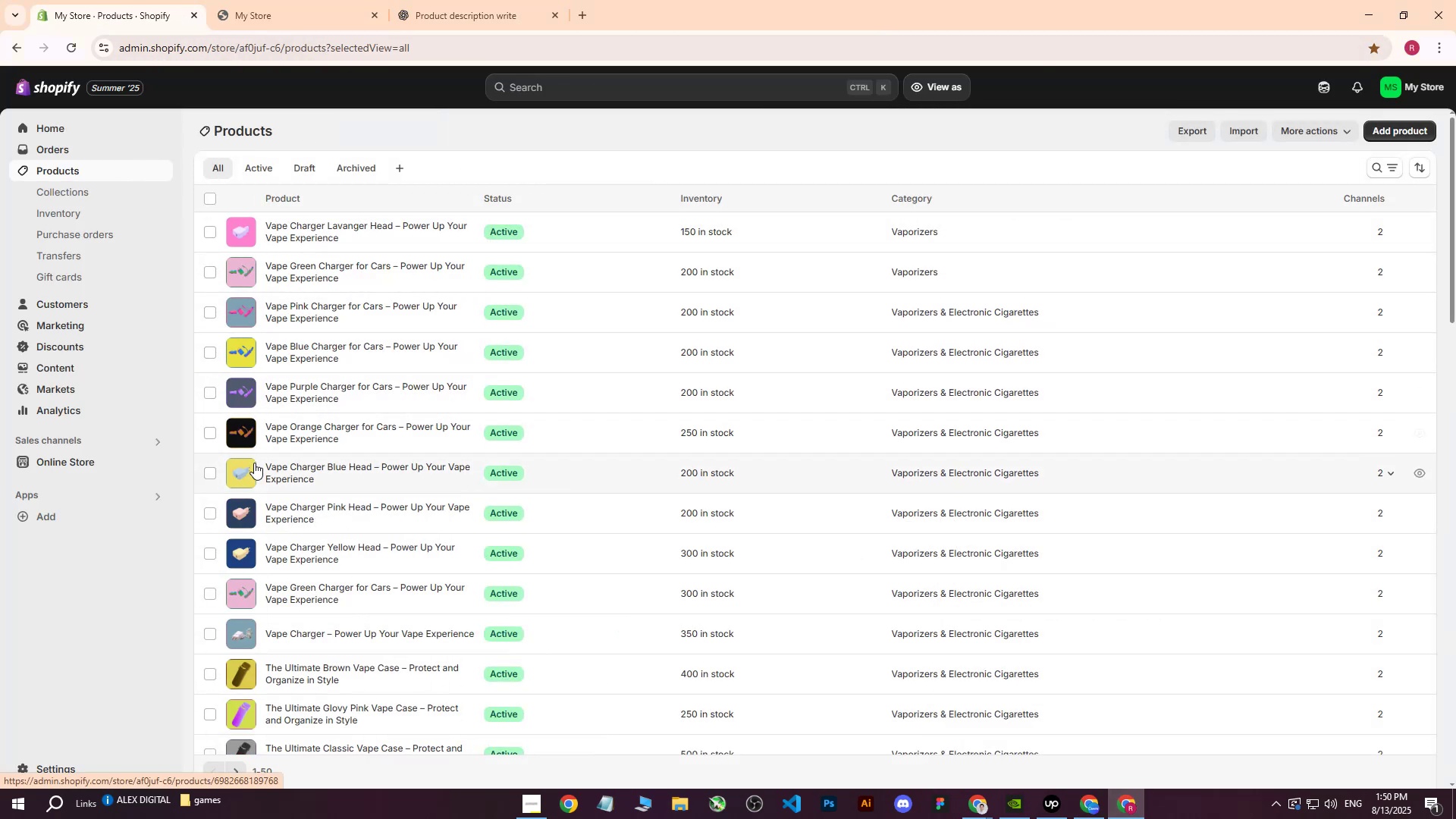 
left_click([300, 469])
 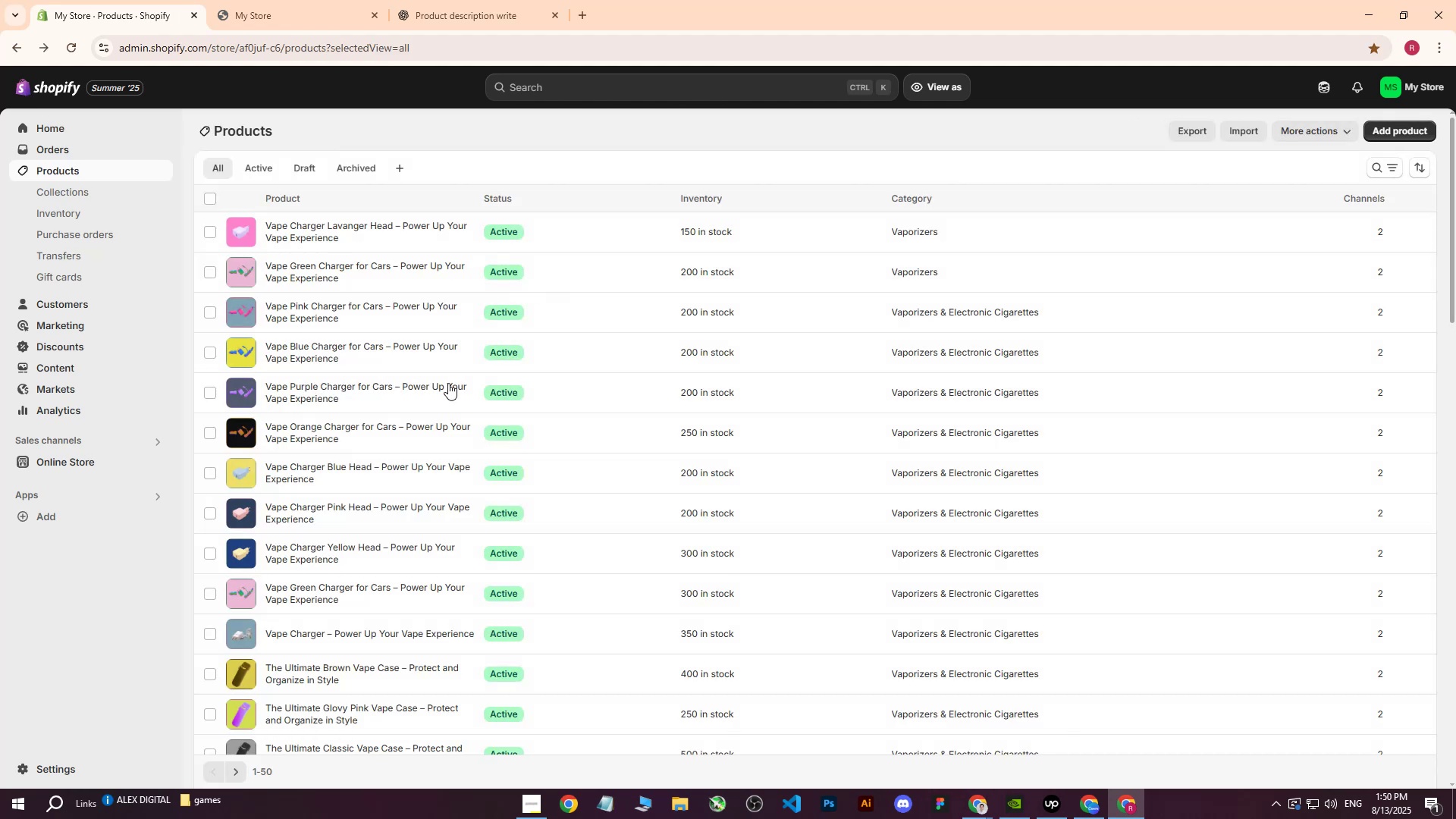 
left_click([1390, 130])
 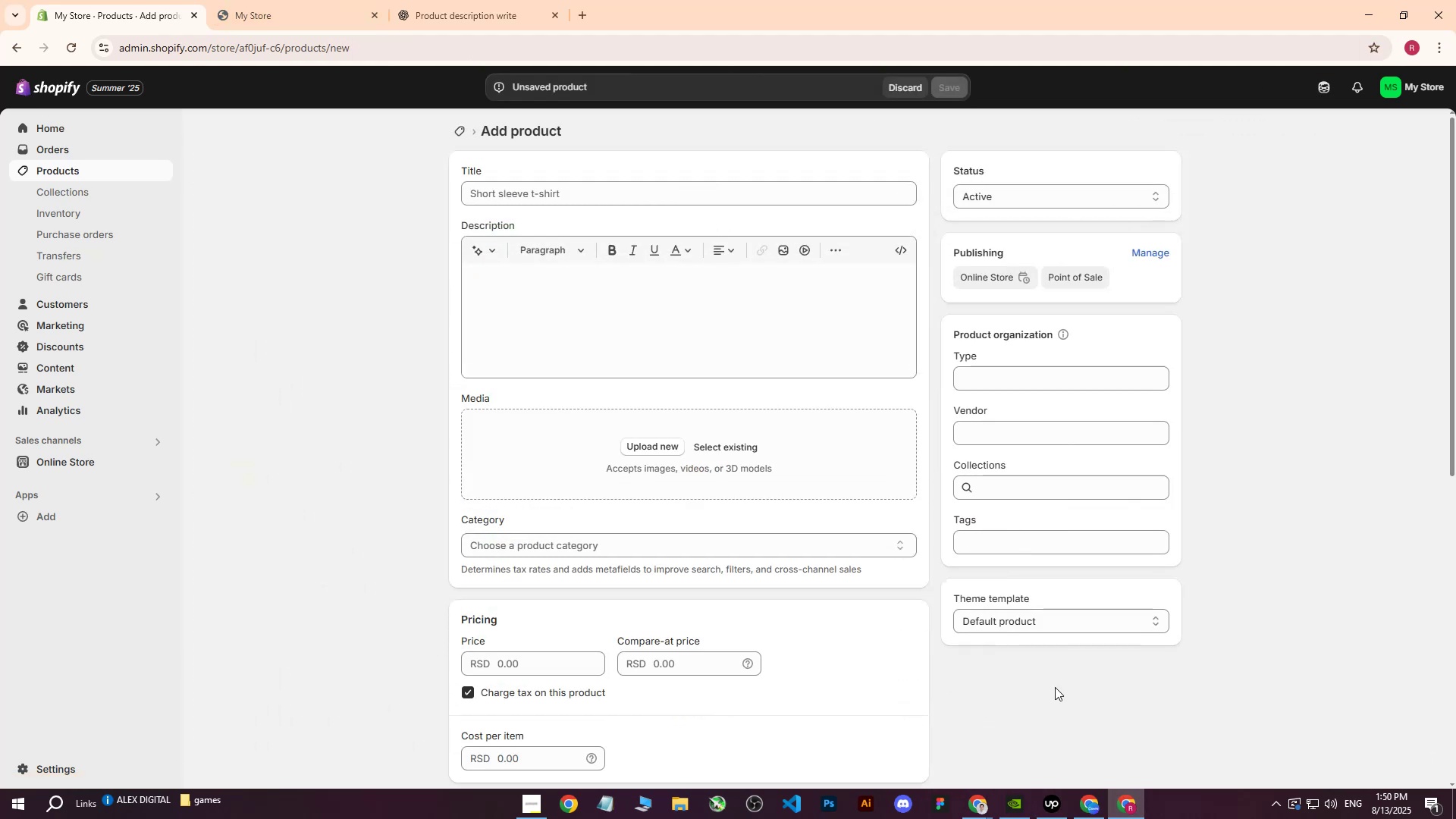 
left_click([1090, 808])
 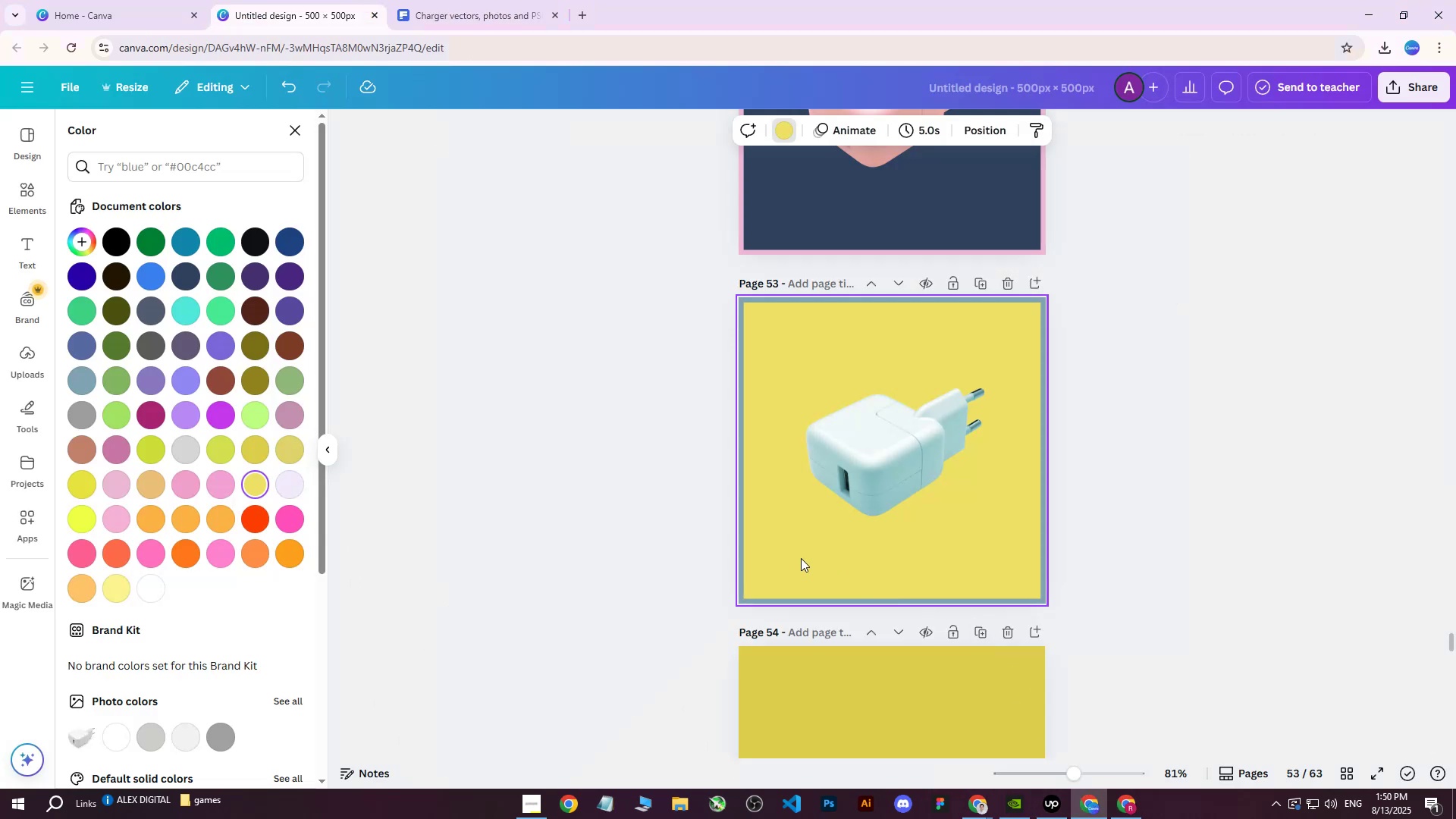 
left_click([874, 463])
 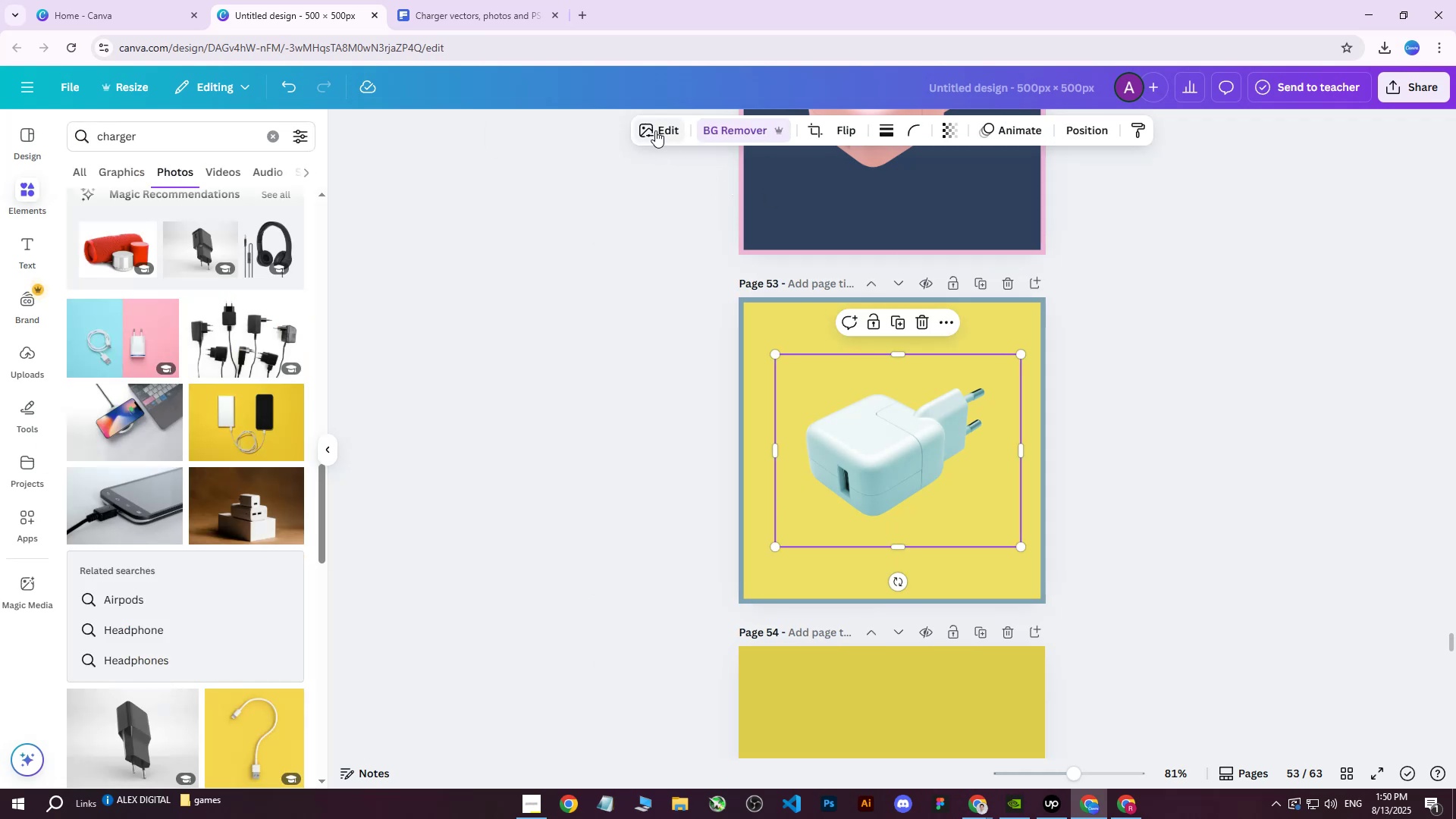 
left_click([655, 130])
 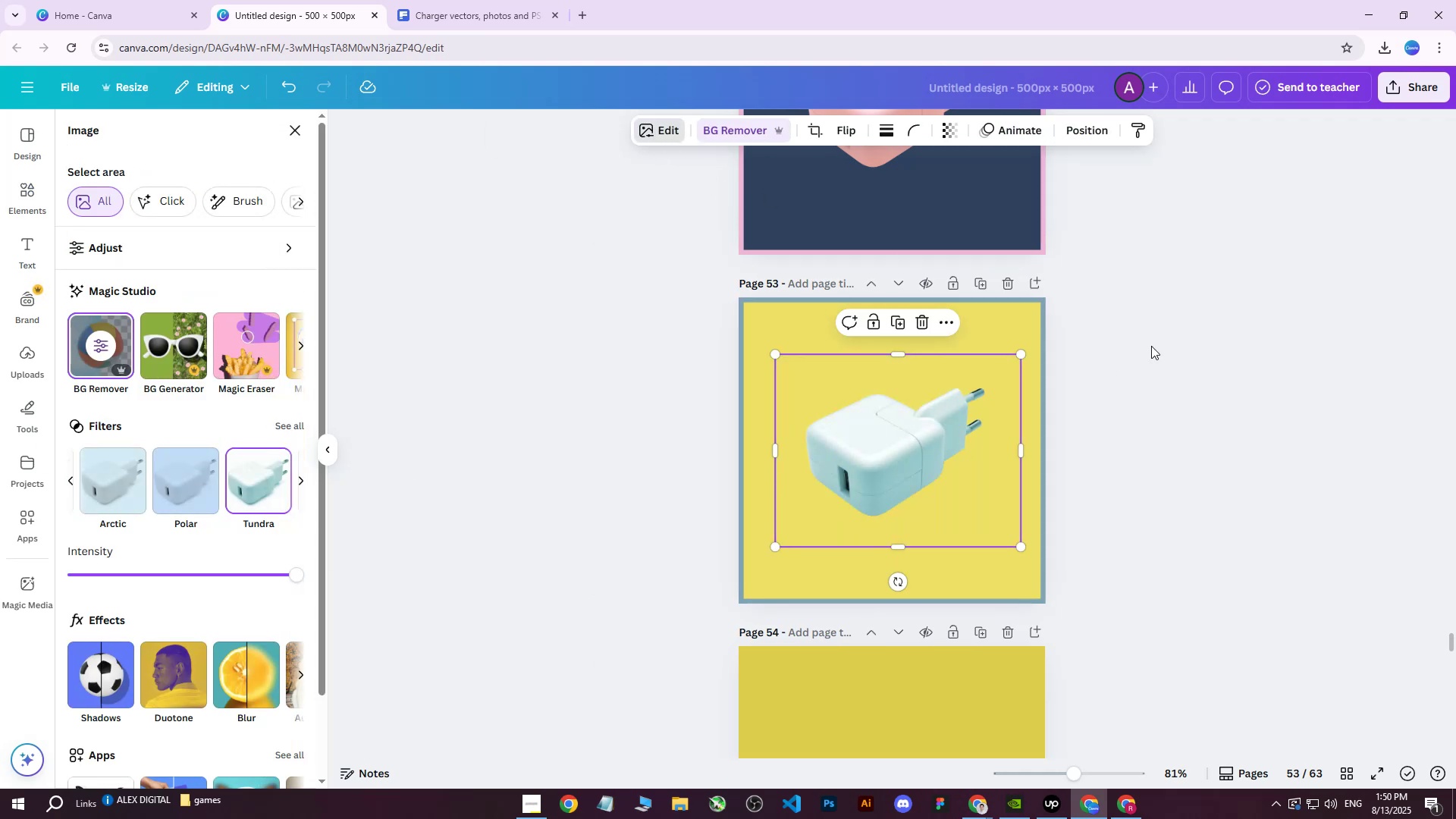 
double_click([1116, 356])
 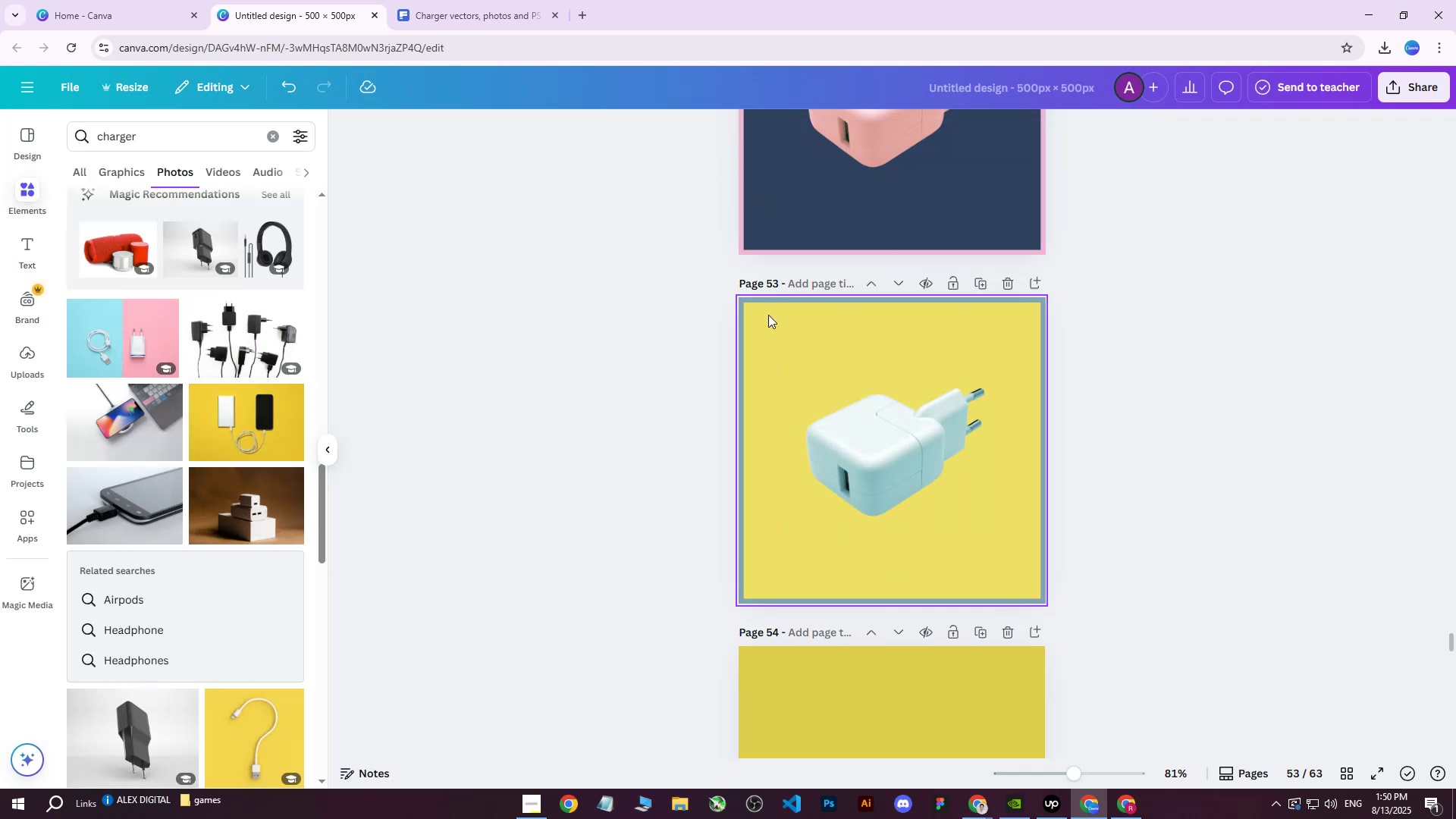 
left_click([770, 315])
 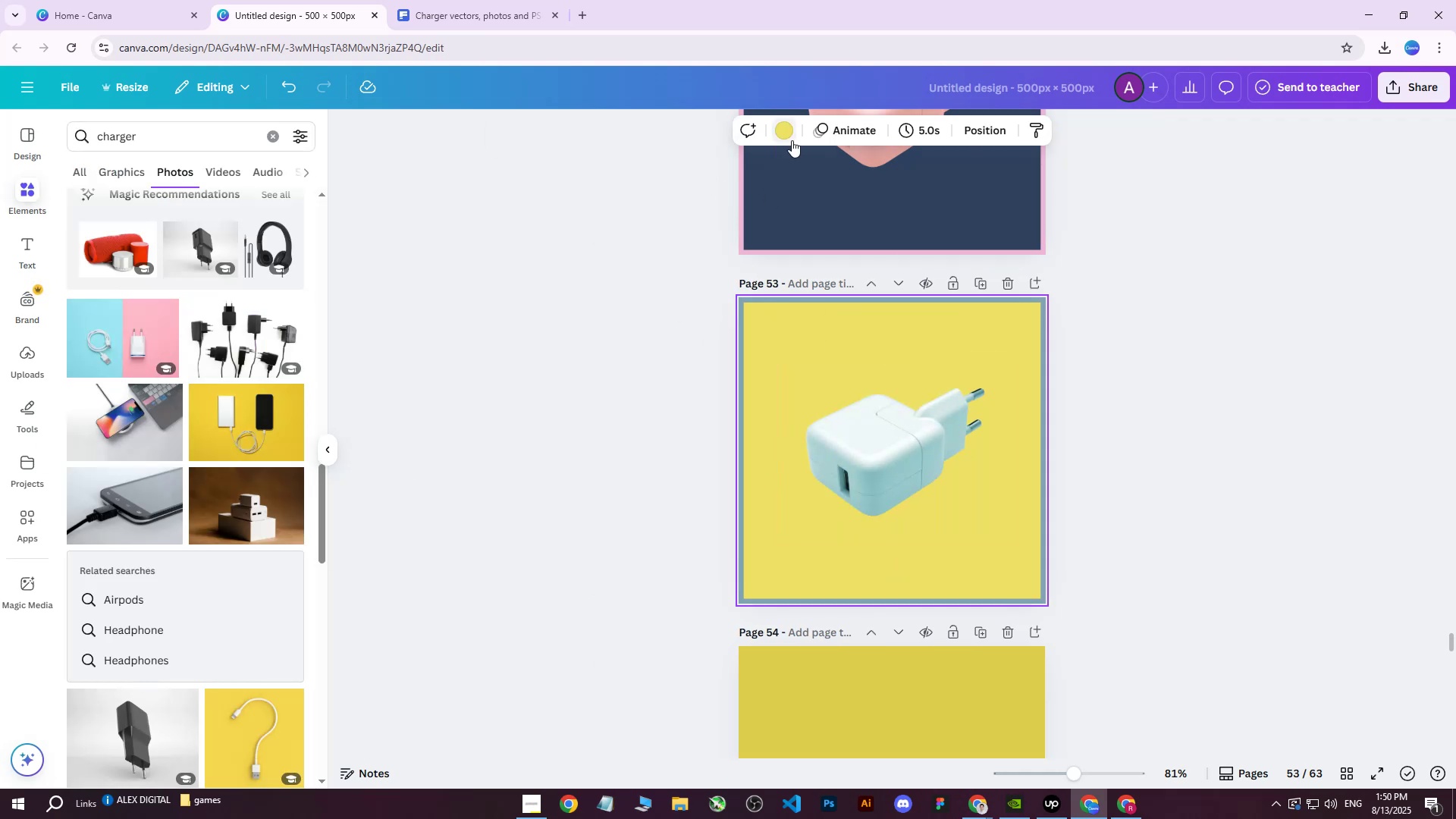 
left_click([792, 140])
 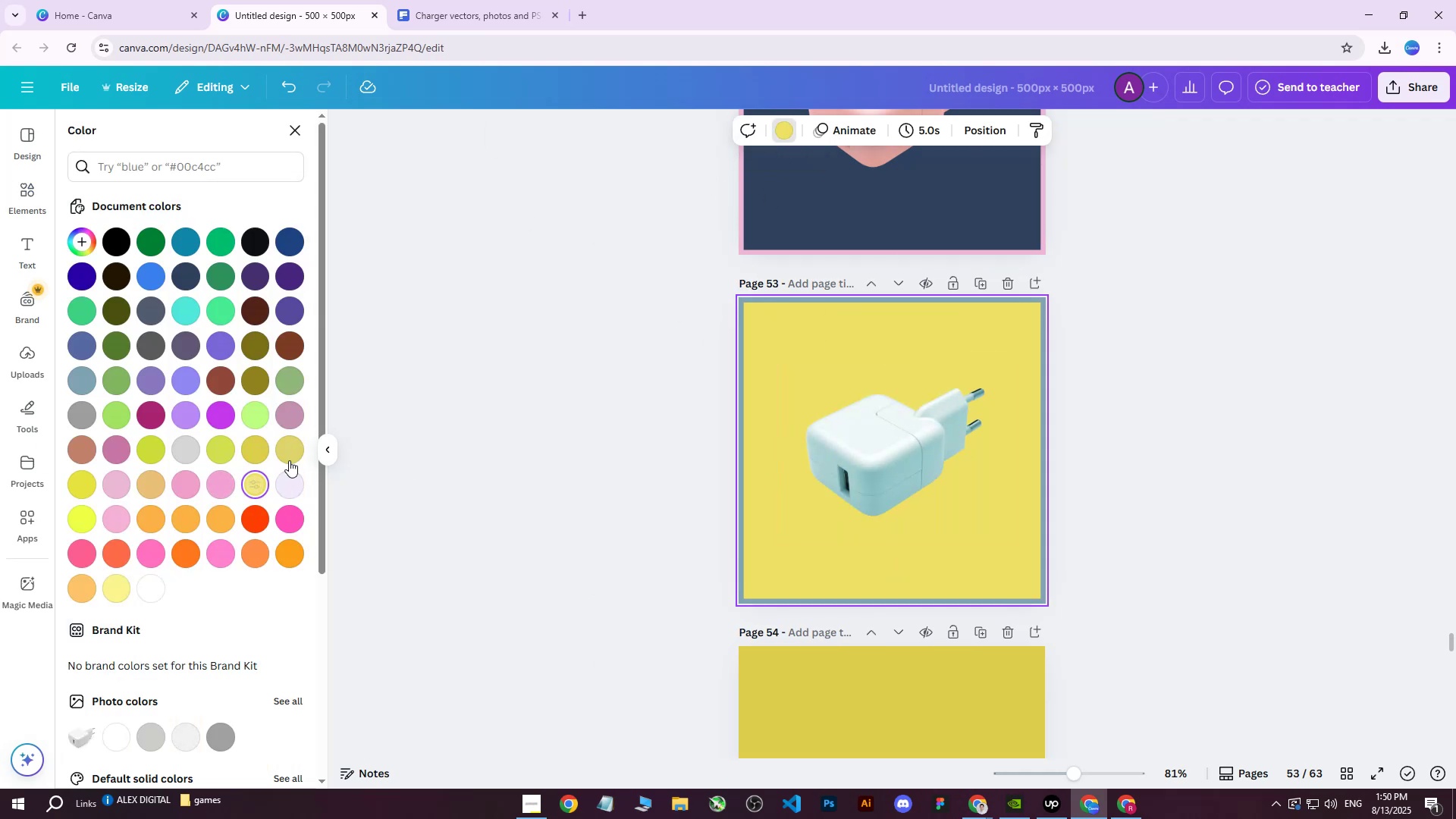 
left_click([290, 459])
 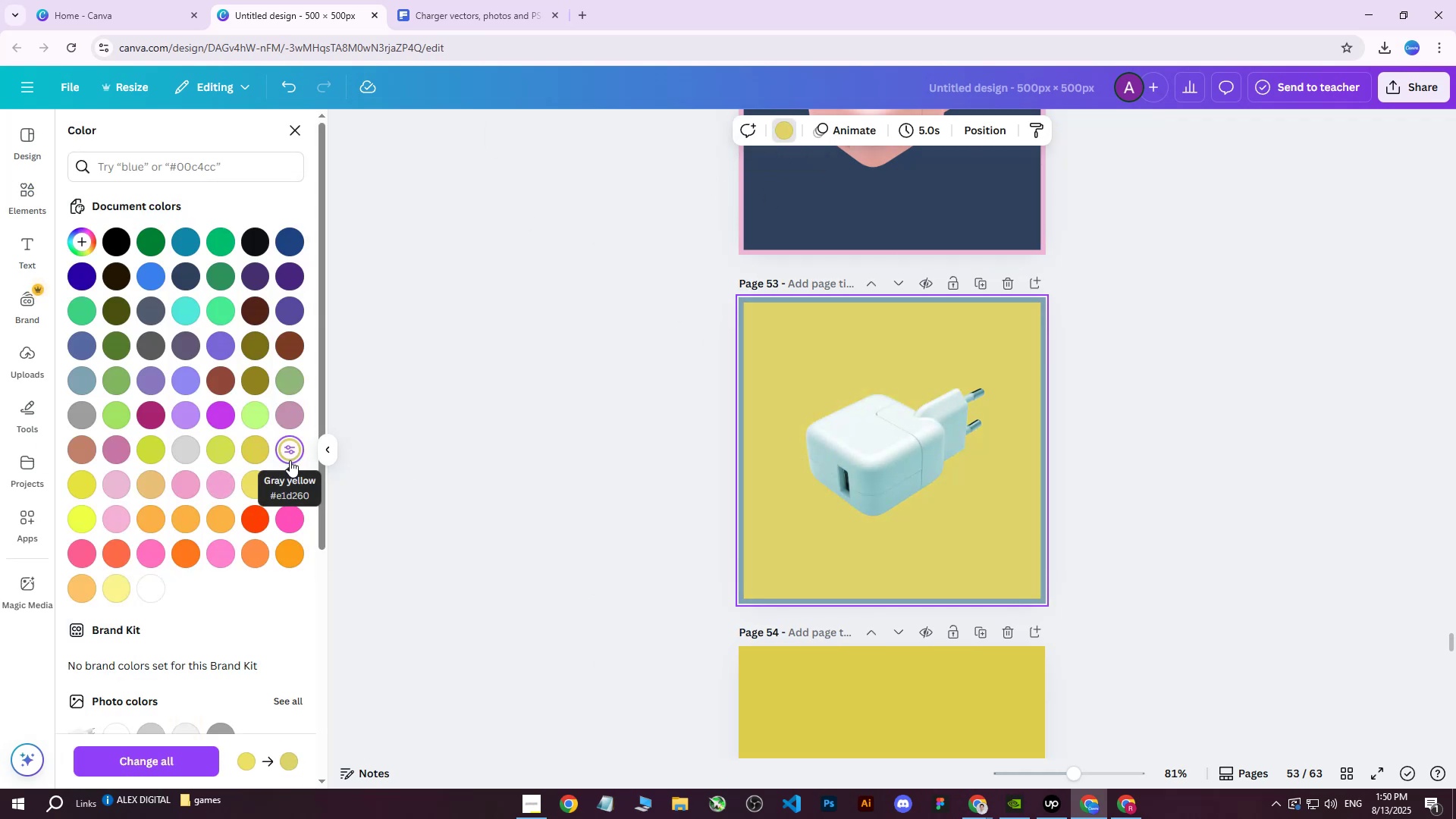 
left_click([290, 419])
 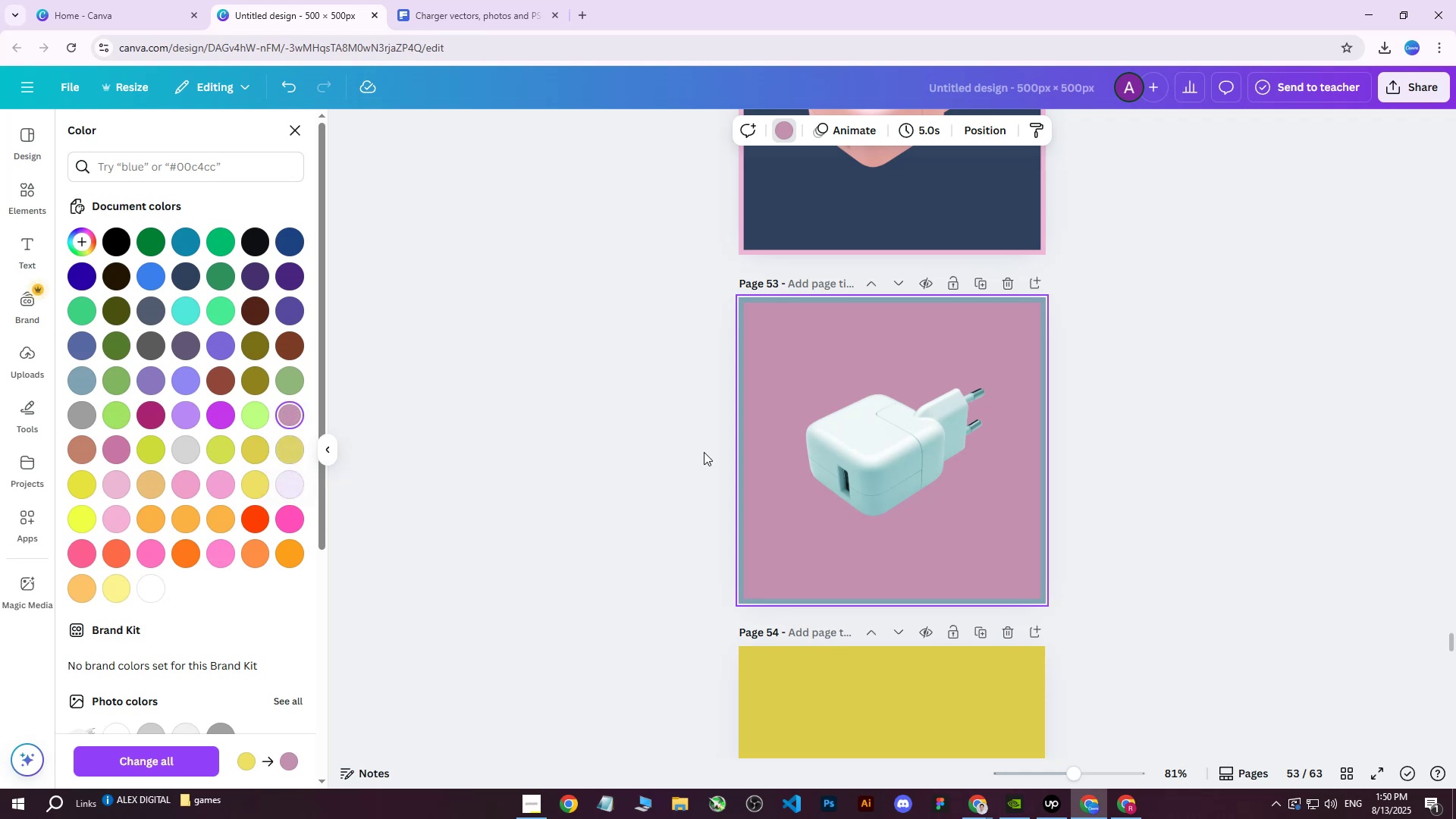 
left_click([664, 379])
 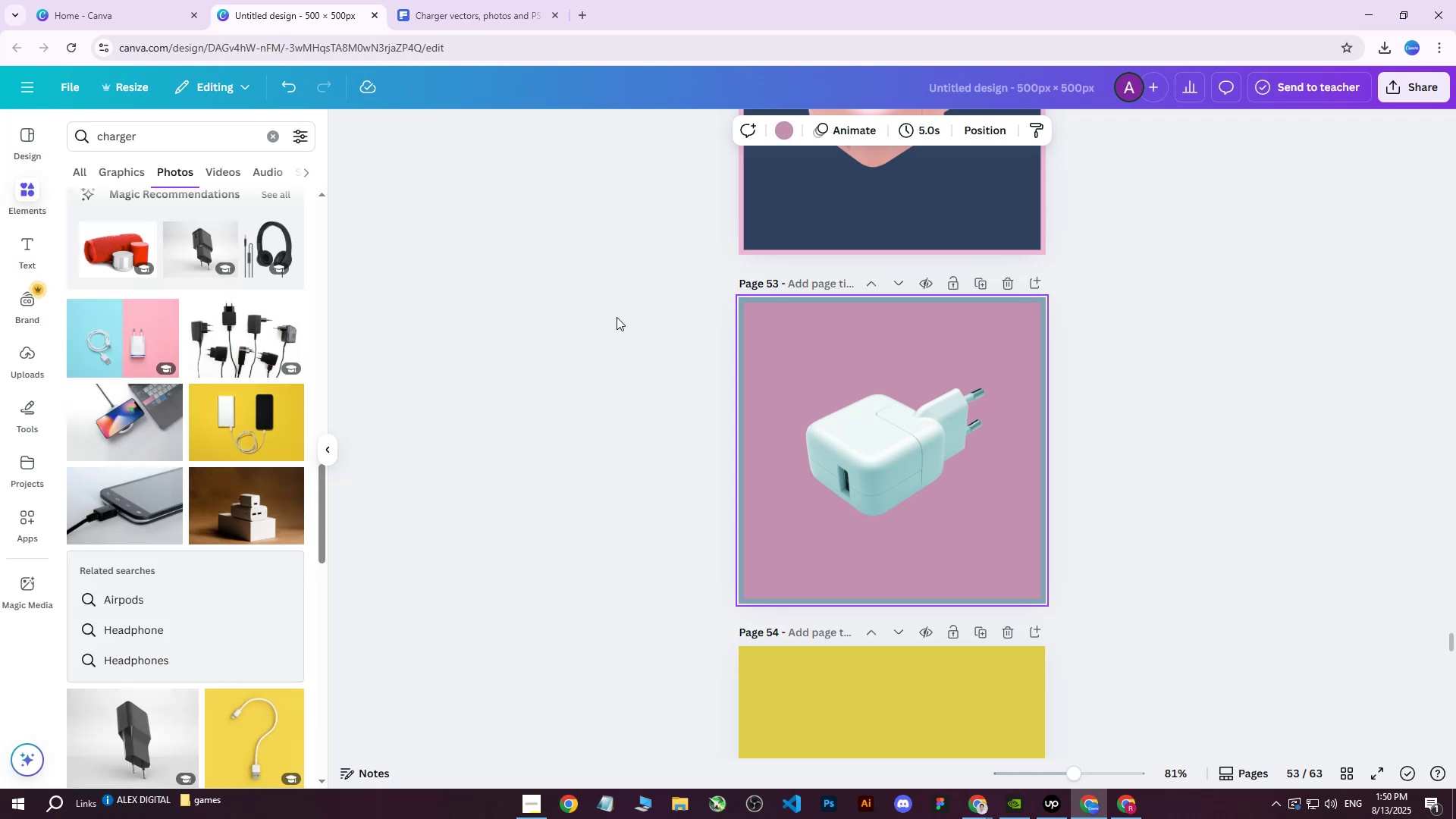 
scroll: coordinate [895, 435], scroll_direction: none, amount: 0.0
 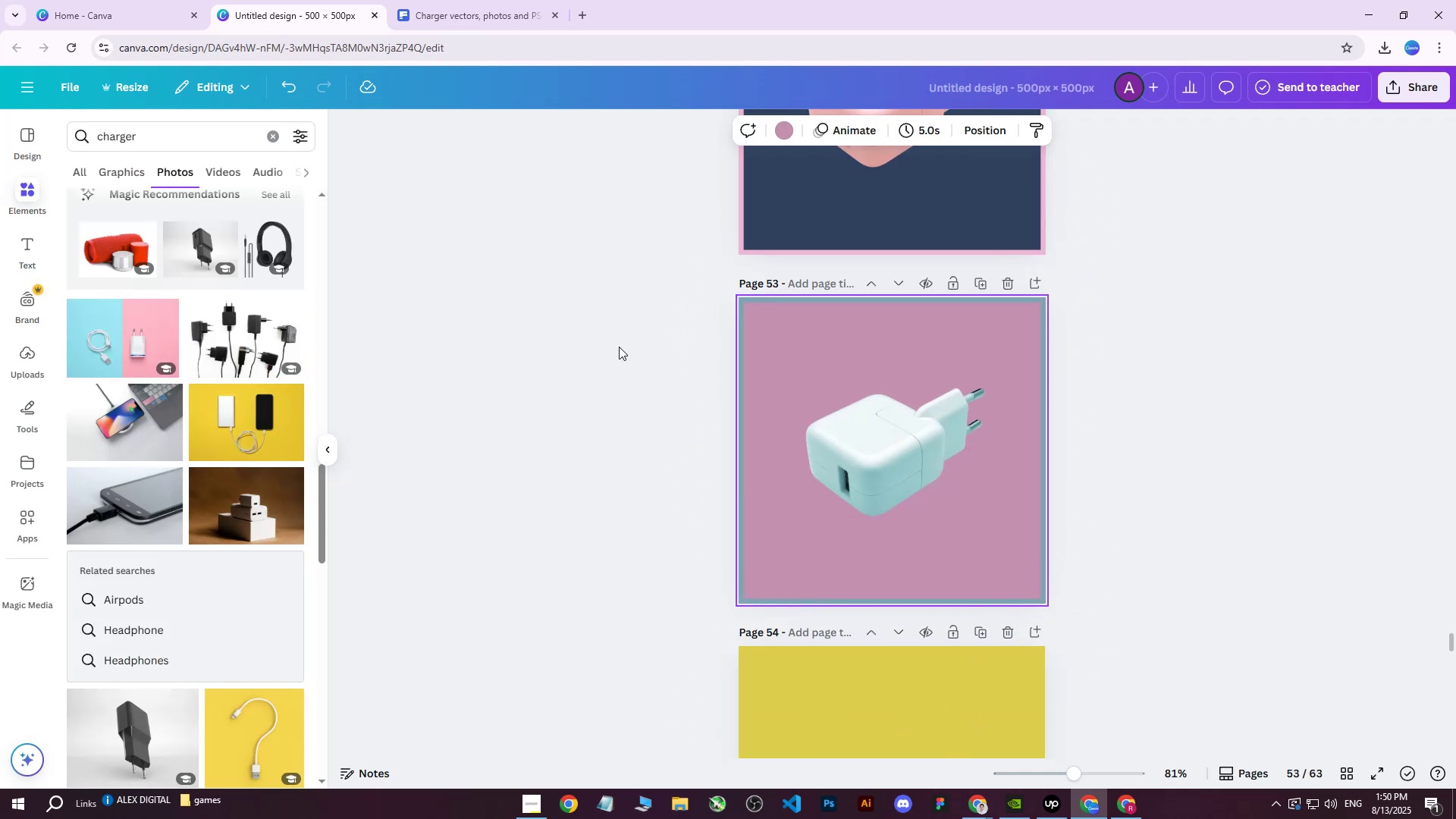 
left_click([601, 329])
 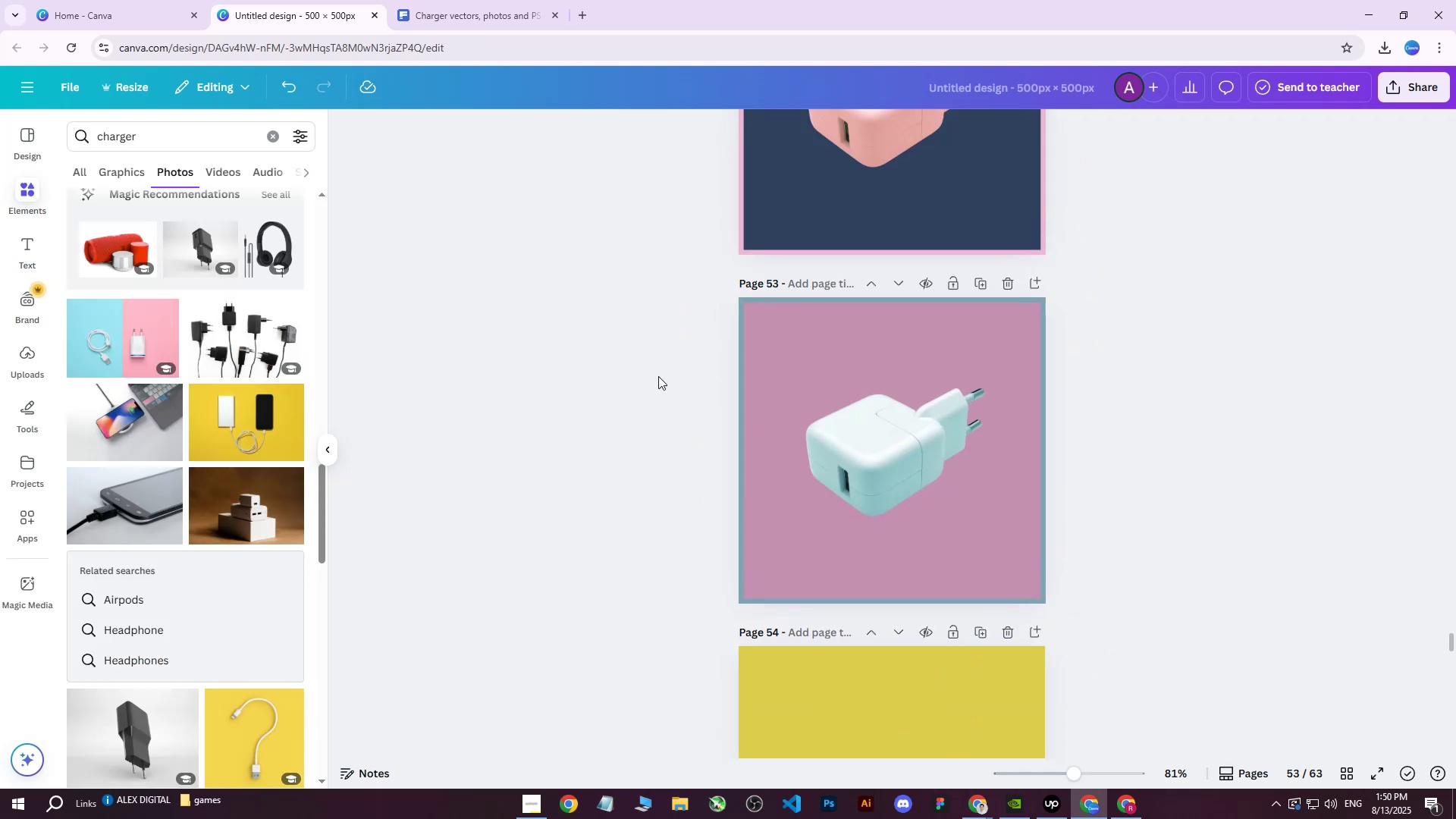 
scroll: coordinate [659, 378], scroll_direction: up, amount: 1.0
 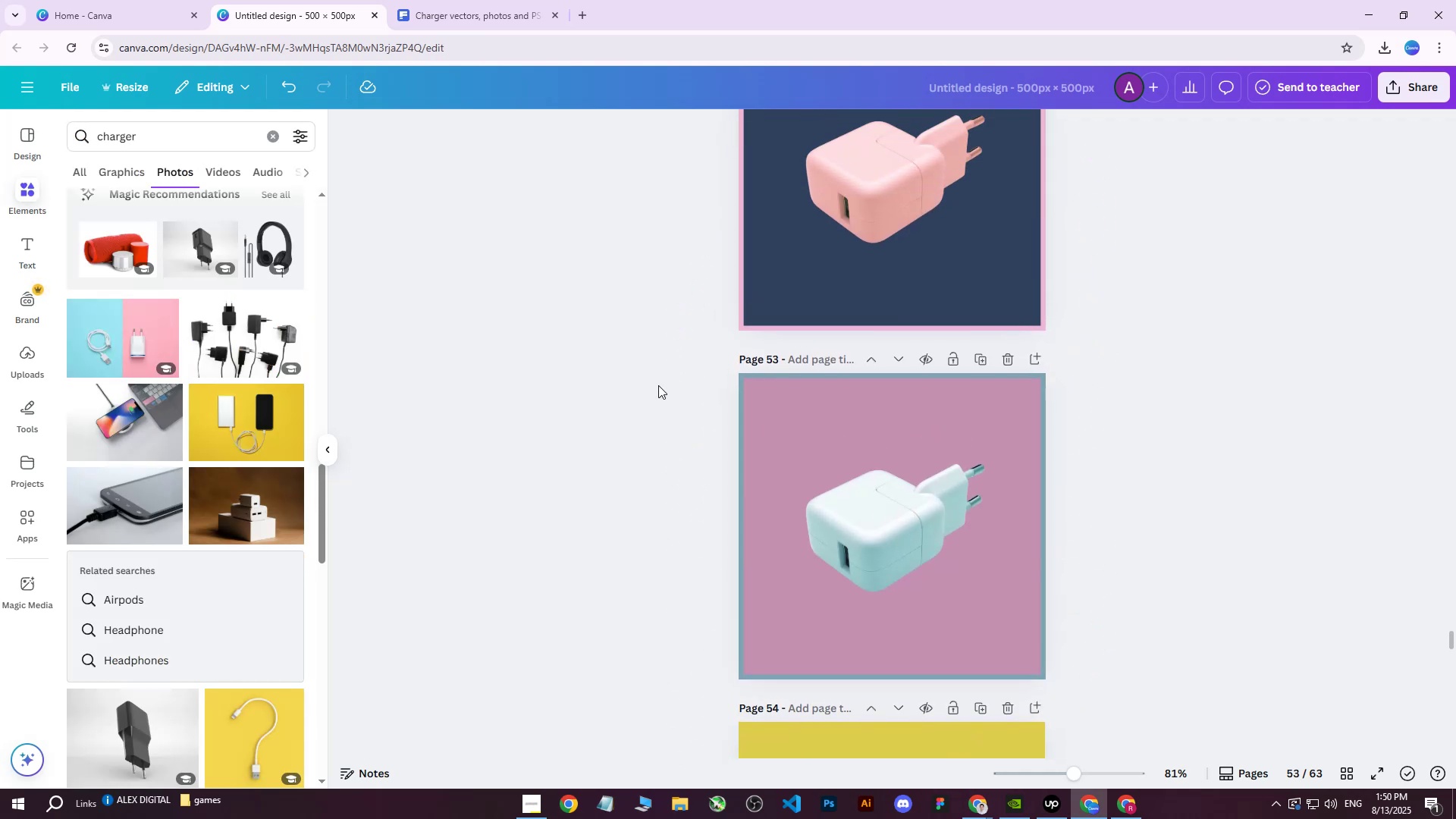 
hold_key(key=ControlLeft, duration=1.5)
scroll: coordinate [662, 387], scroll_direction: down, amount: 1.0
 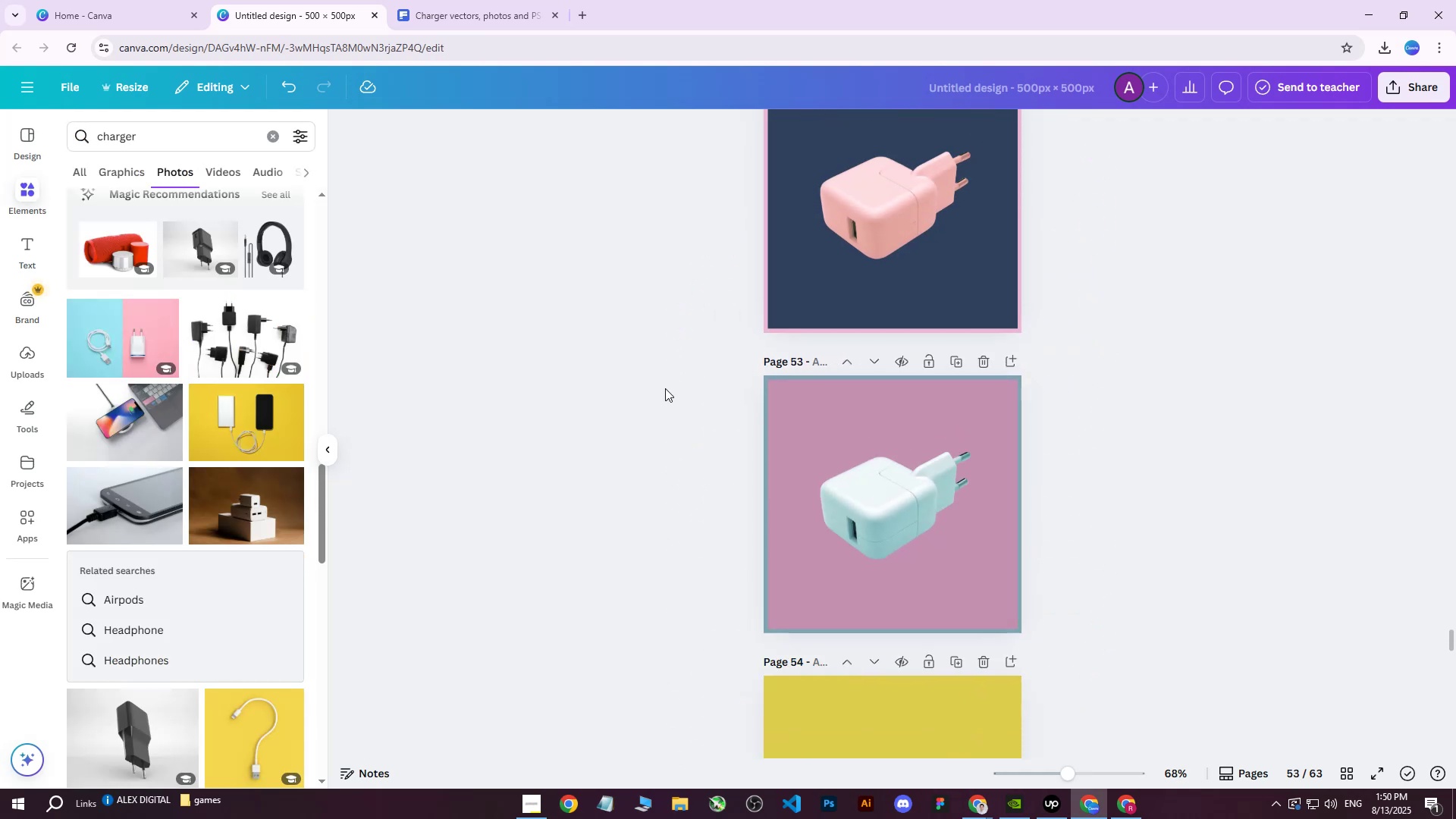 
scroll: coordinate [739, 427], scroll_direction: none, amount: 0.0
 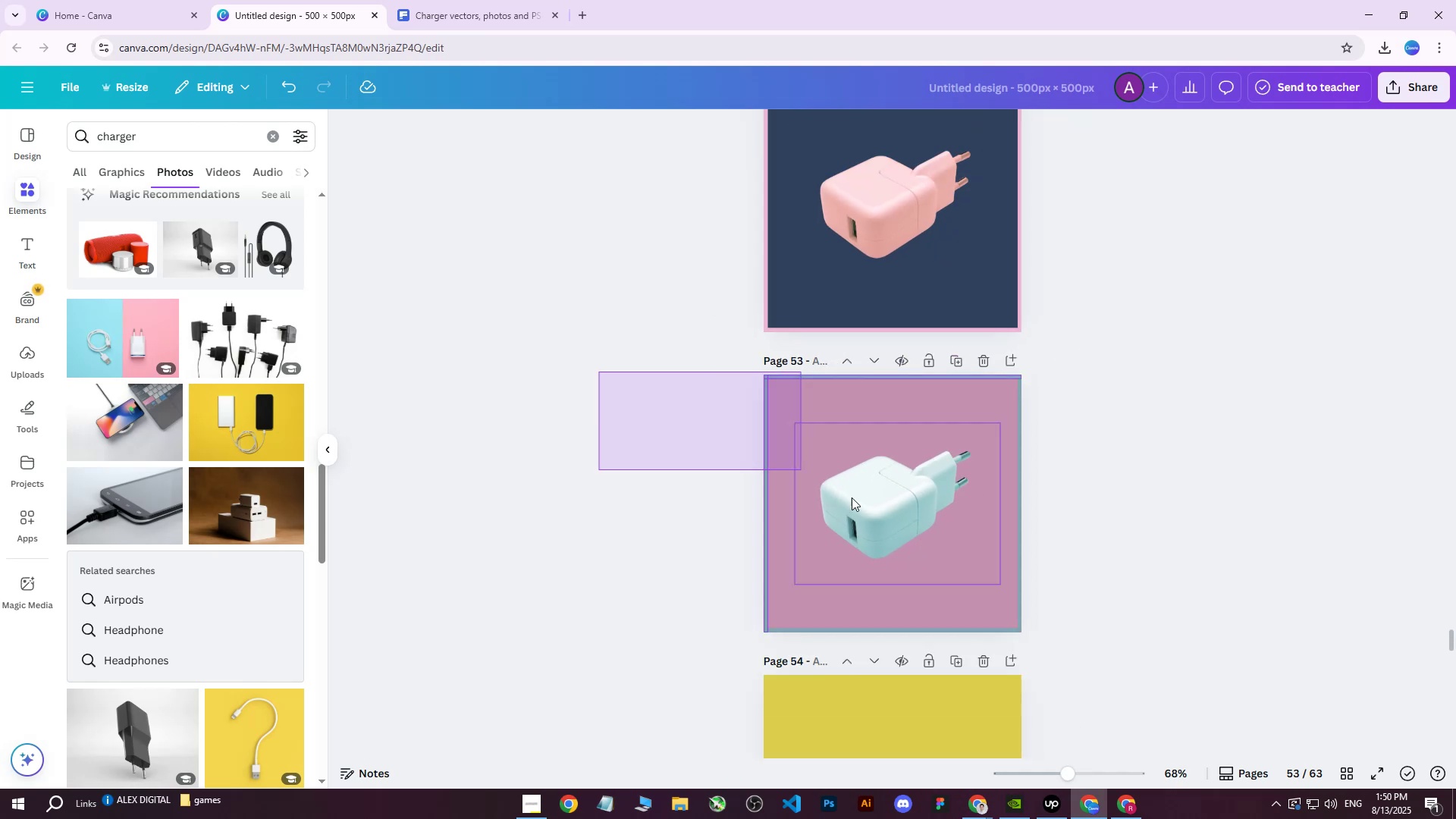 
hold_key(key=ControlLeft, duration=0.39)
 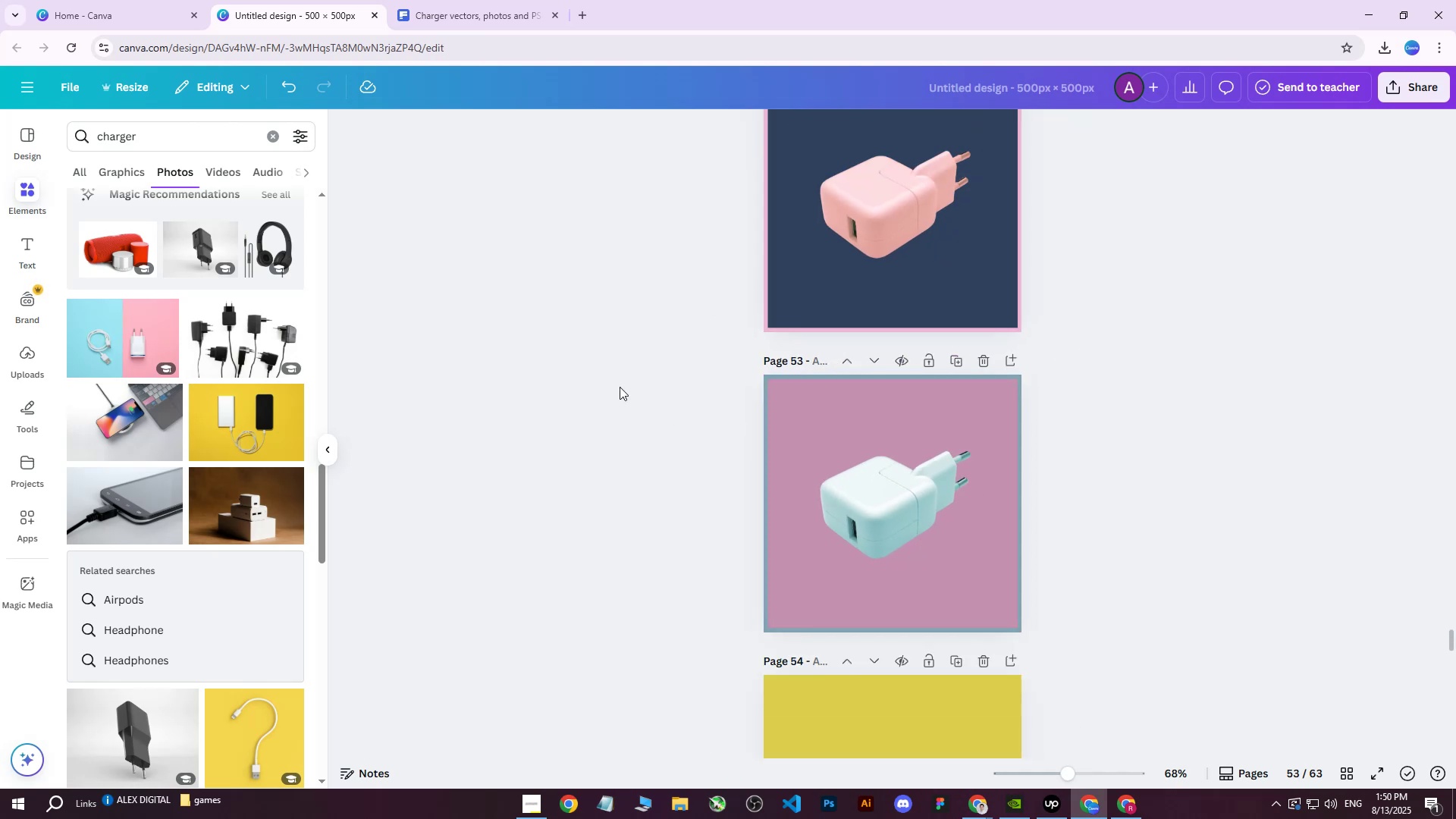 
left_click_drag(start_coordinate=[598, 372], to_coordinate=[1095, 645])
 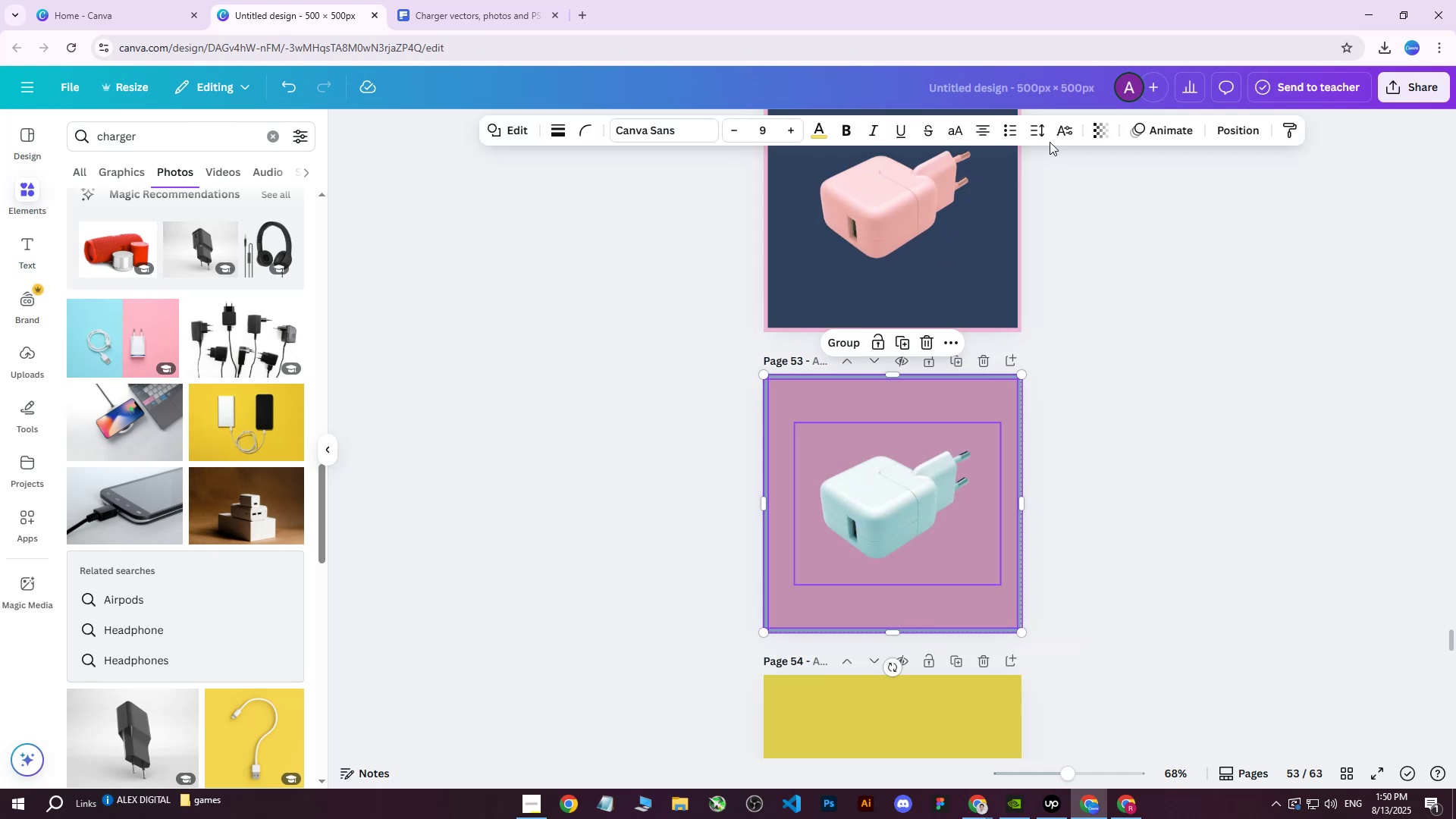 
left_click([1228, 129])
 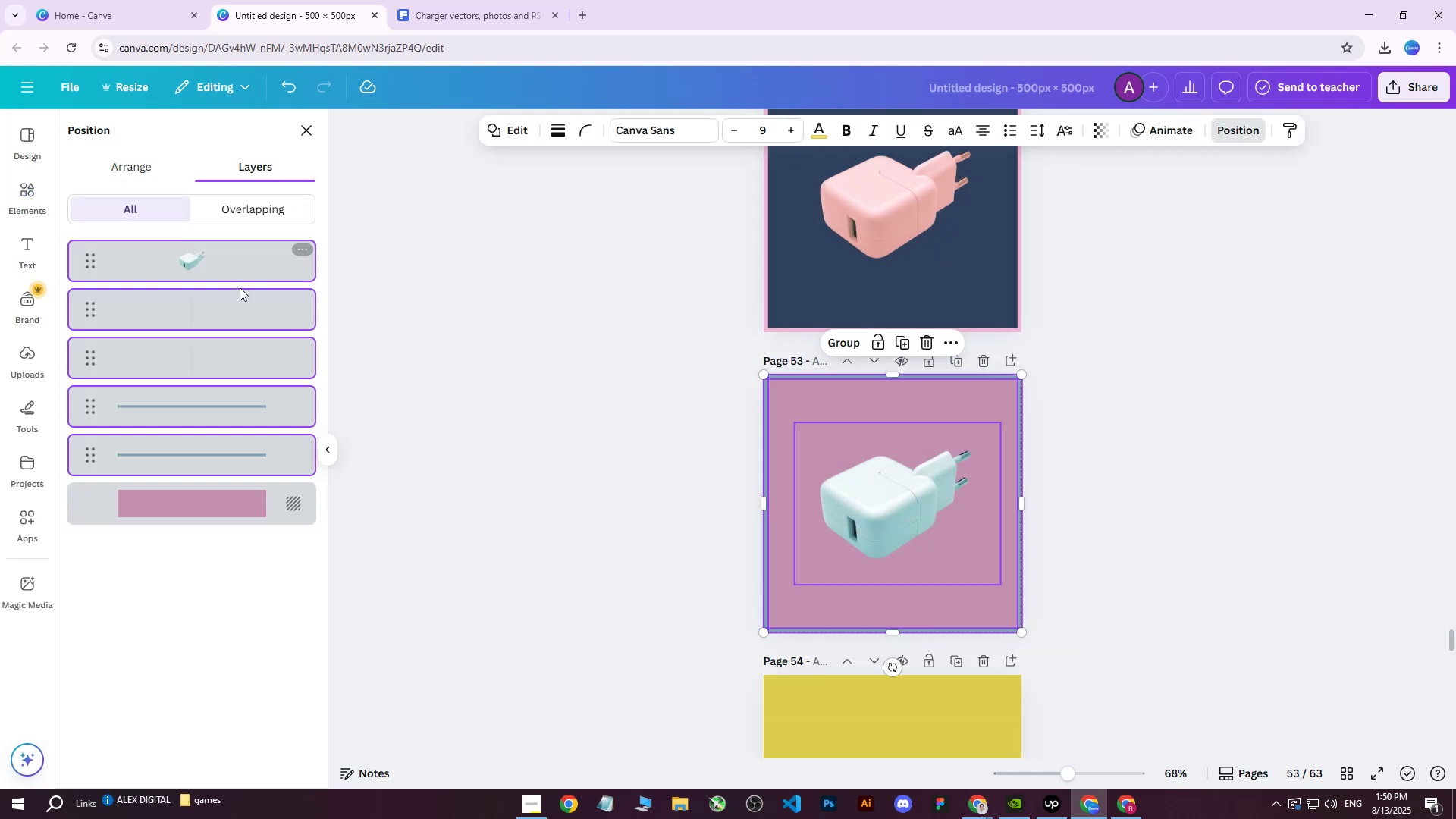 
left_click([220, 292])
 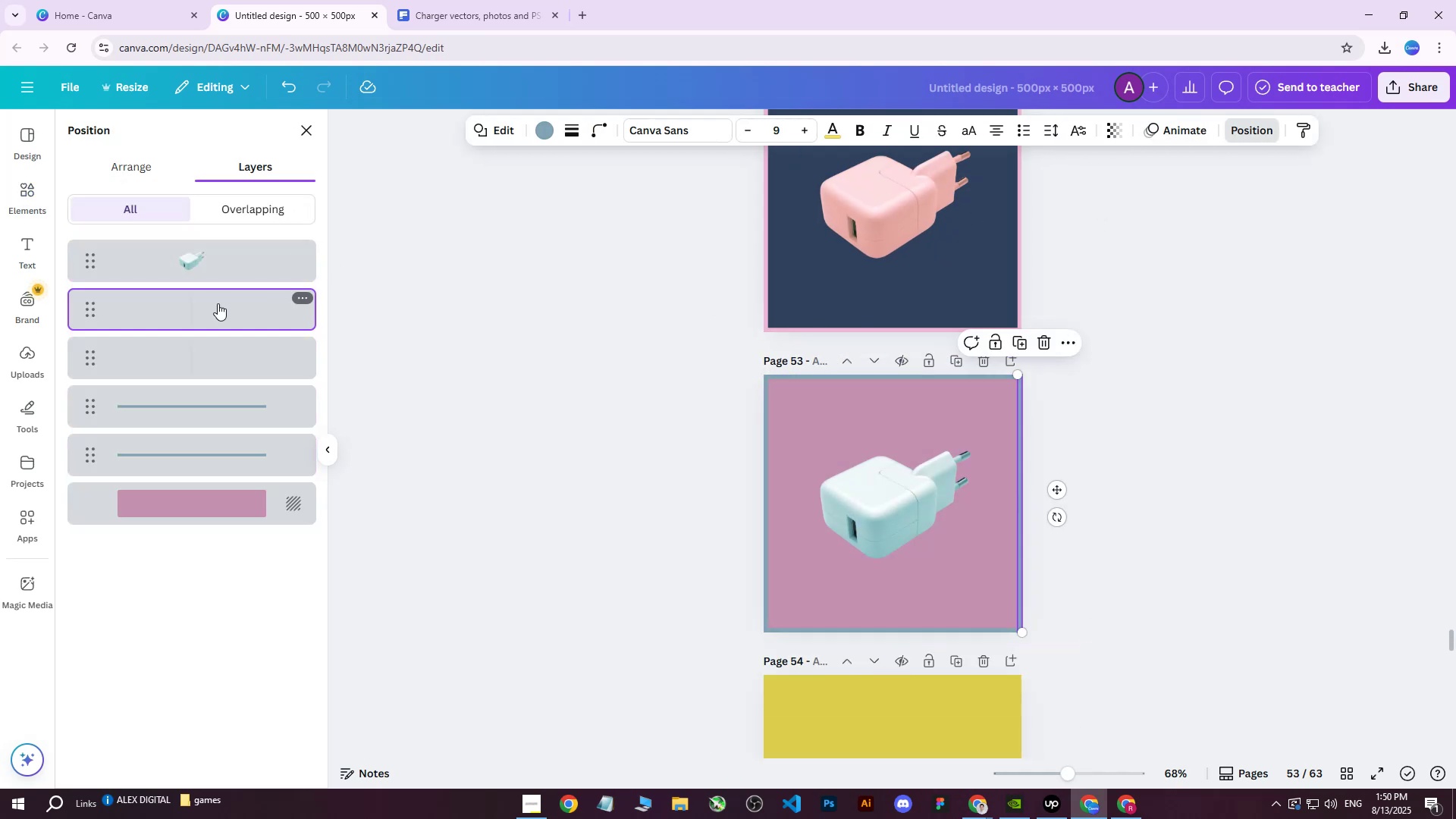 
hold_key(key=ShiftLeft, duration=0.56)
left_click([187, 444])
 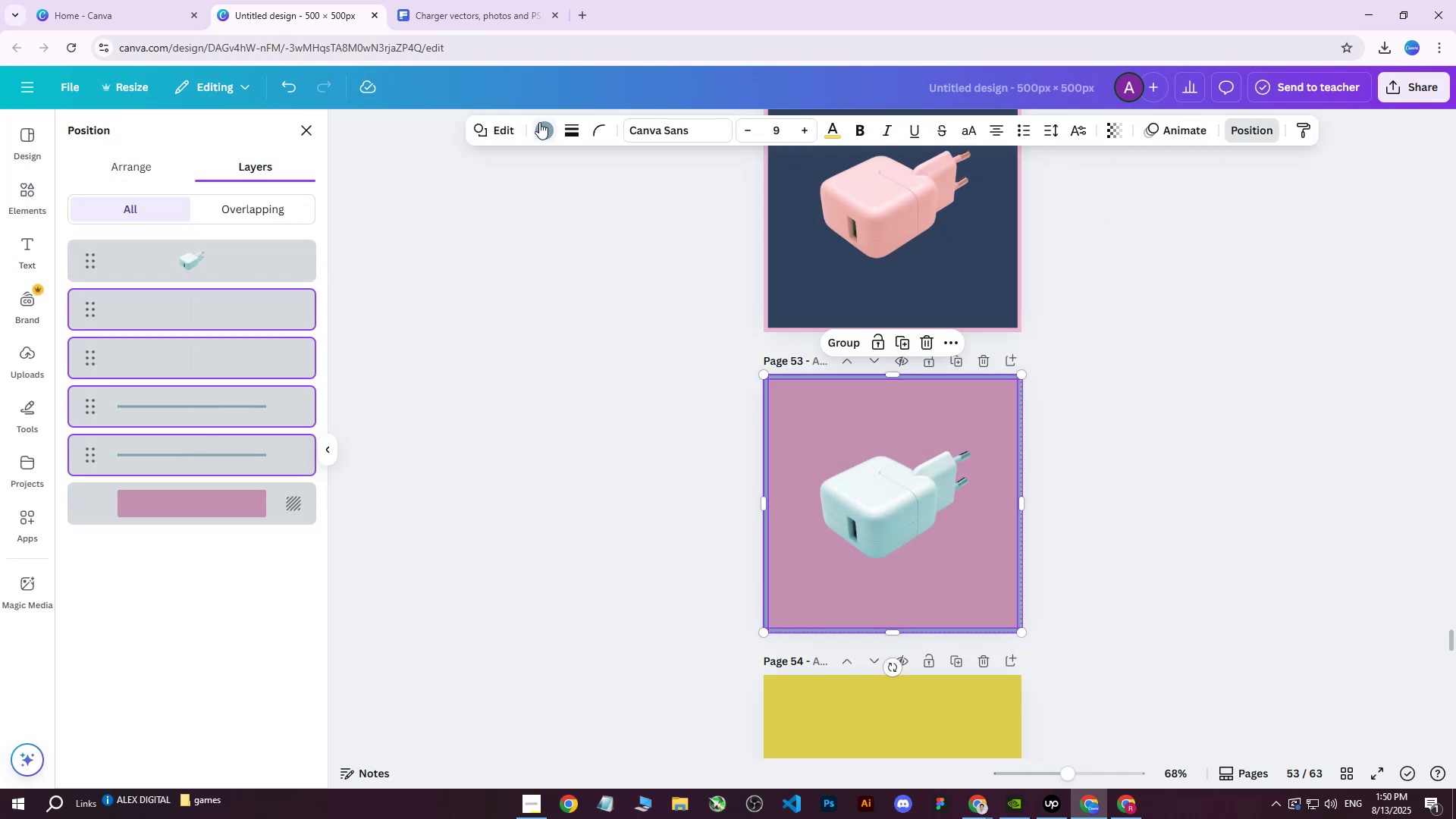 
left_click([538, 129])
 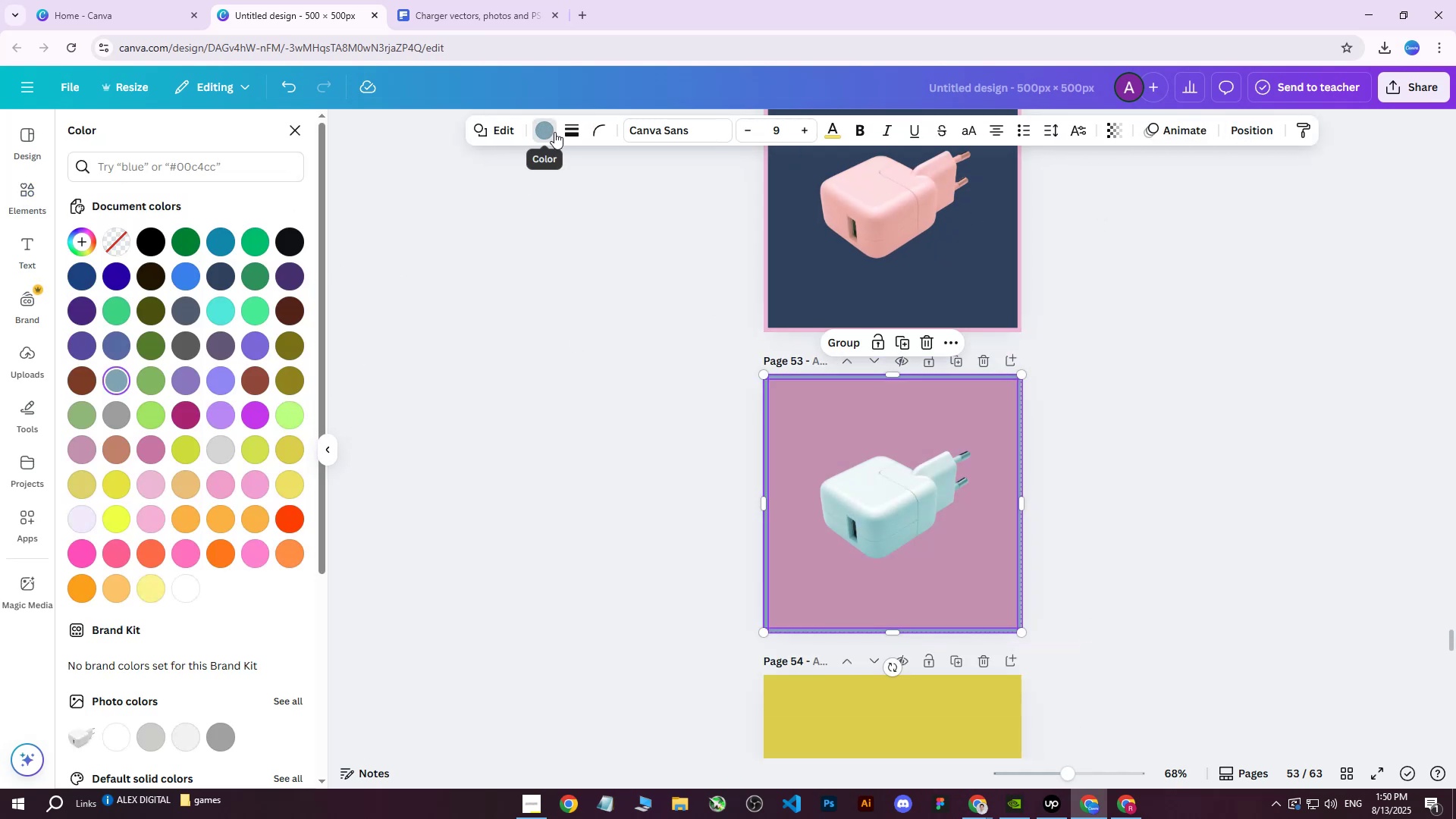 
double_click([548, 130])
 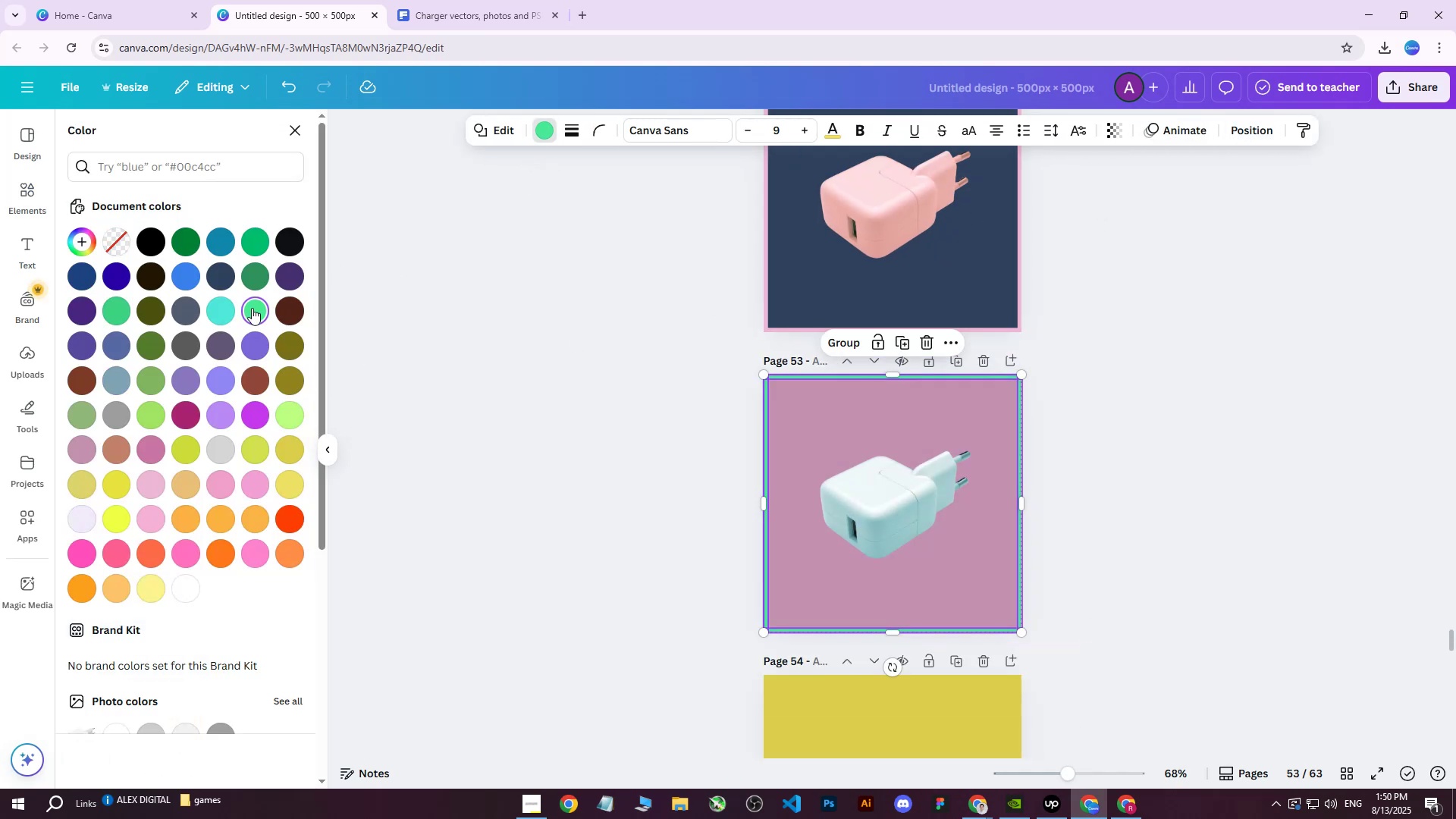 
double_click([252, 308])
 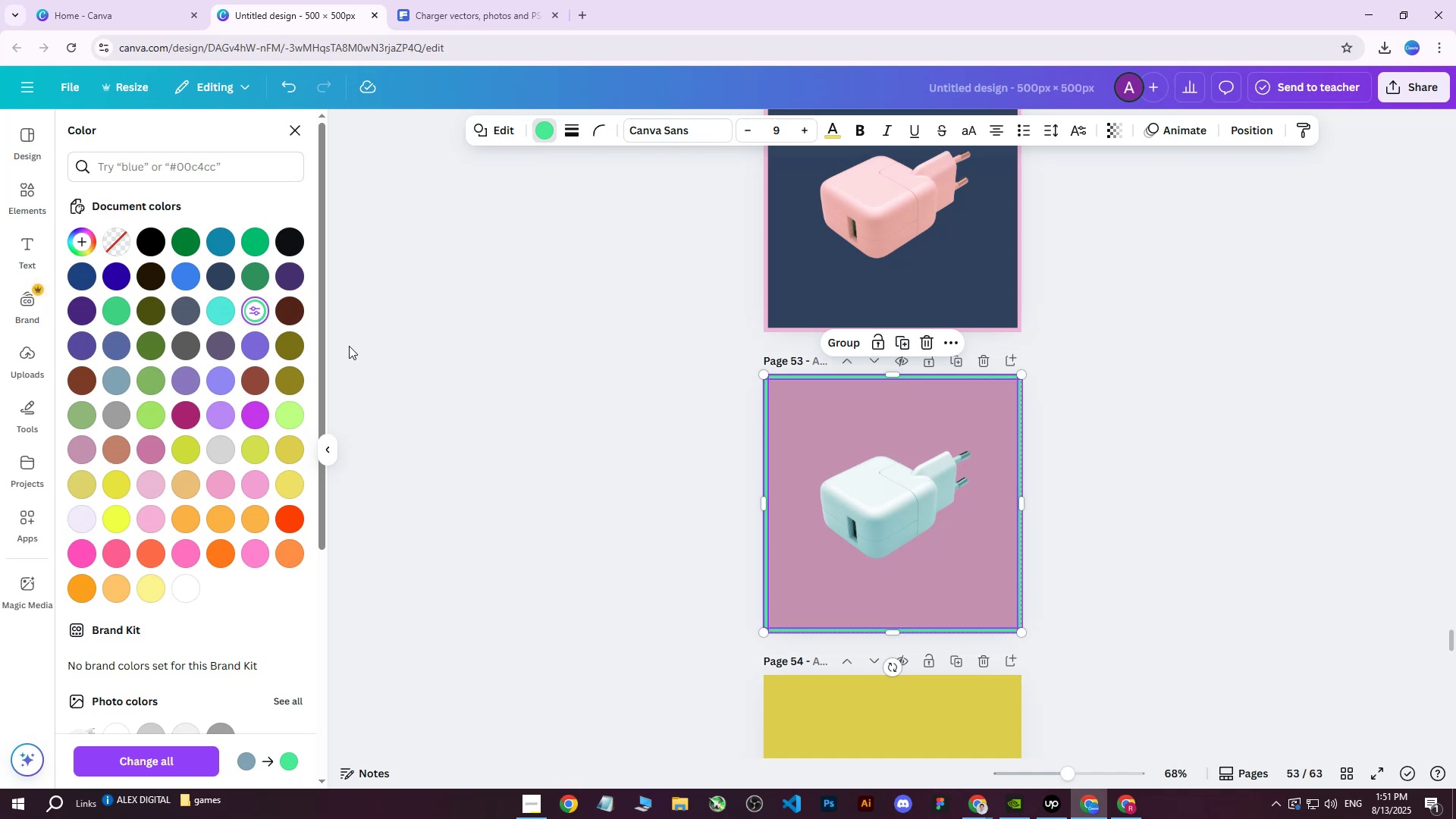 
wait(15.6)
 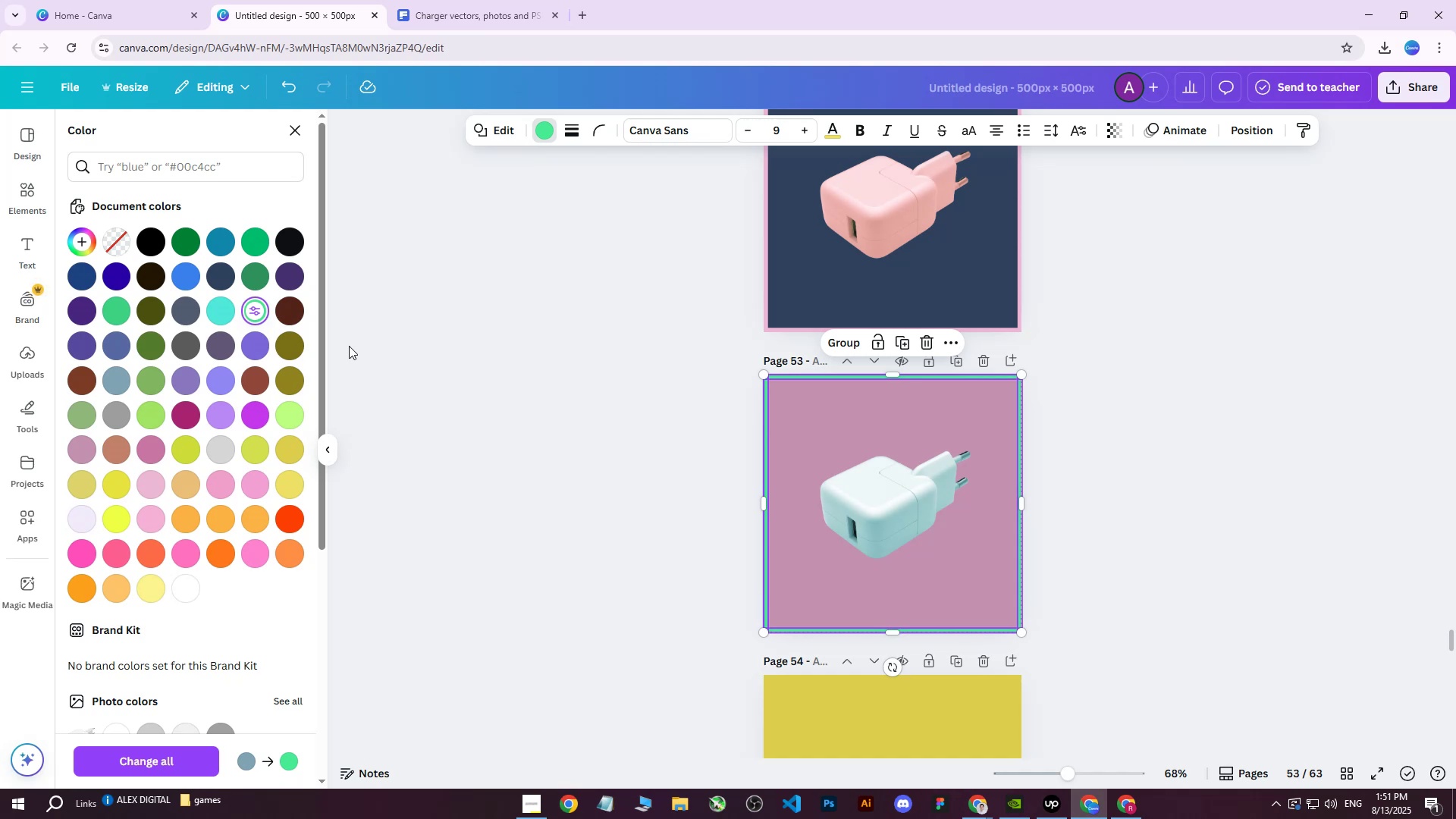 
left_click([257, 310])
 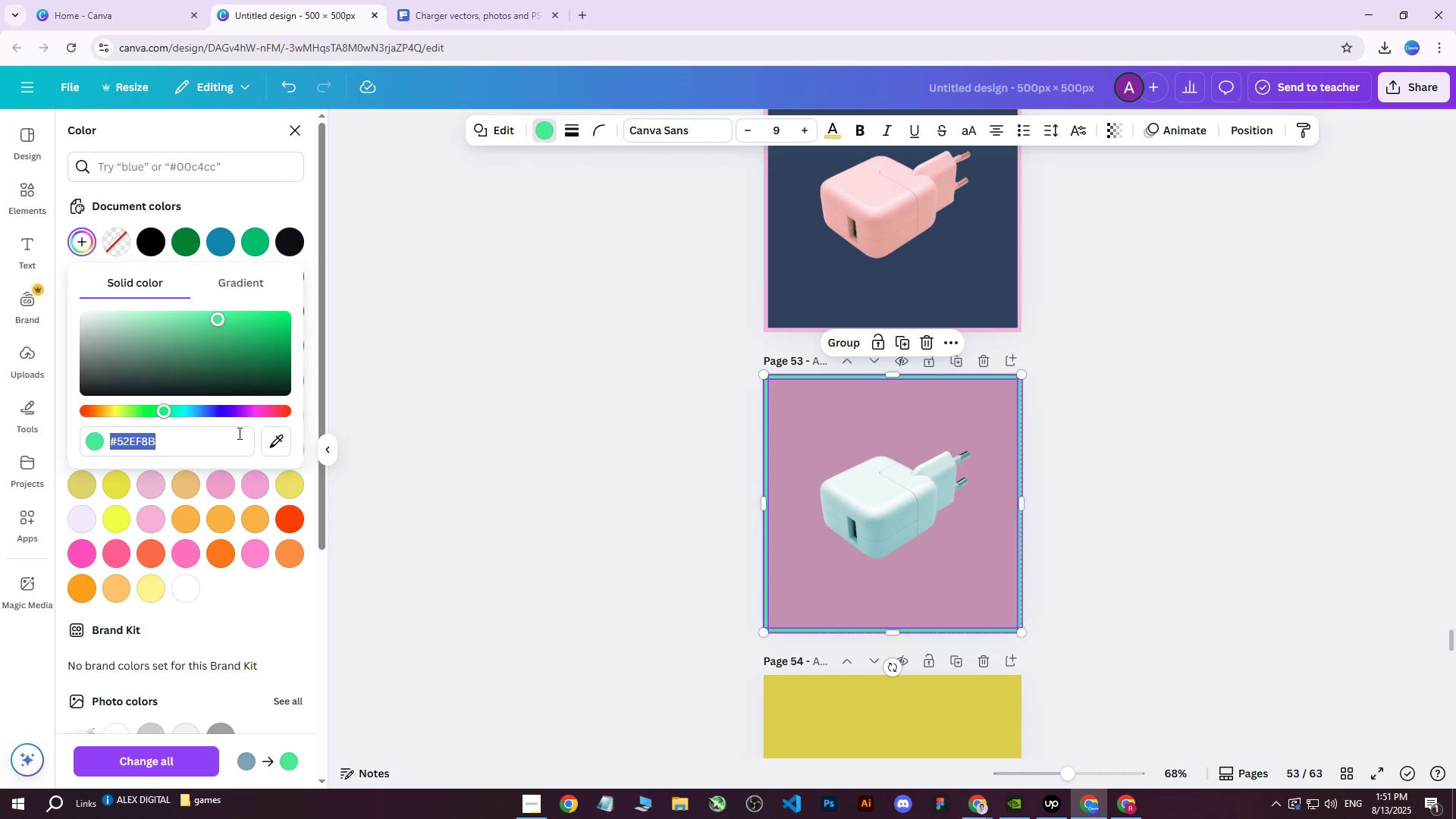 
left_click([285, 441])
 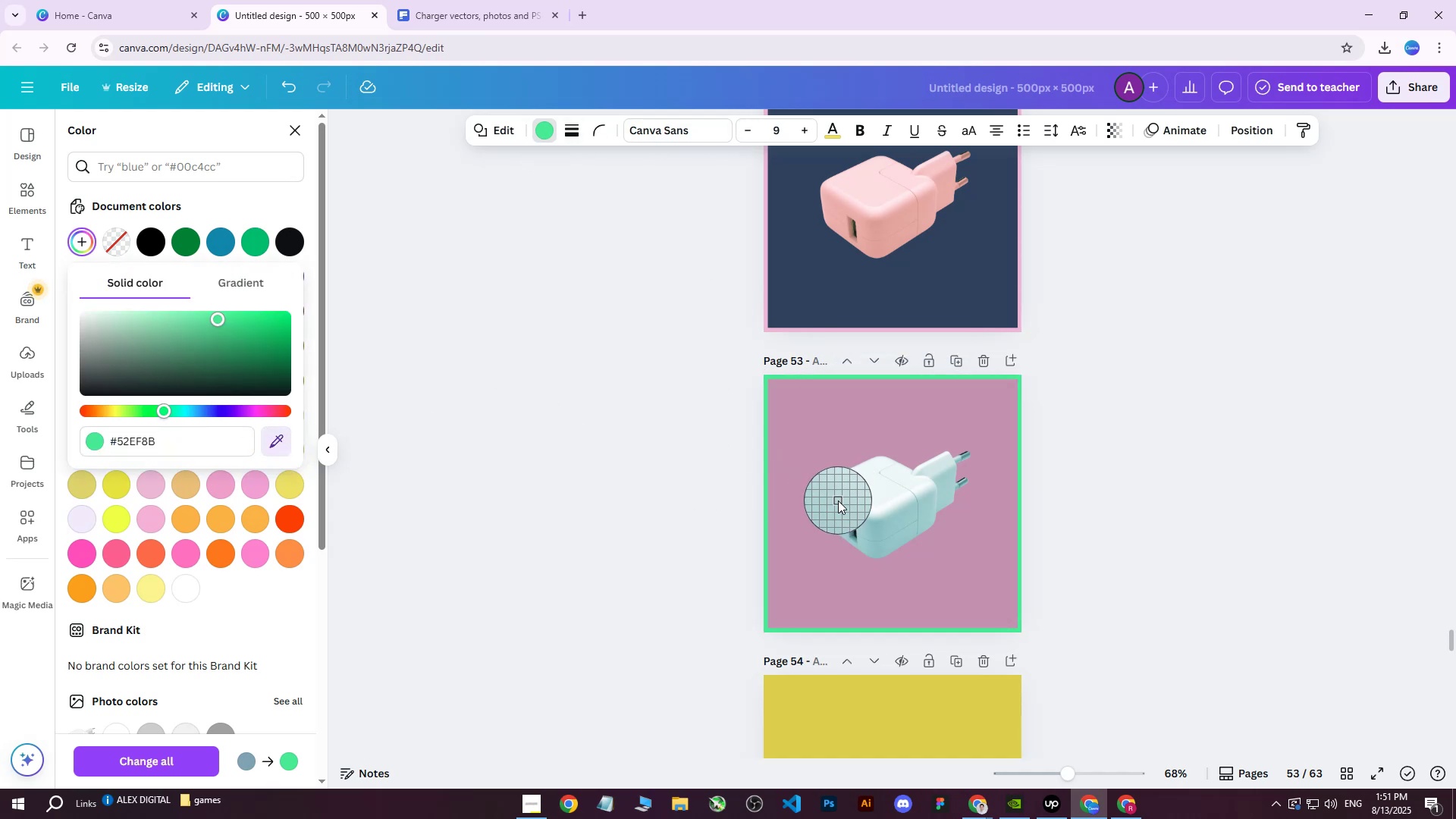 
left_click([838, 500])
 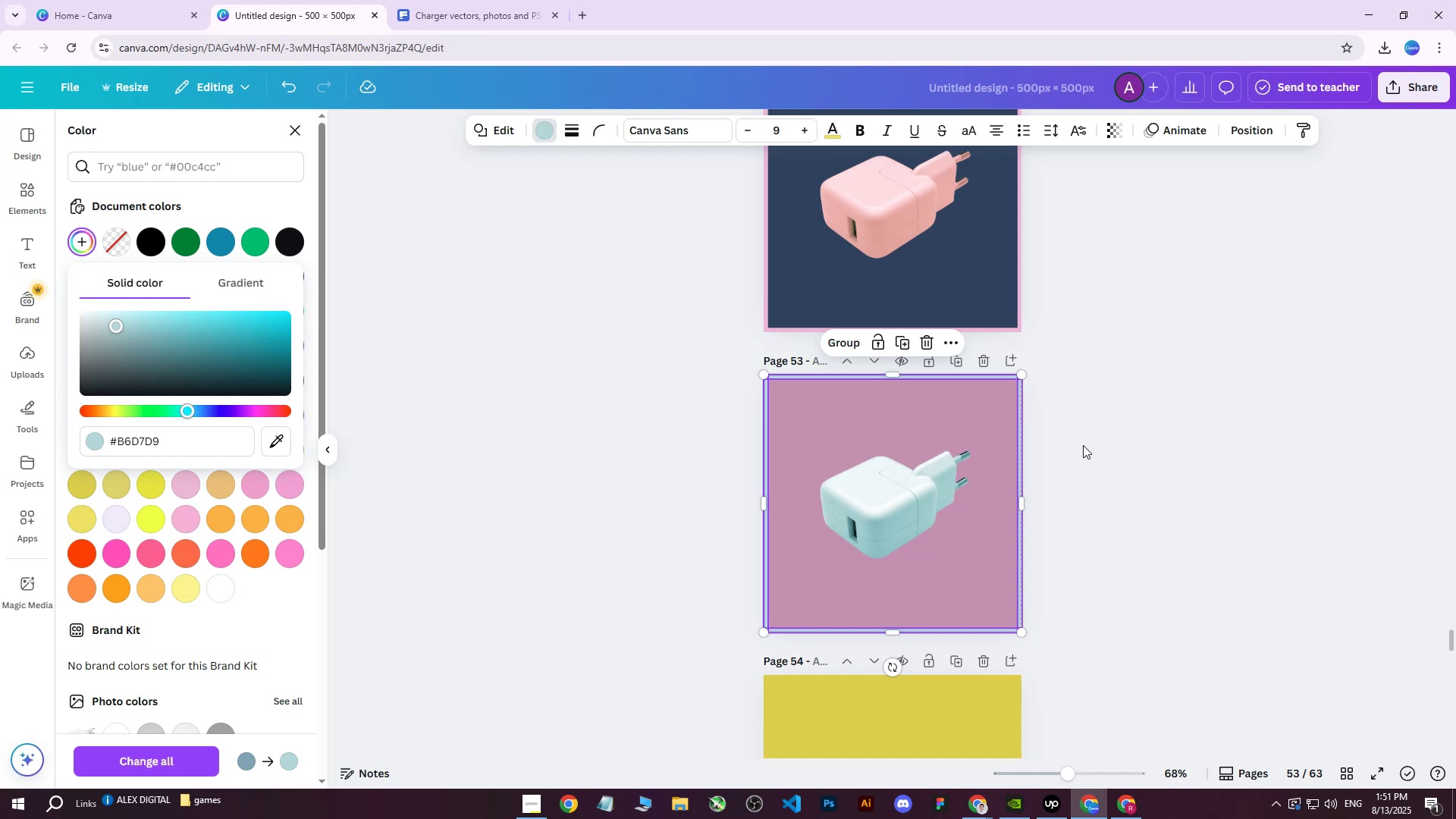 
left_click([1072, 437])
 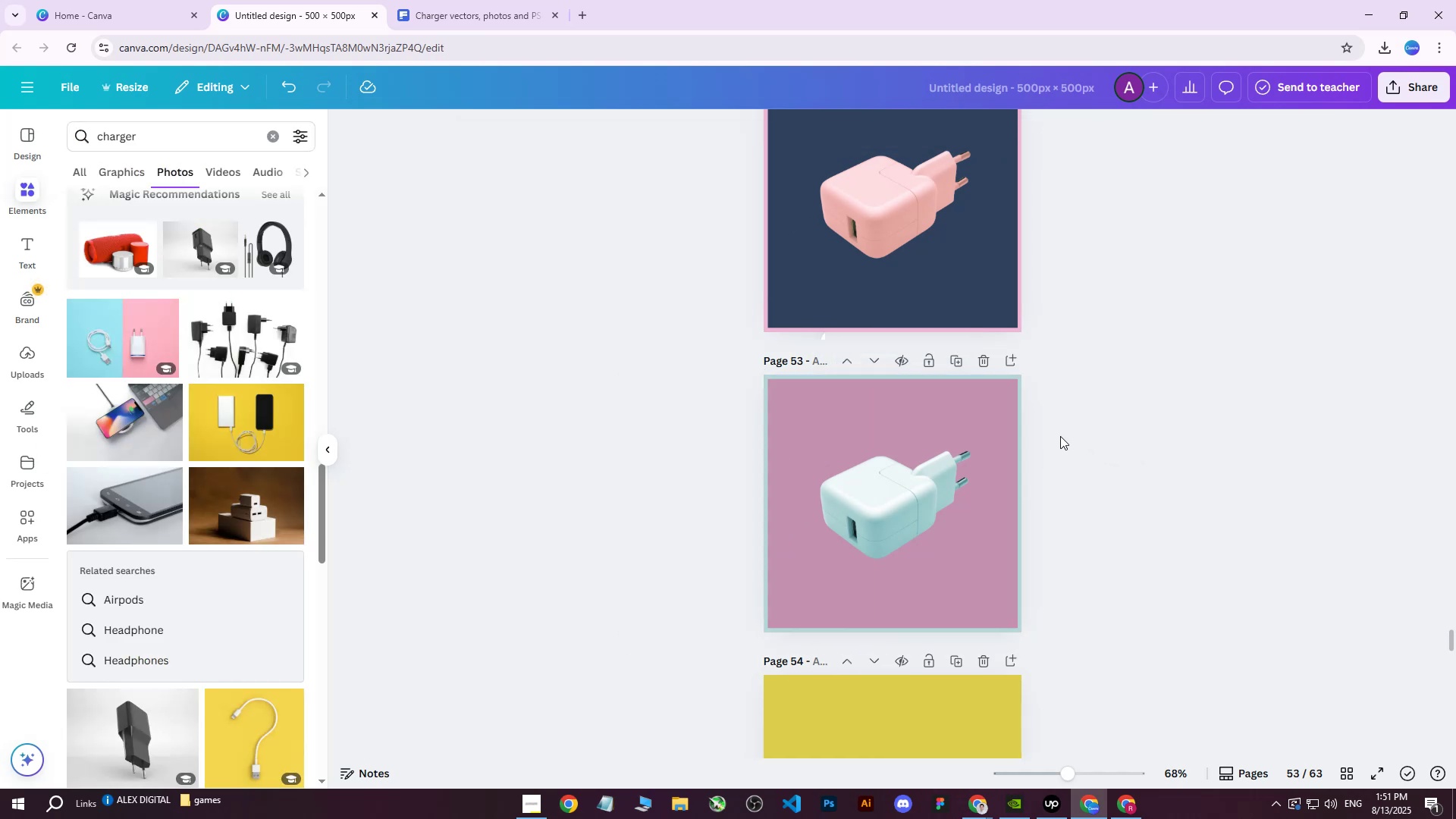 
scroll: coordinate [1062, 441], scroll_direction: down, amount: 3.0
 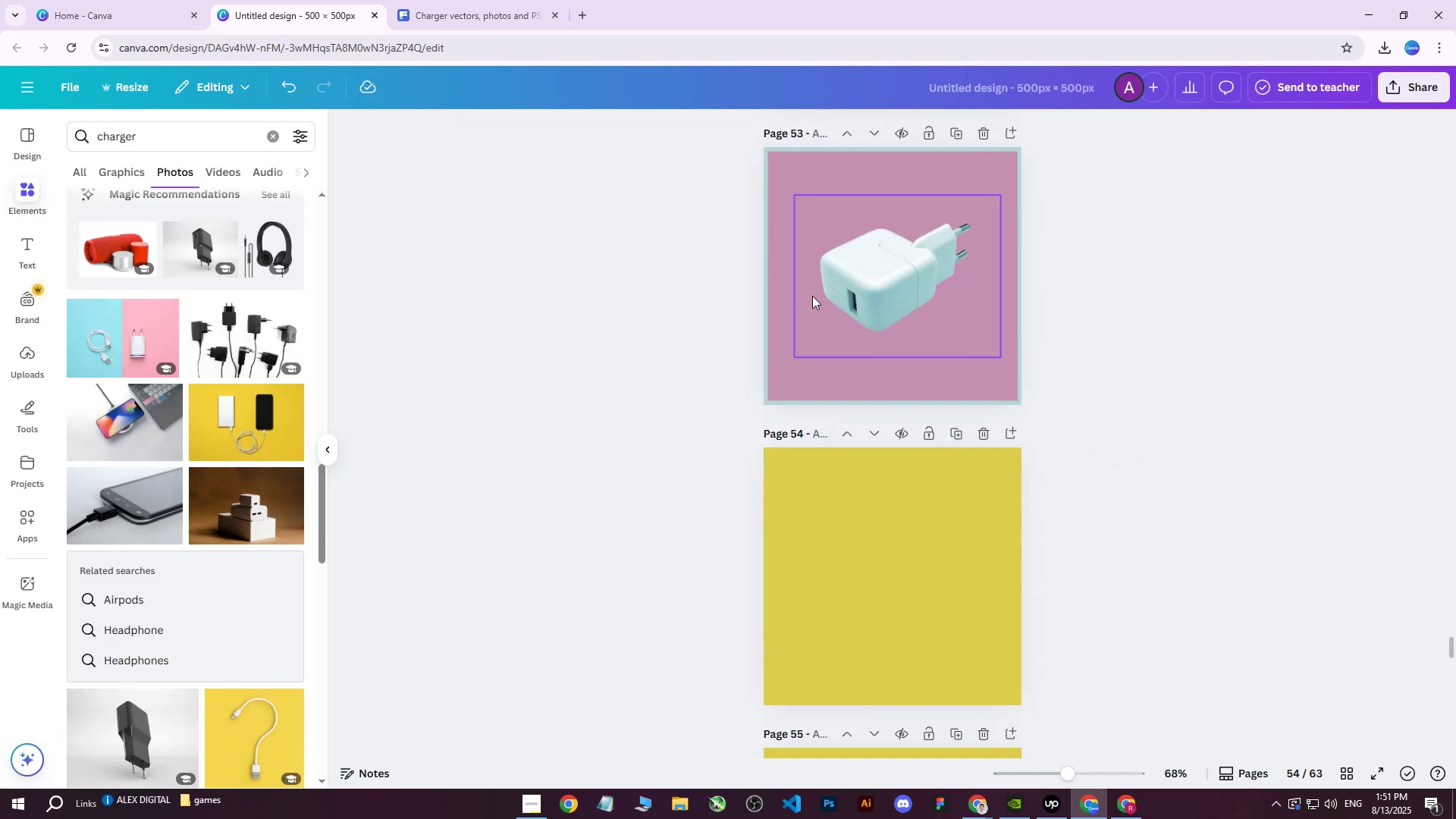 
scroll: coordinate [809, 293], scroll_direction: up, amount: 2.0
 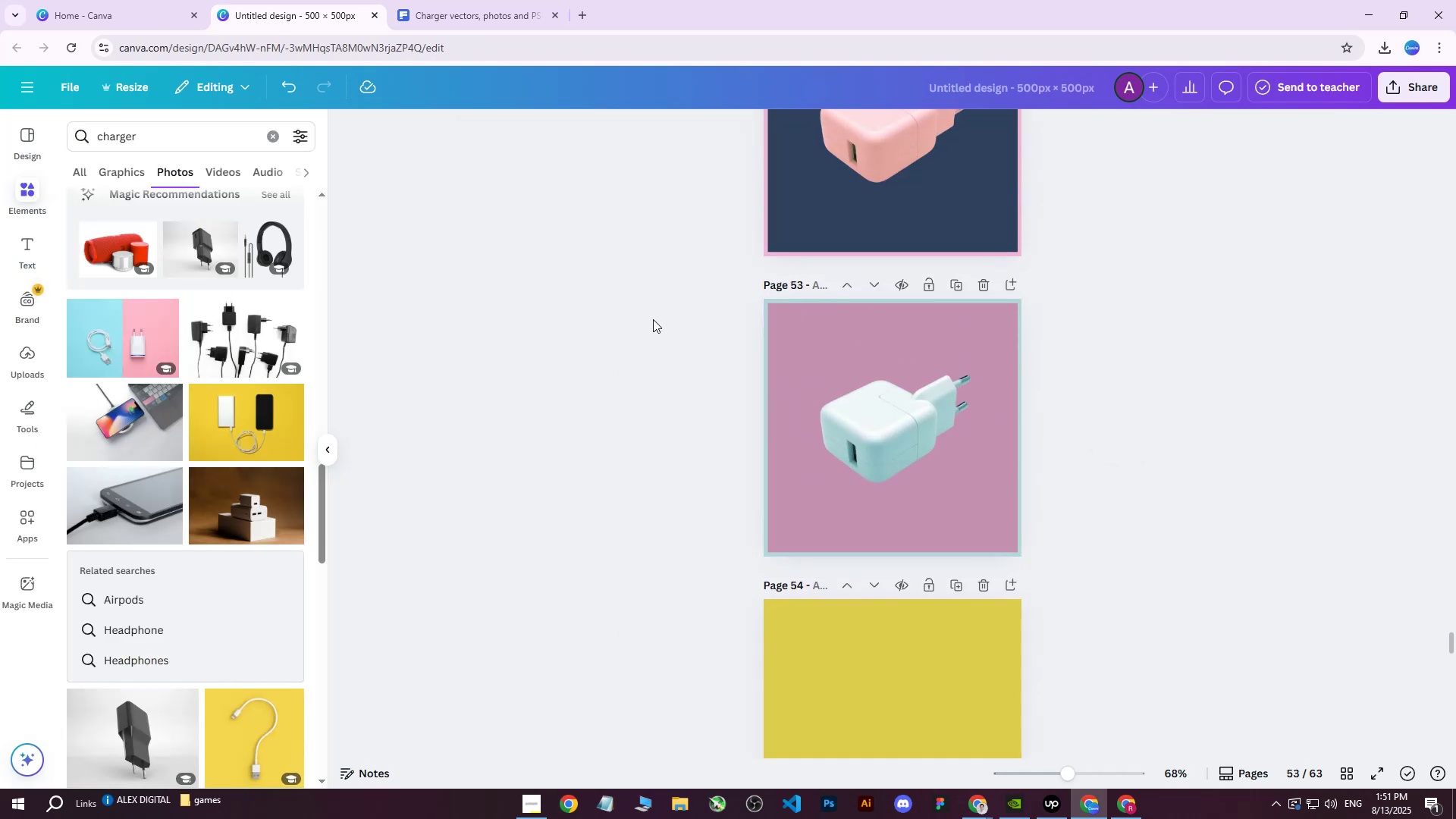 
left_click_drag(start_coordinate=[662, 305], to_coordinate=[1070, 512])
 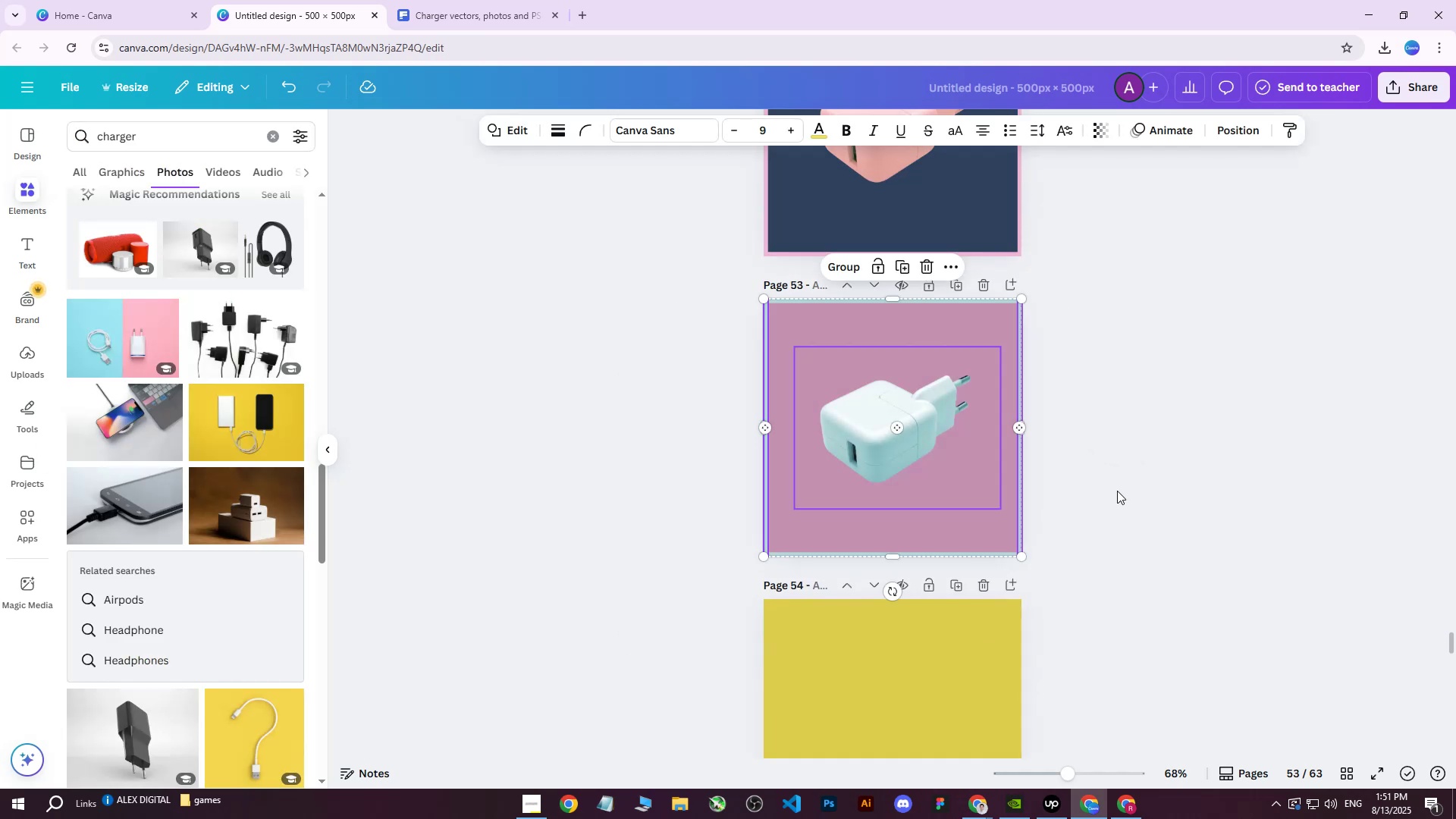 
left_click([1117, 491])
 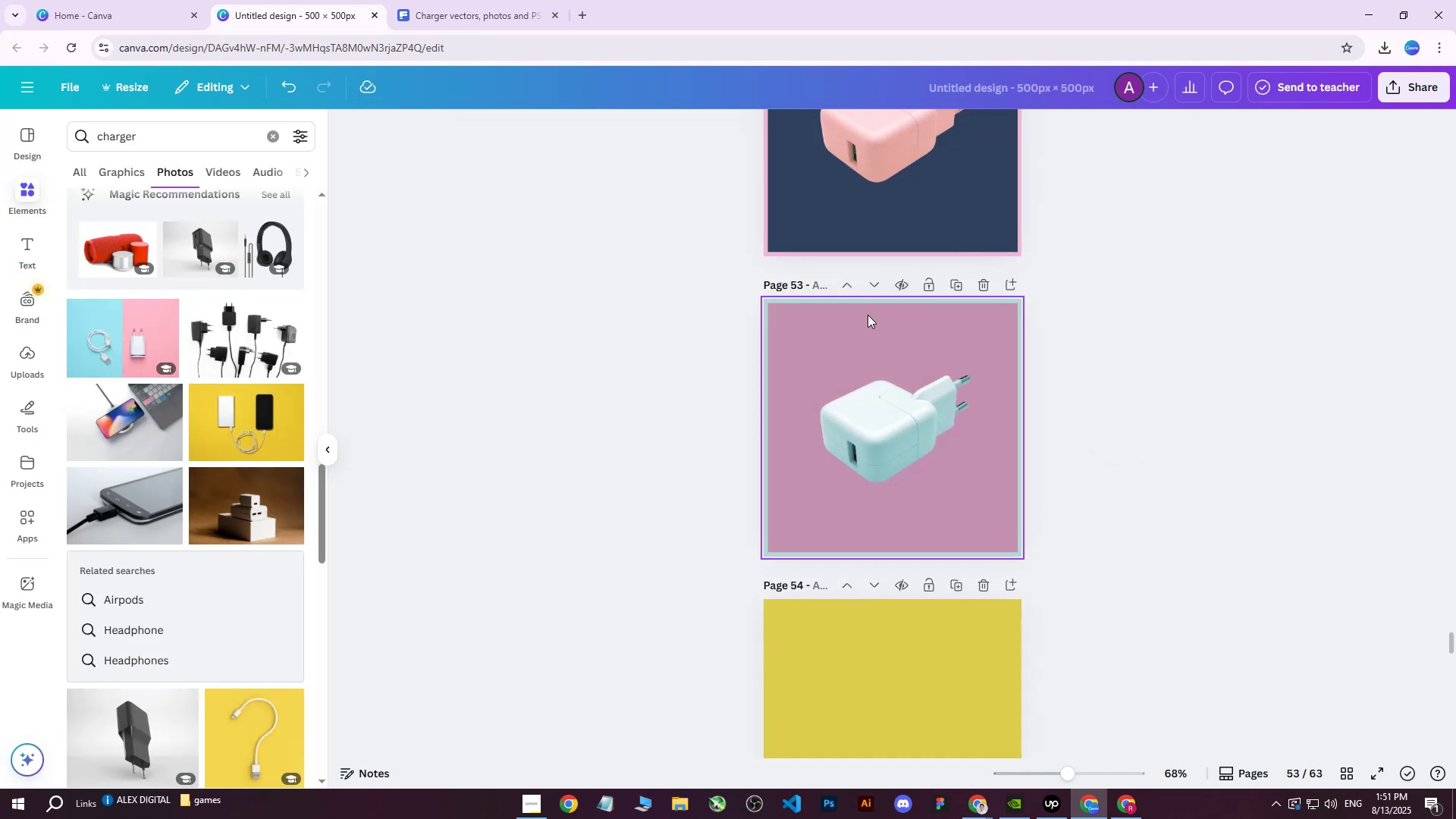 
left_click([838, 327])
 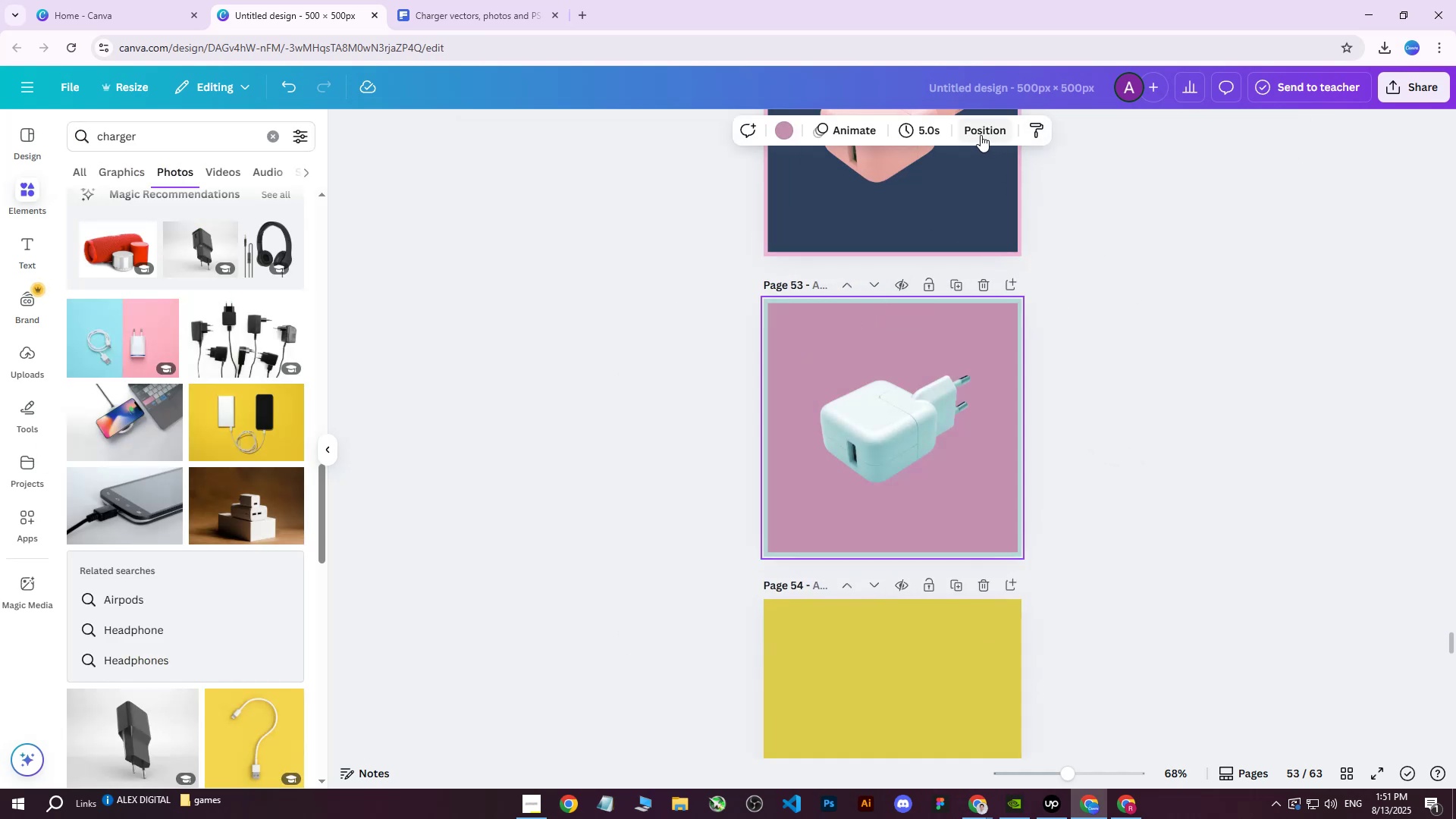 
left_click([981, 135])
 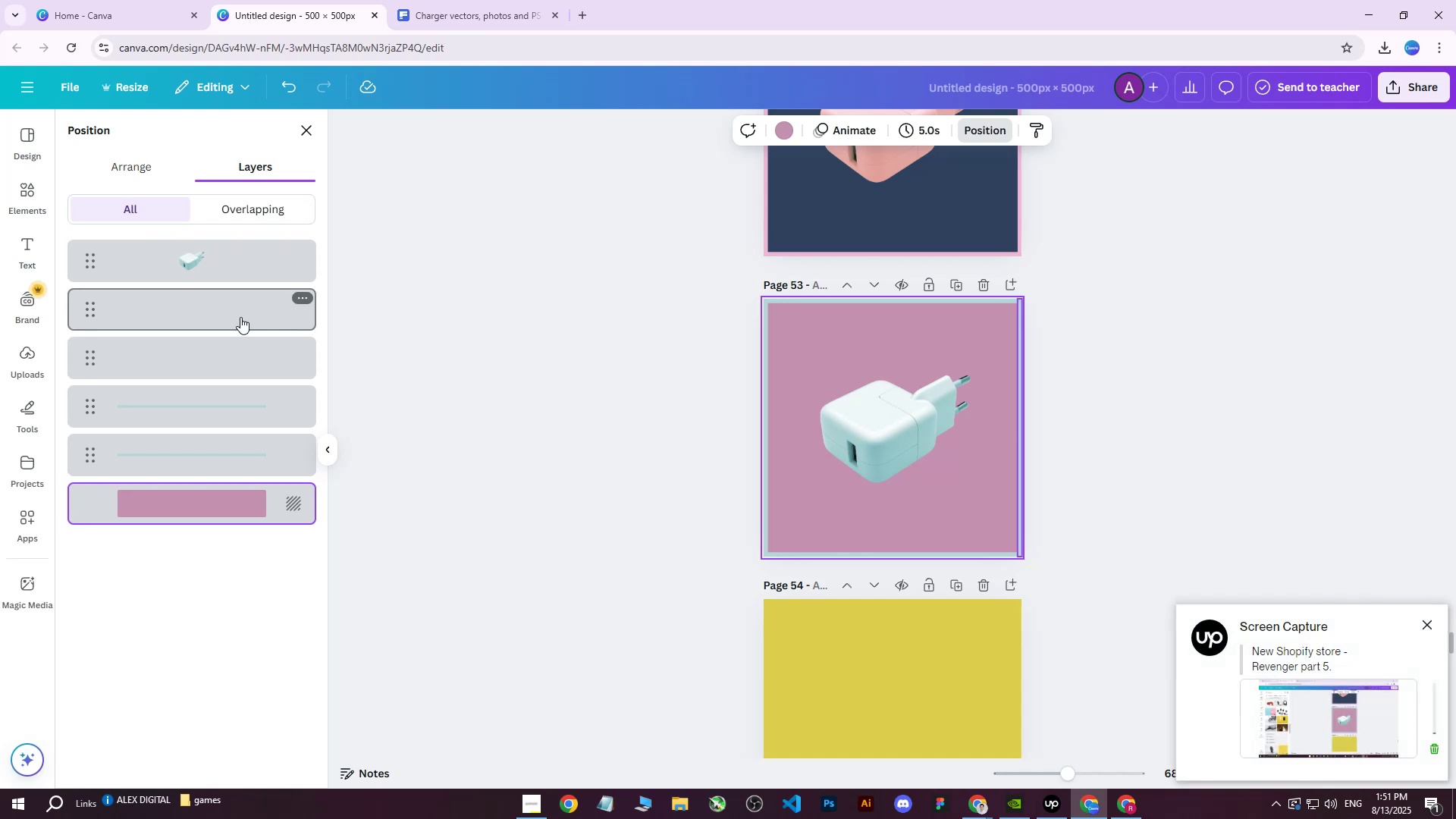 
left_click([207, 311])
 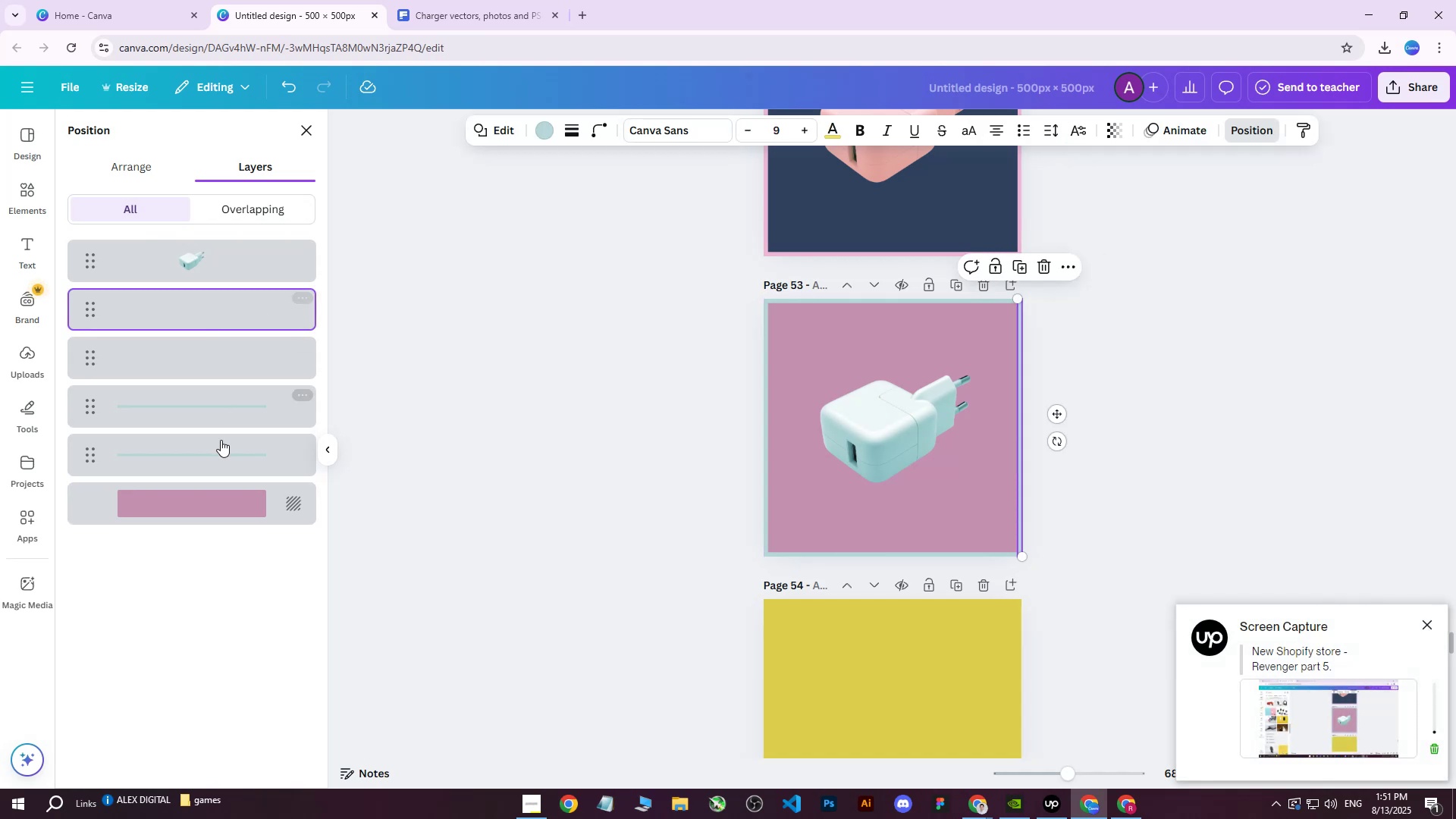 
hold_key(key=ShiftLeft, duration=0.45)
left_click([217, 447])
 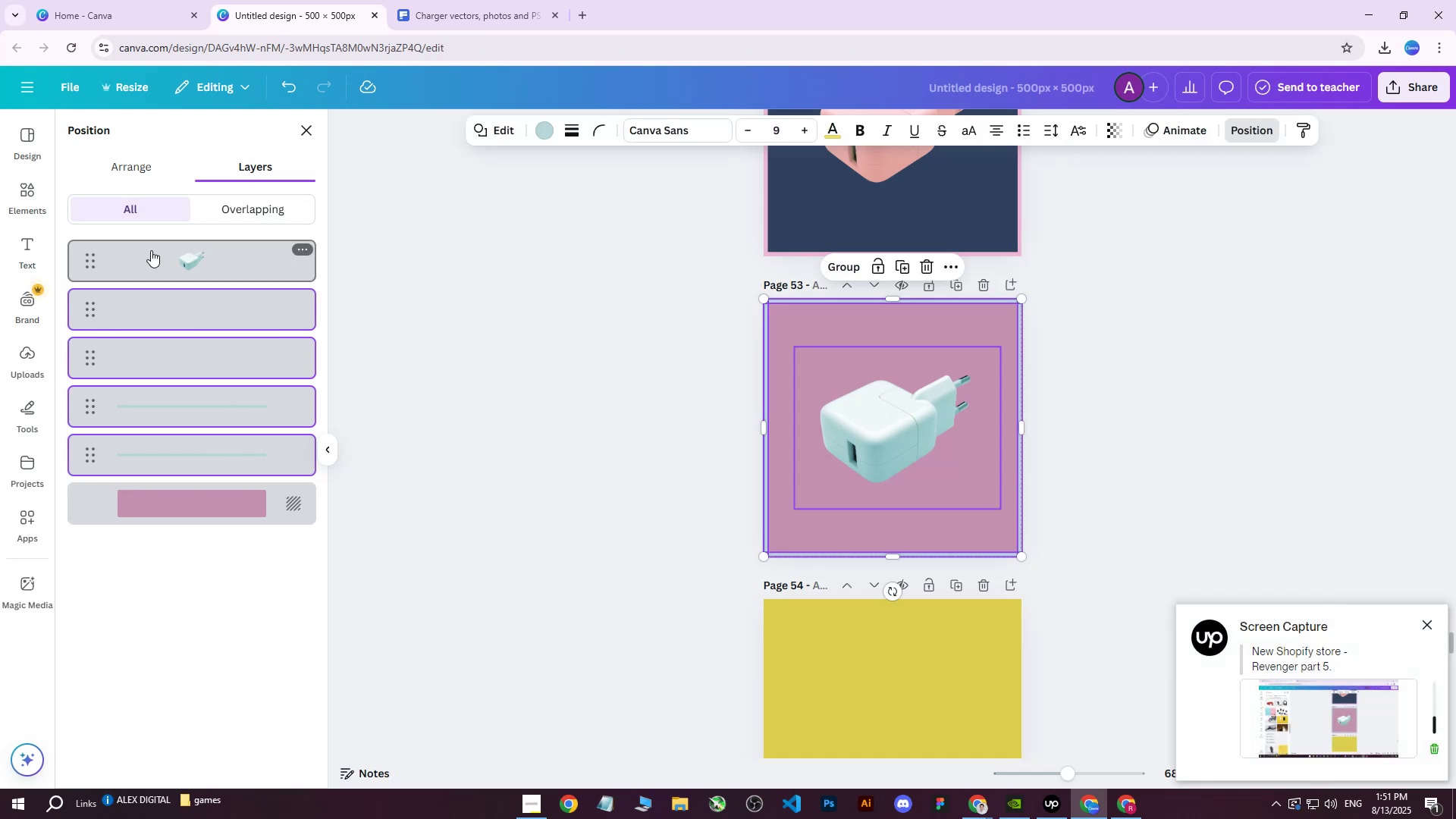 
left_click([543, 134])
 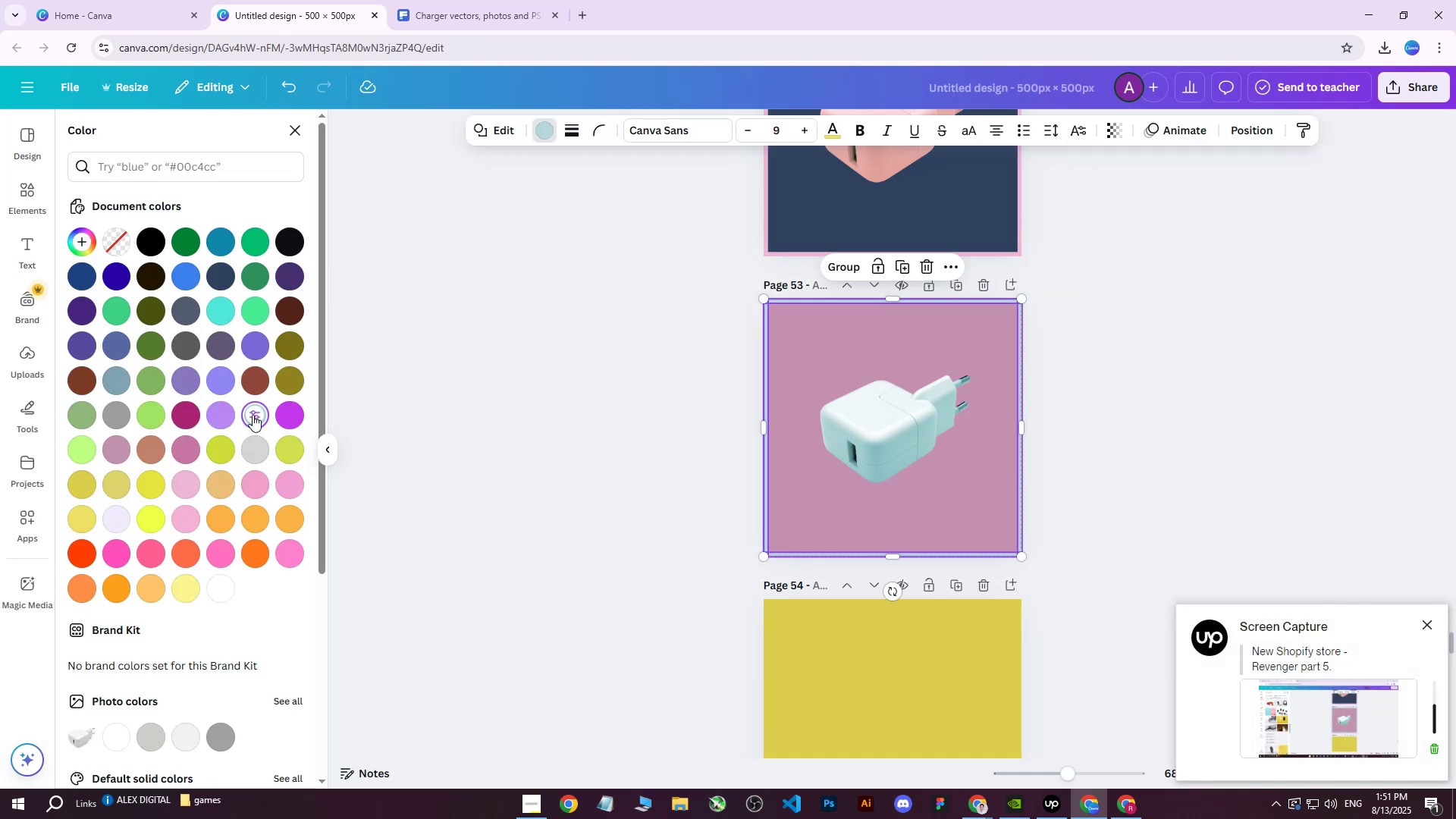 
double_click([253, 415])
 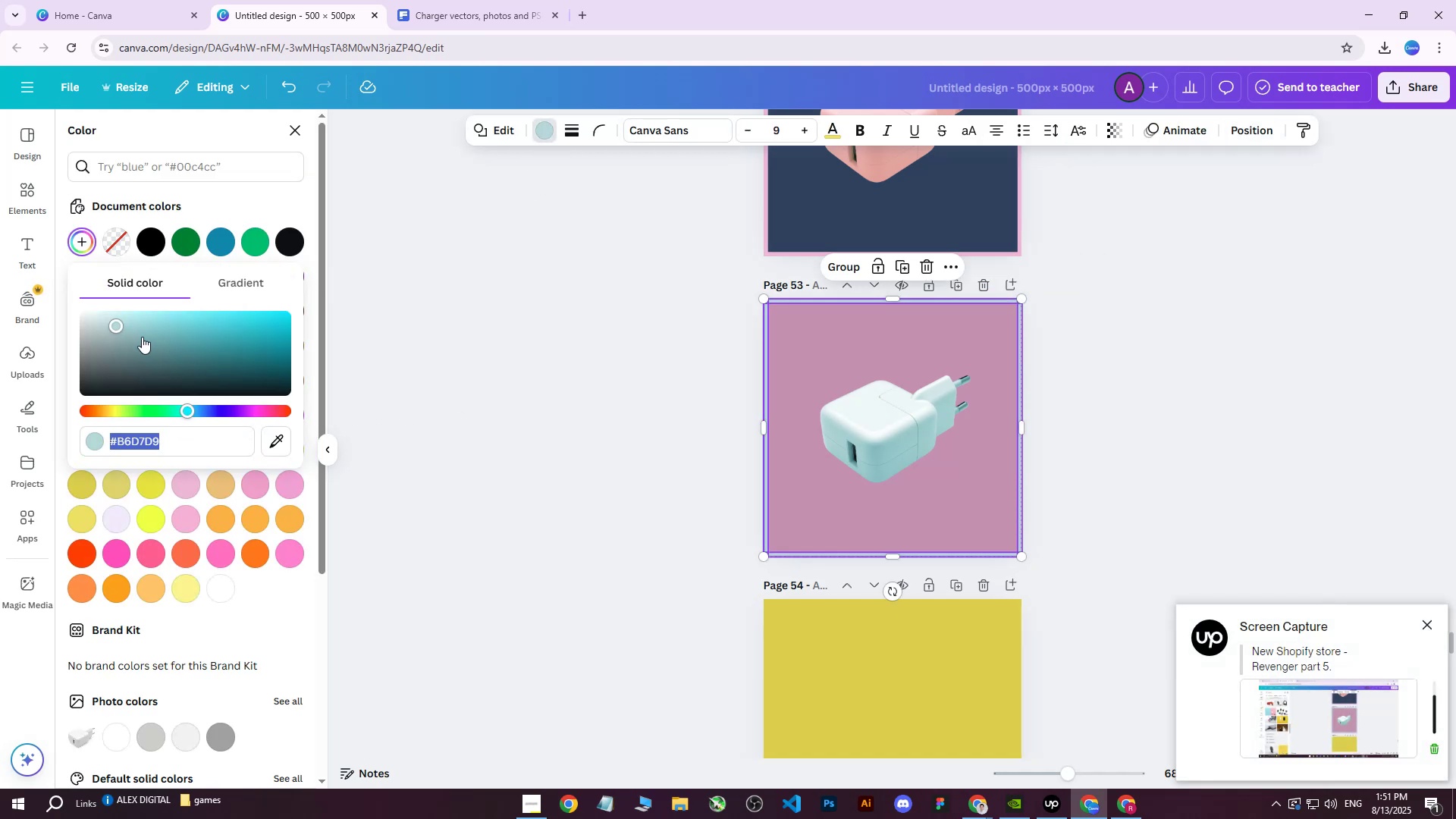 
left_click_drag(start_coordinate=[121, 325], to_coordinate=[82, 328])
 